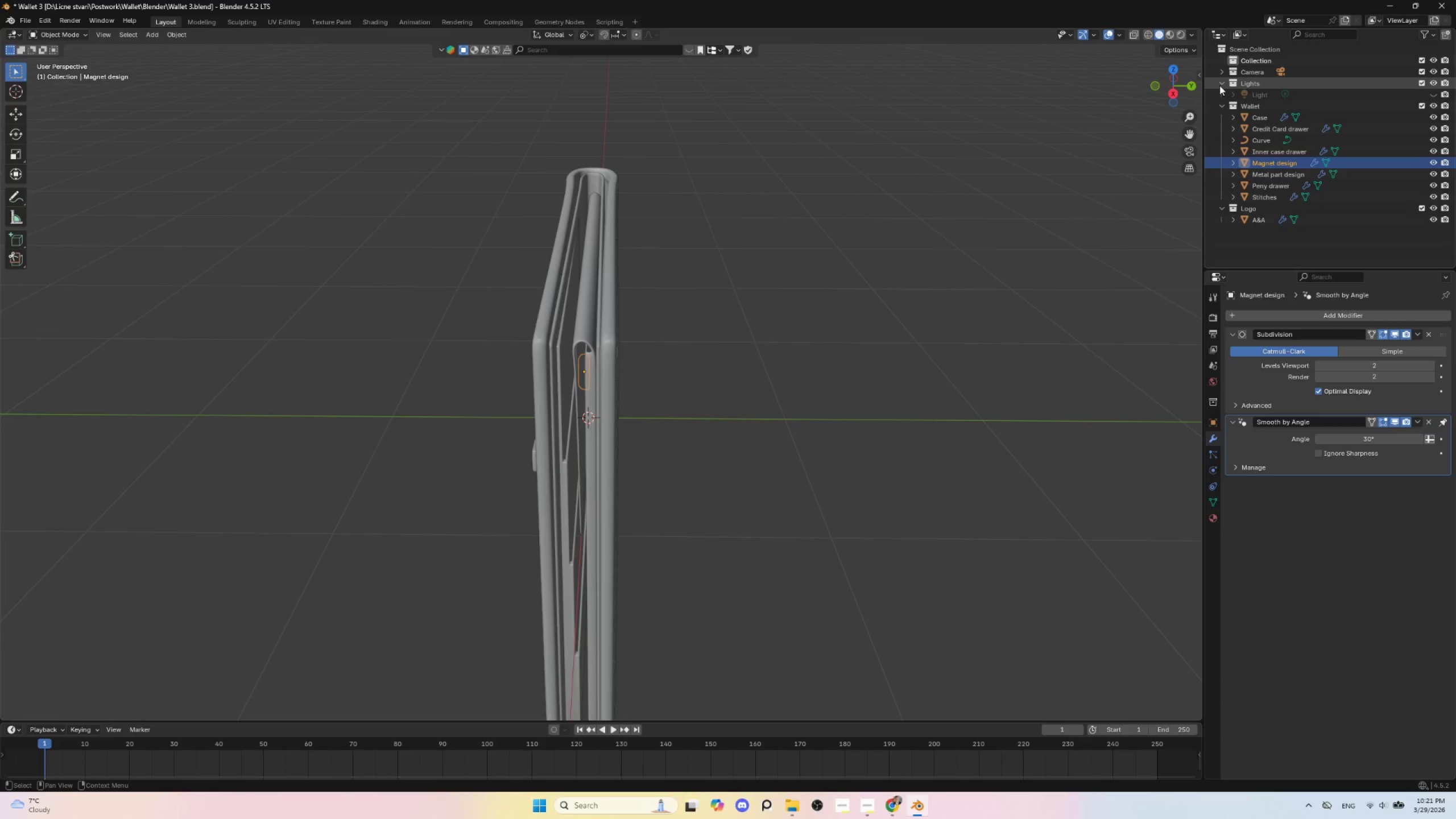 
left_click([1219, 85])
 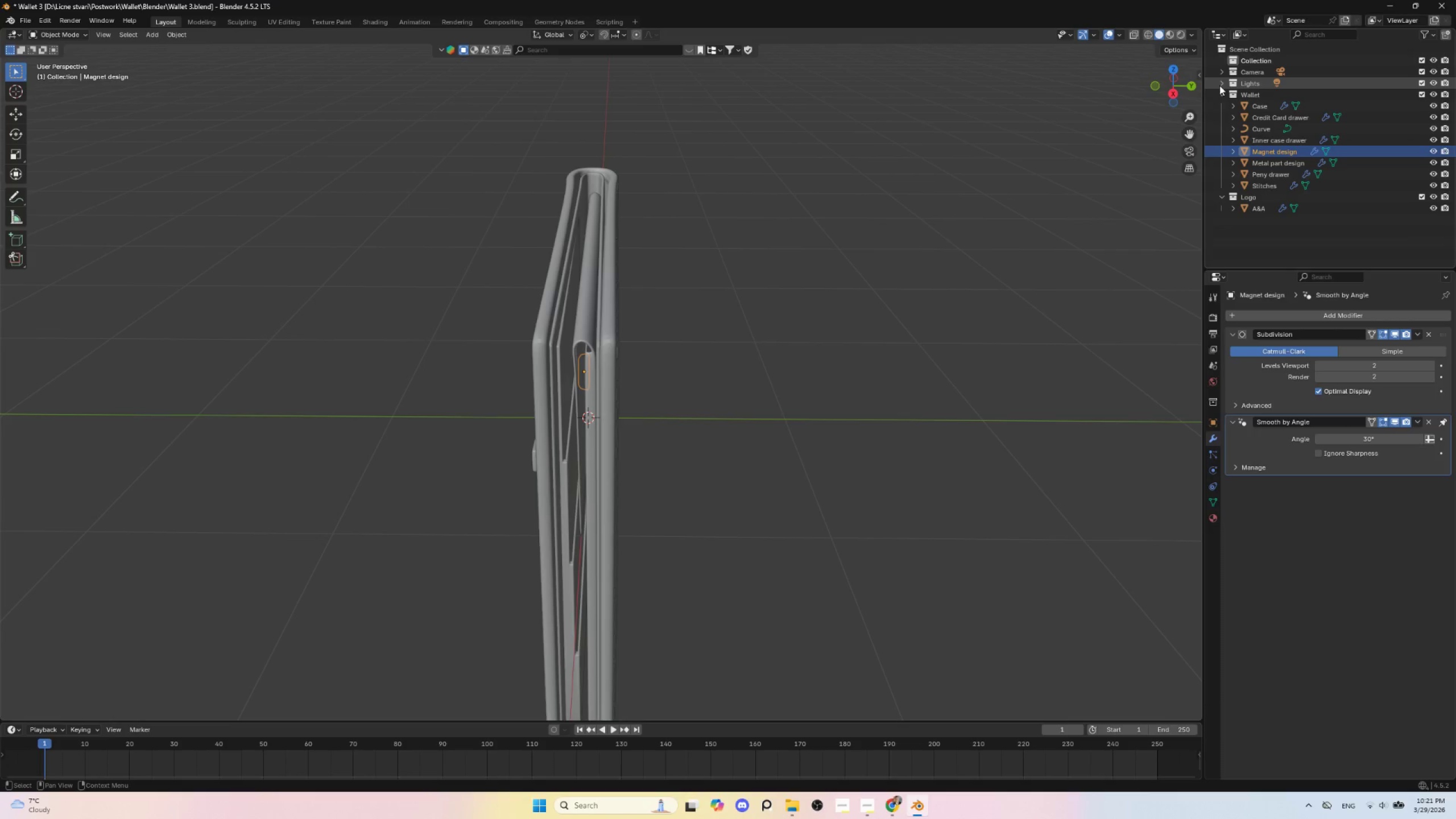 
left_click([1219, 85])
 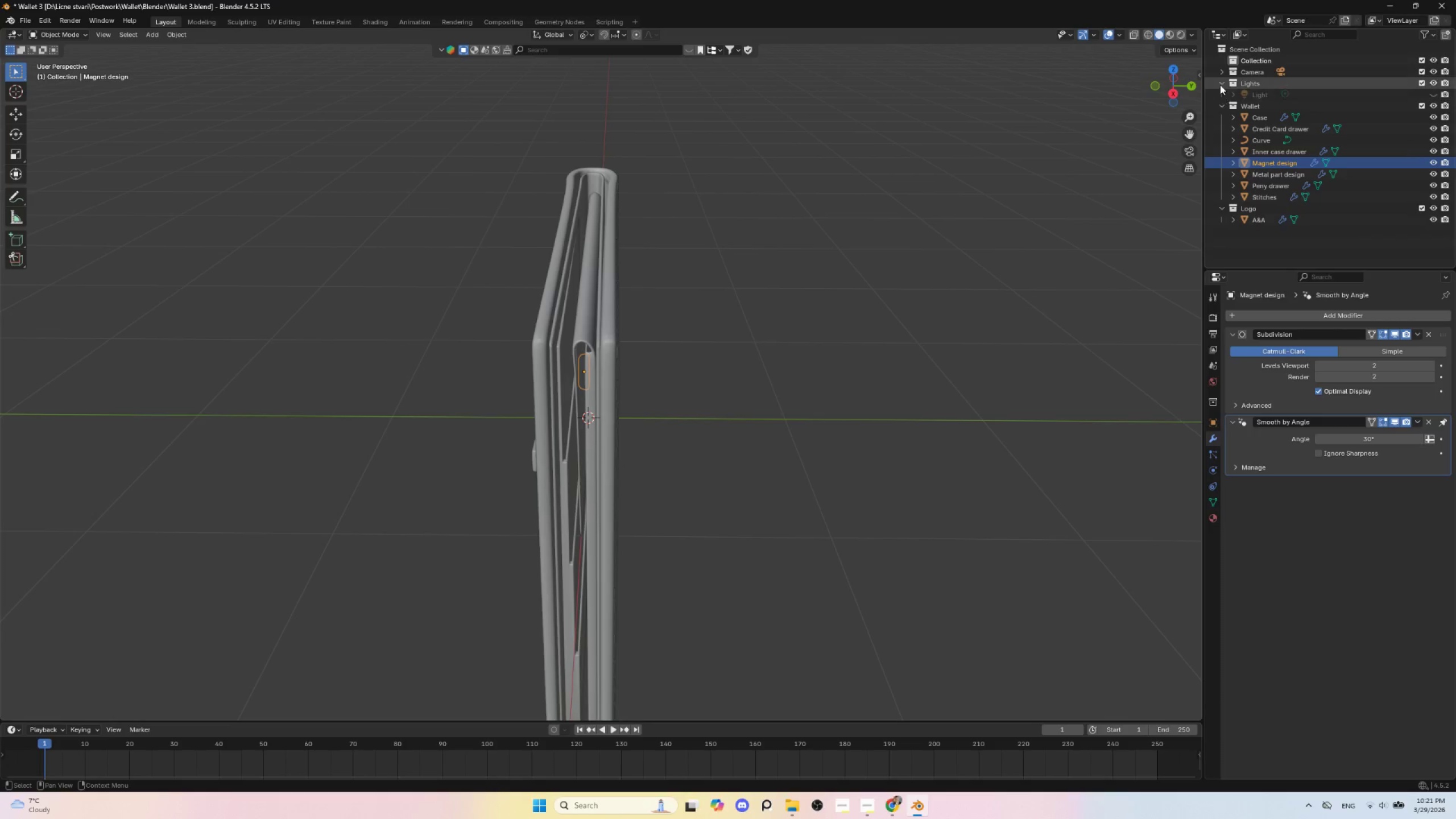 
left_click([1220, 85])
 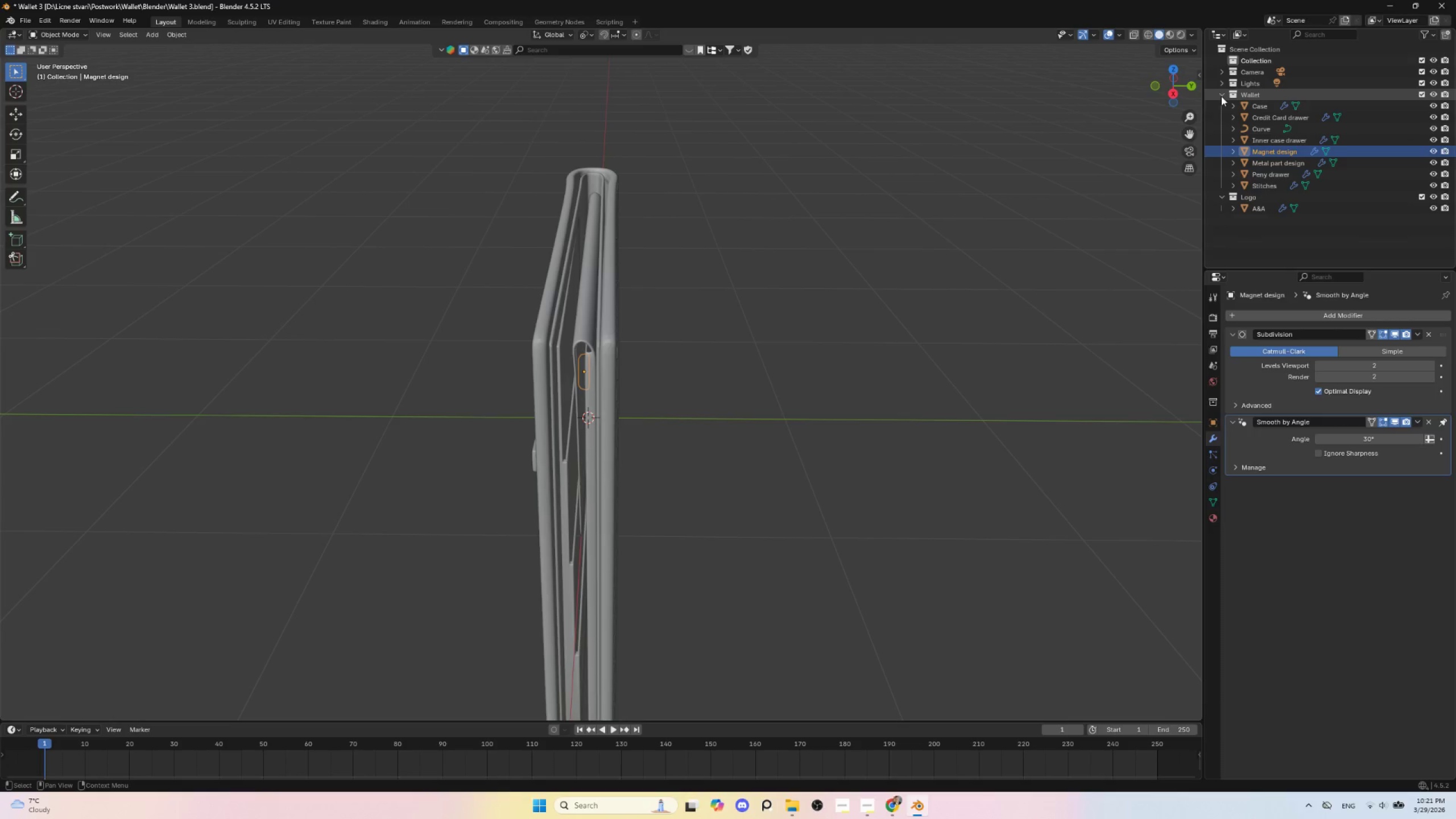 
left_click([1221, 96])
 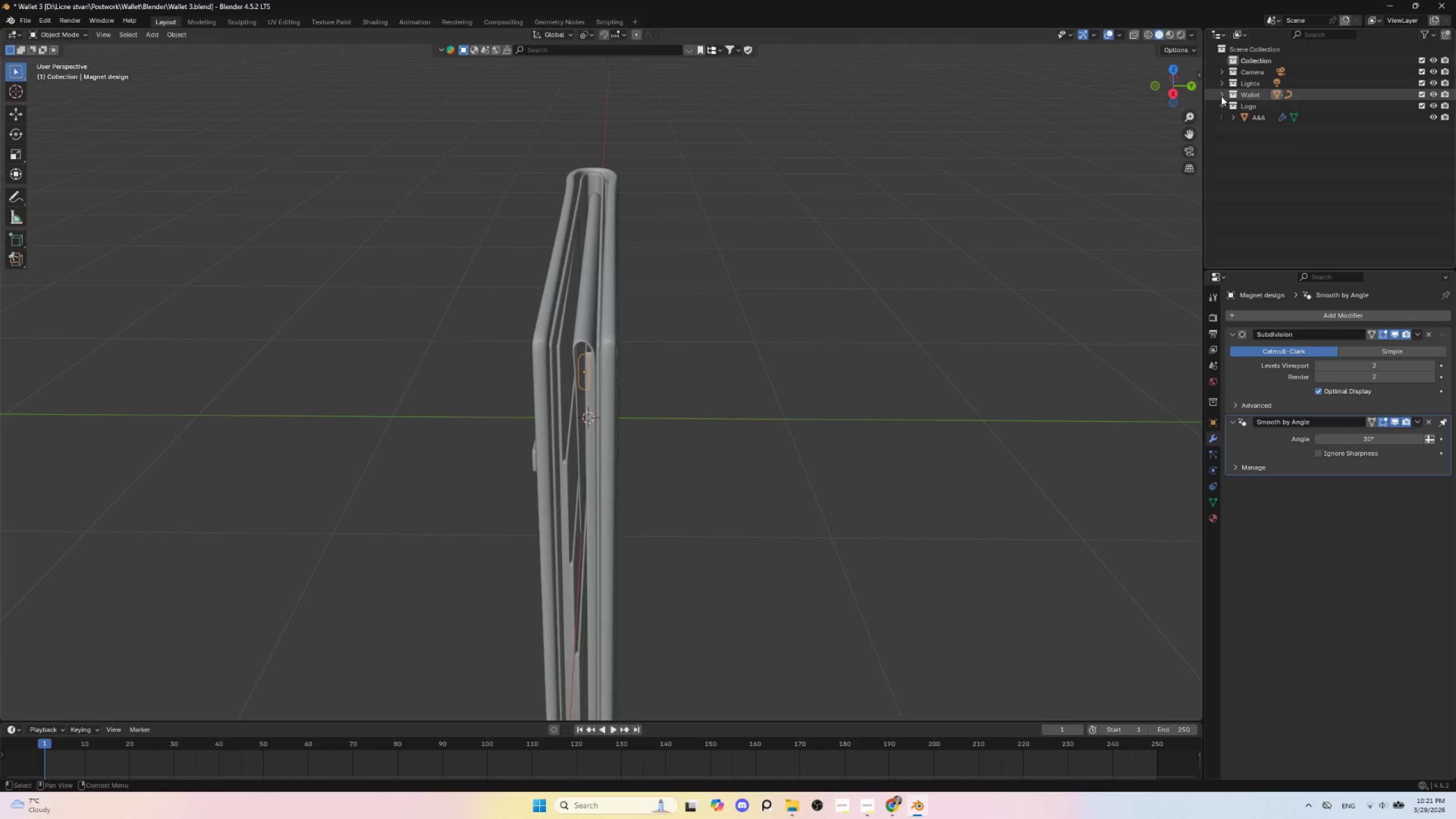 
left_click([1221, 96])
 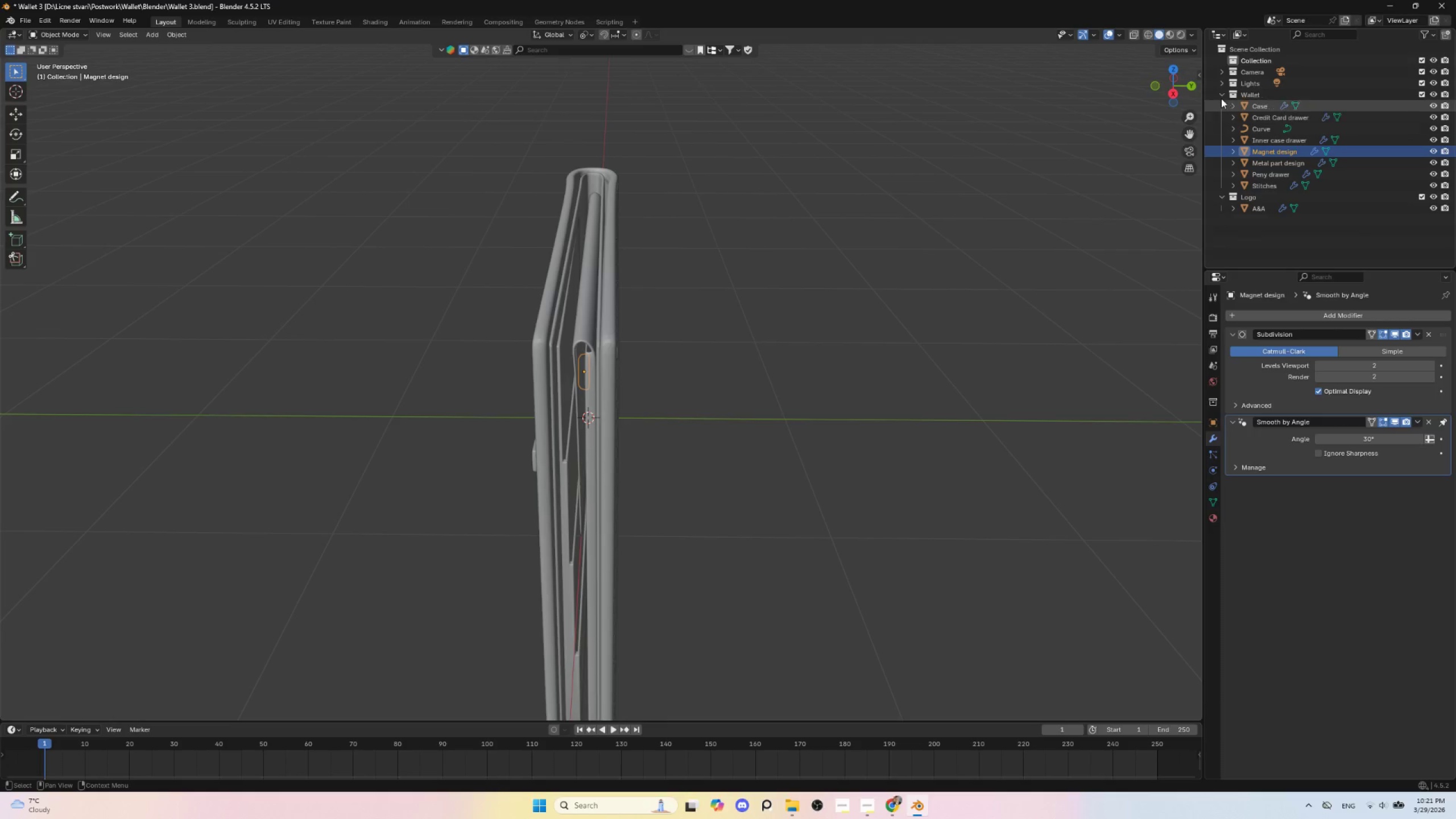 
left_click([1220, 94])
 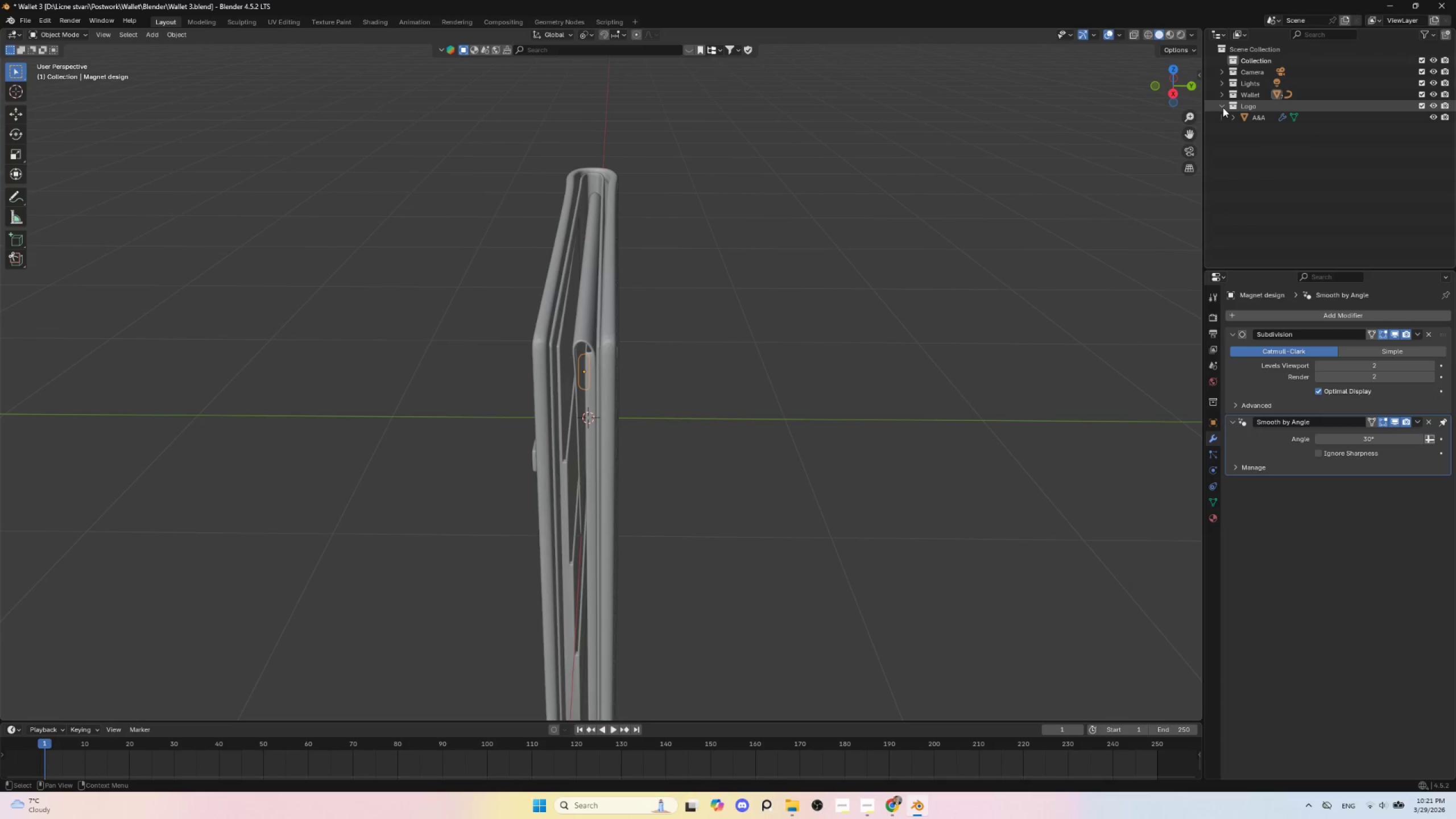 
left_click([1223, 105])
 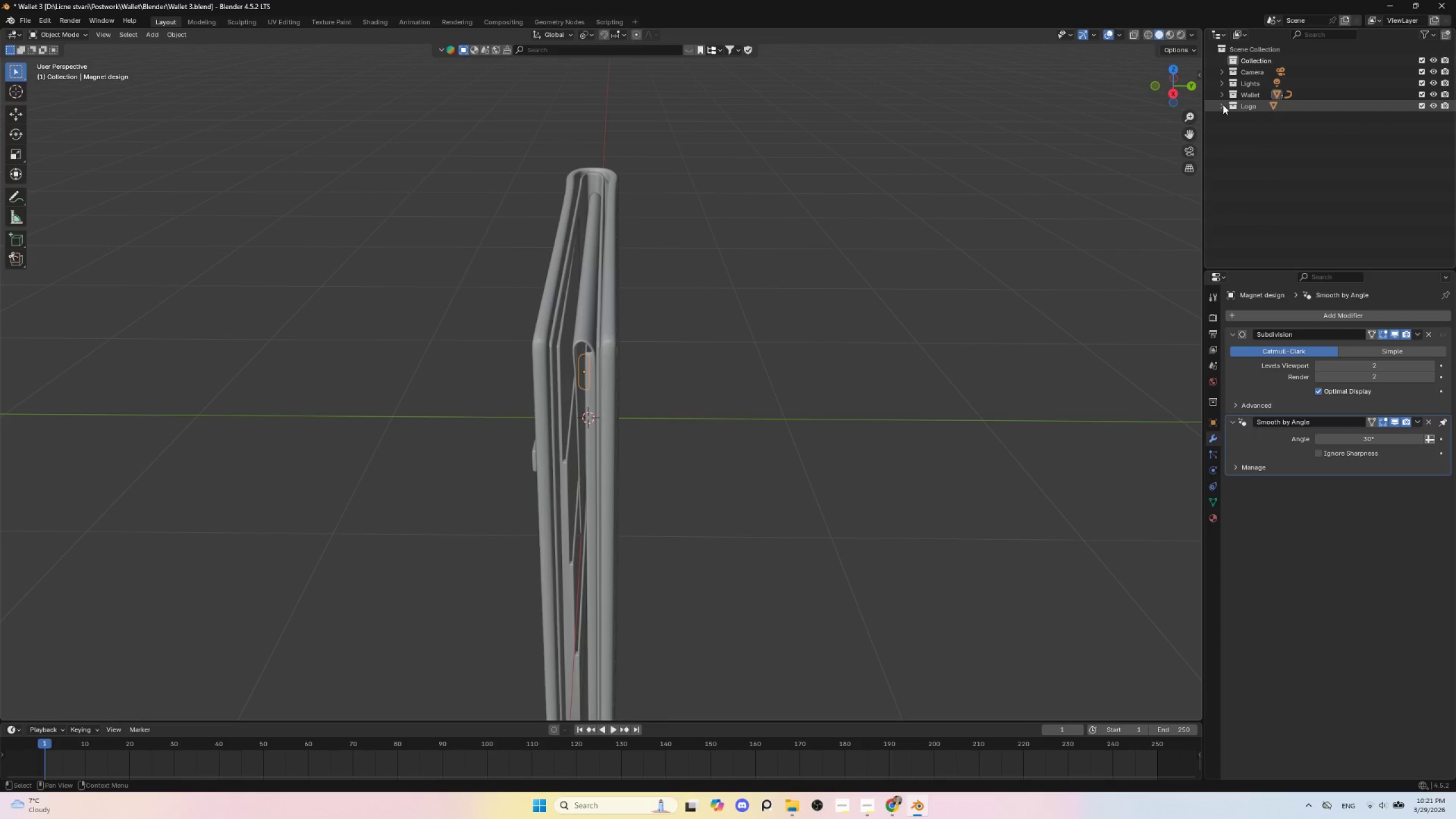 
left_click([1223, 105])
 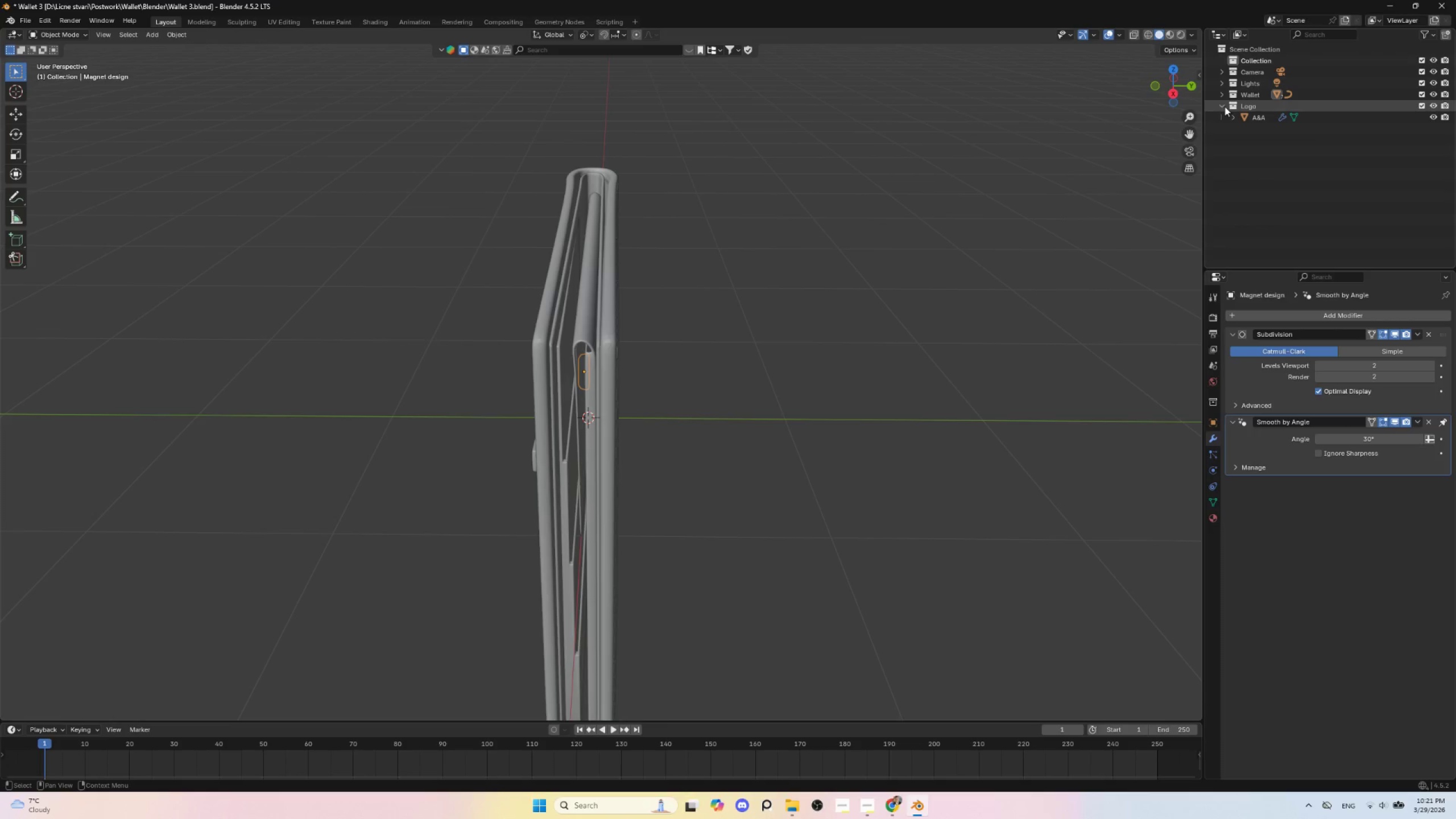 
left_click([1223, 105])
 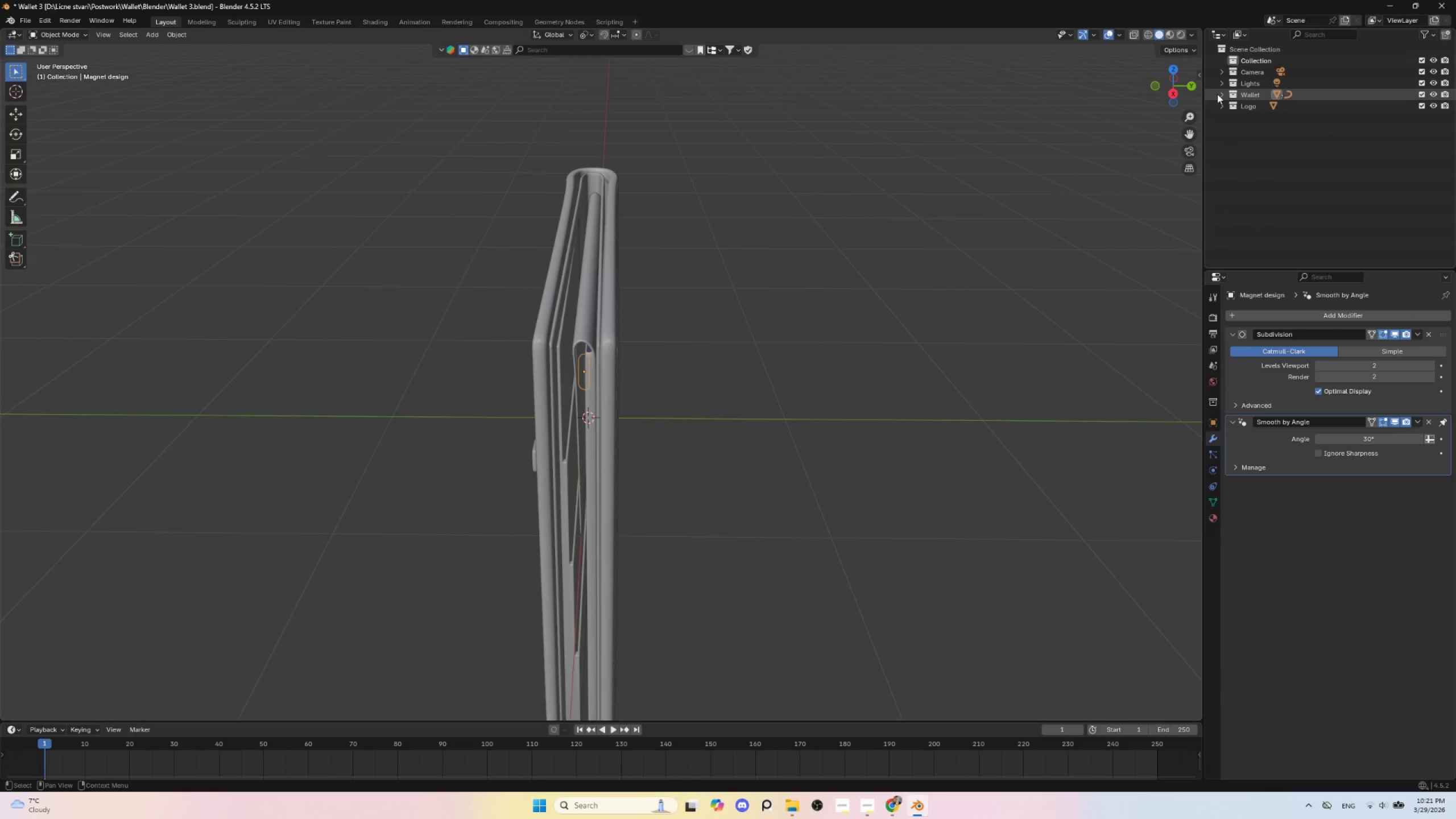 
left_click([1217, 94])
 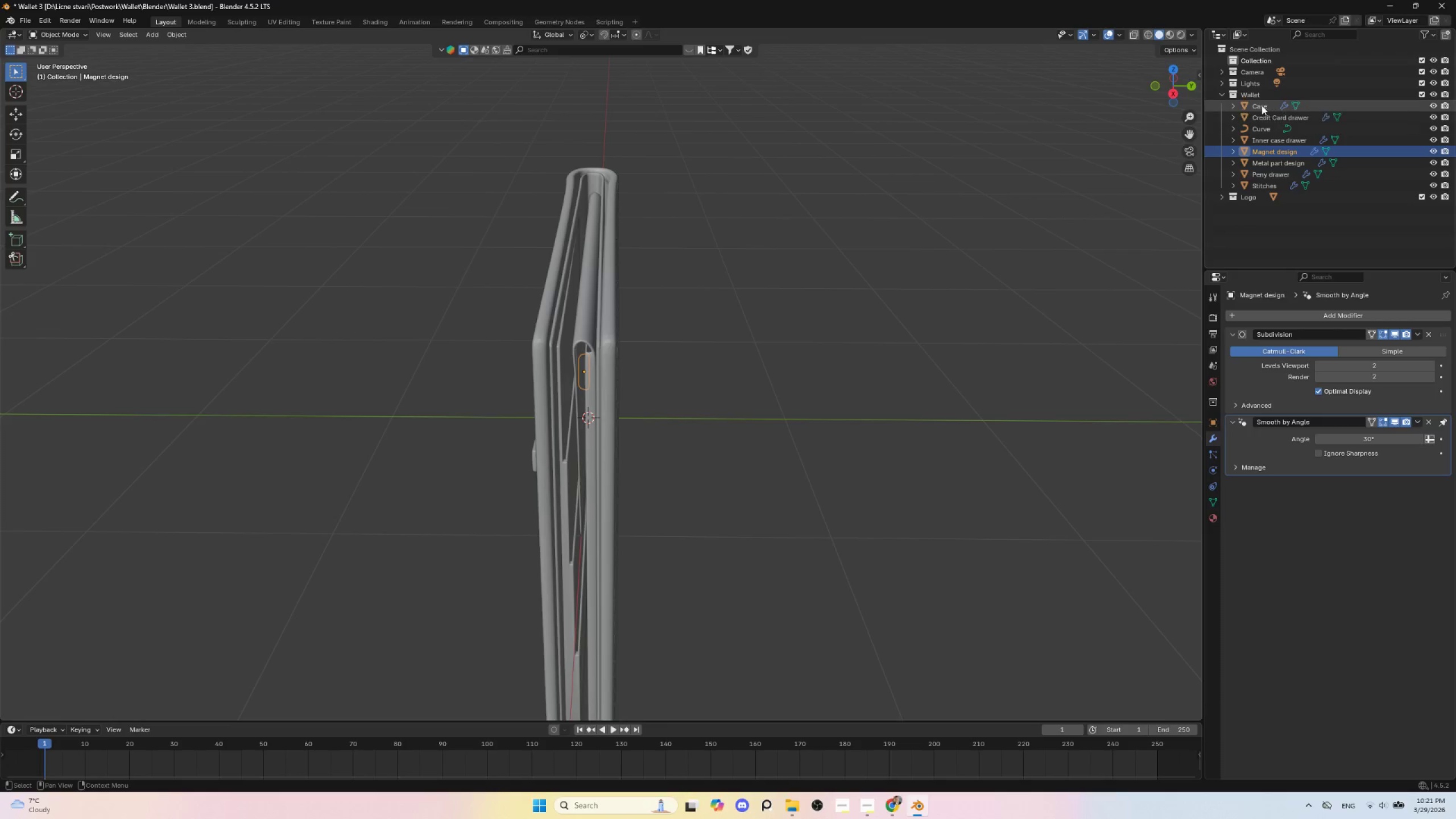 
left_click([1261, 105])
 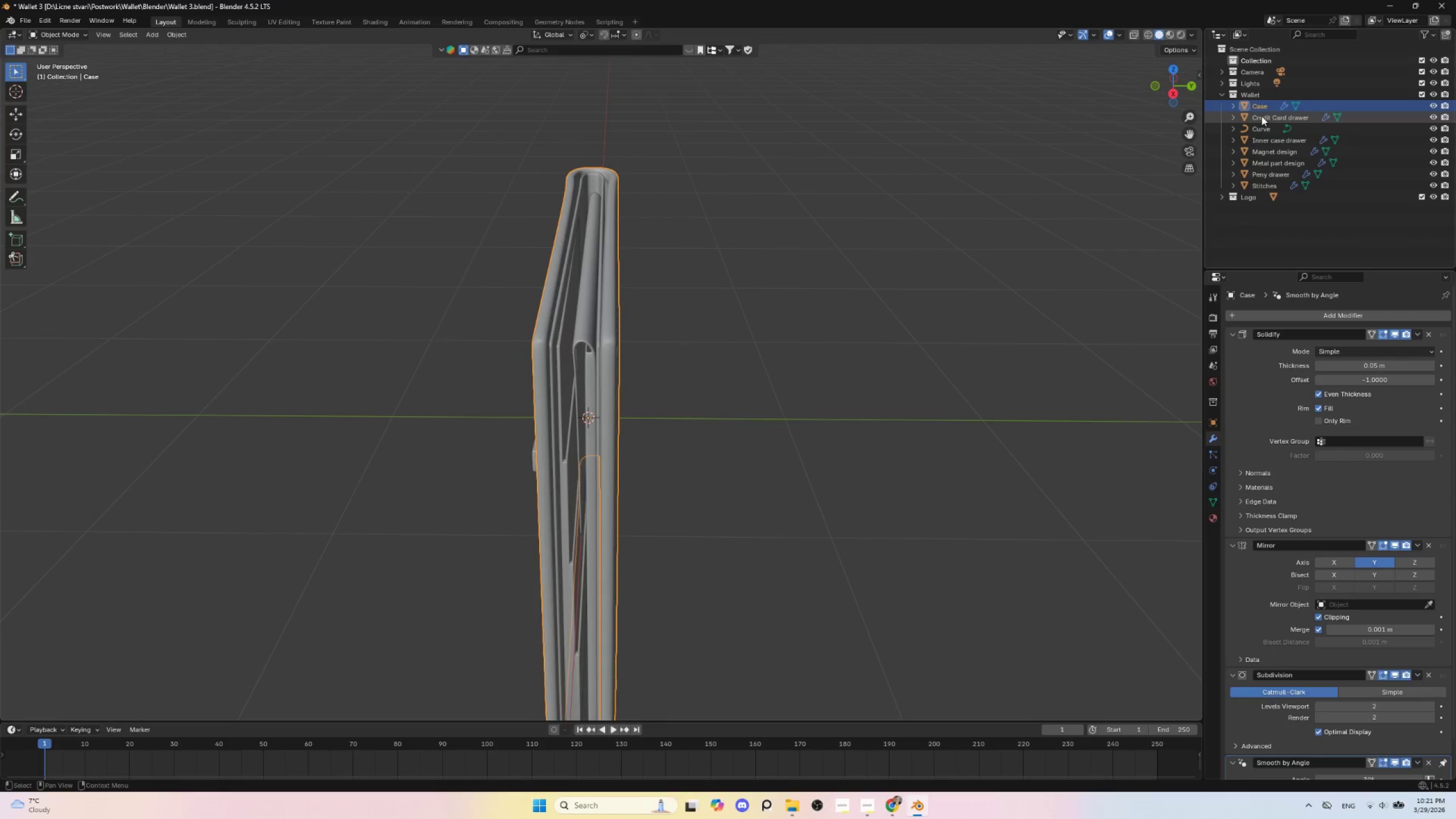 
left_click([1261, 116])
 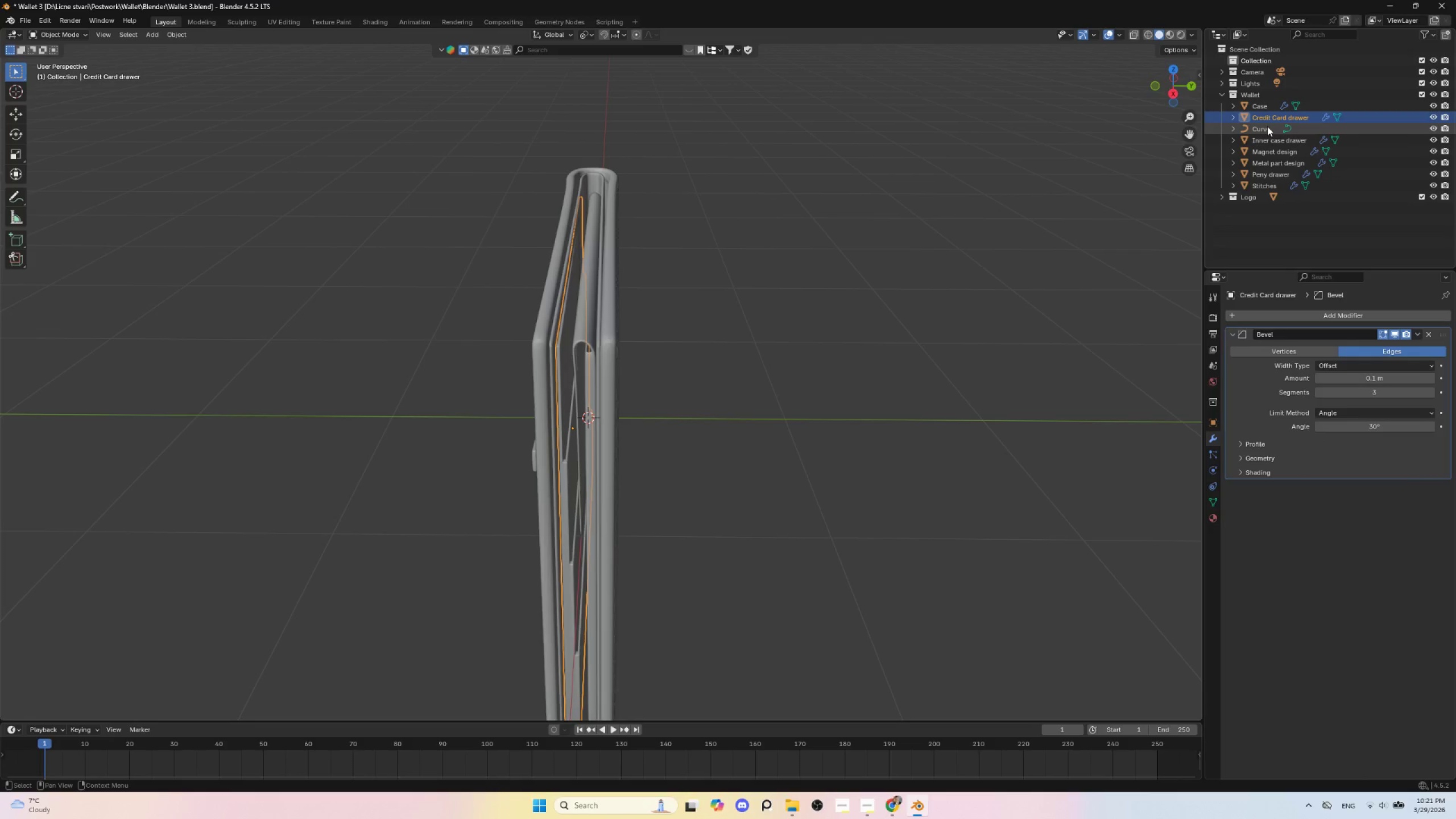 
left_click([1267, 129])
 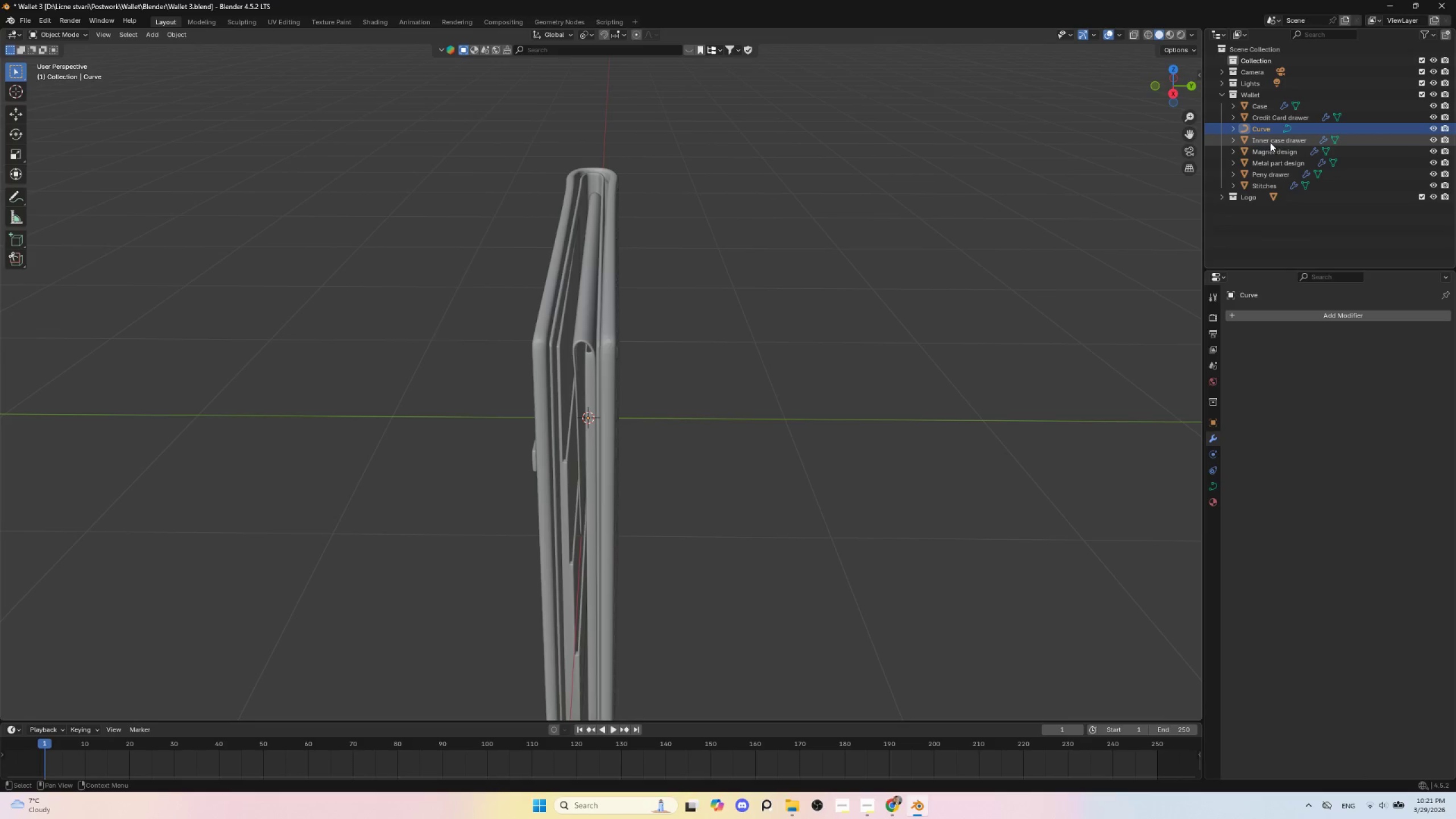 
left_click([1268, 140])
 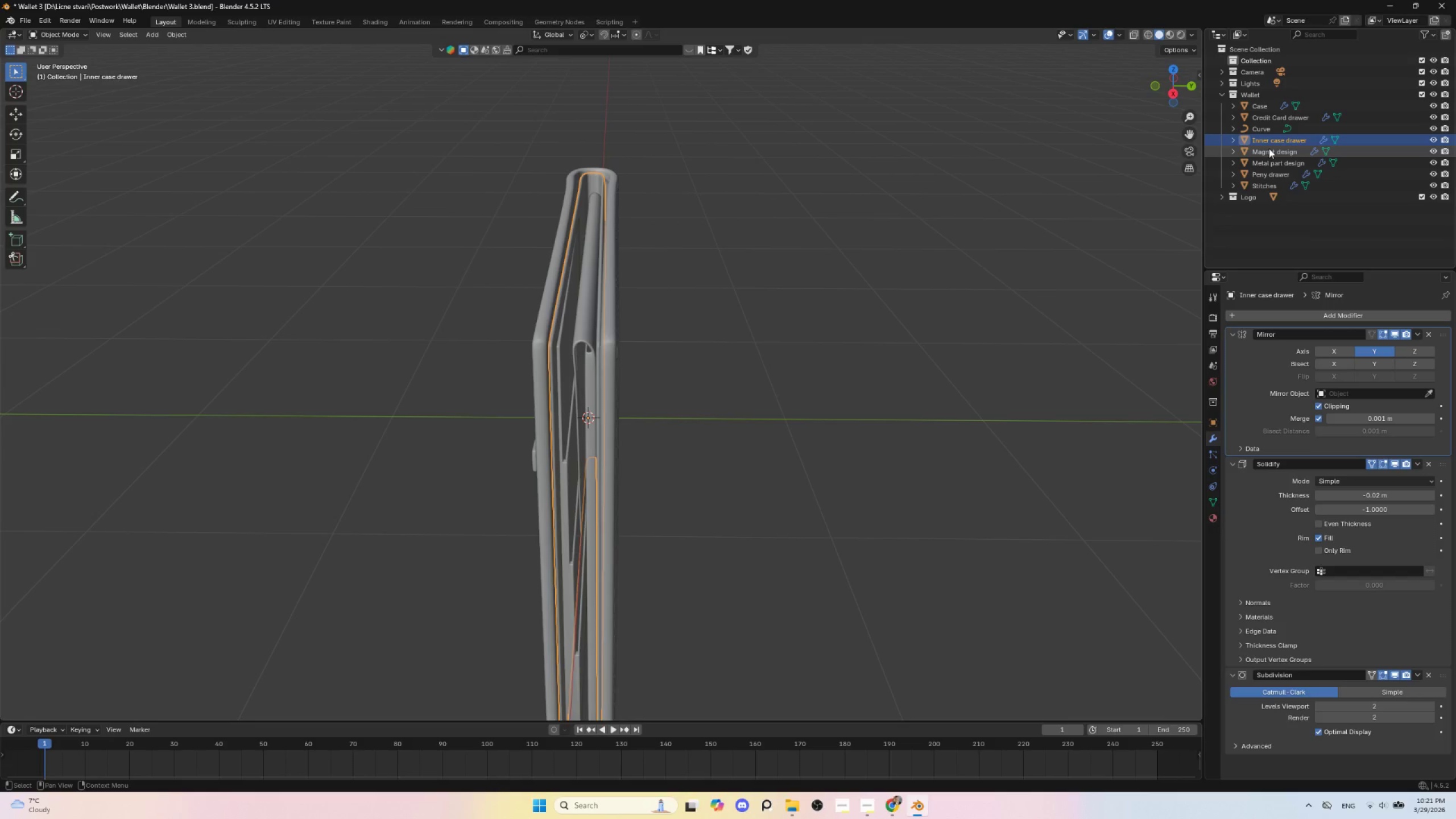 
left_click([1269, 149])
 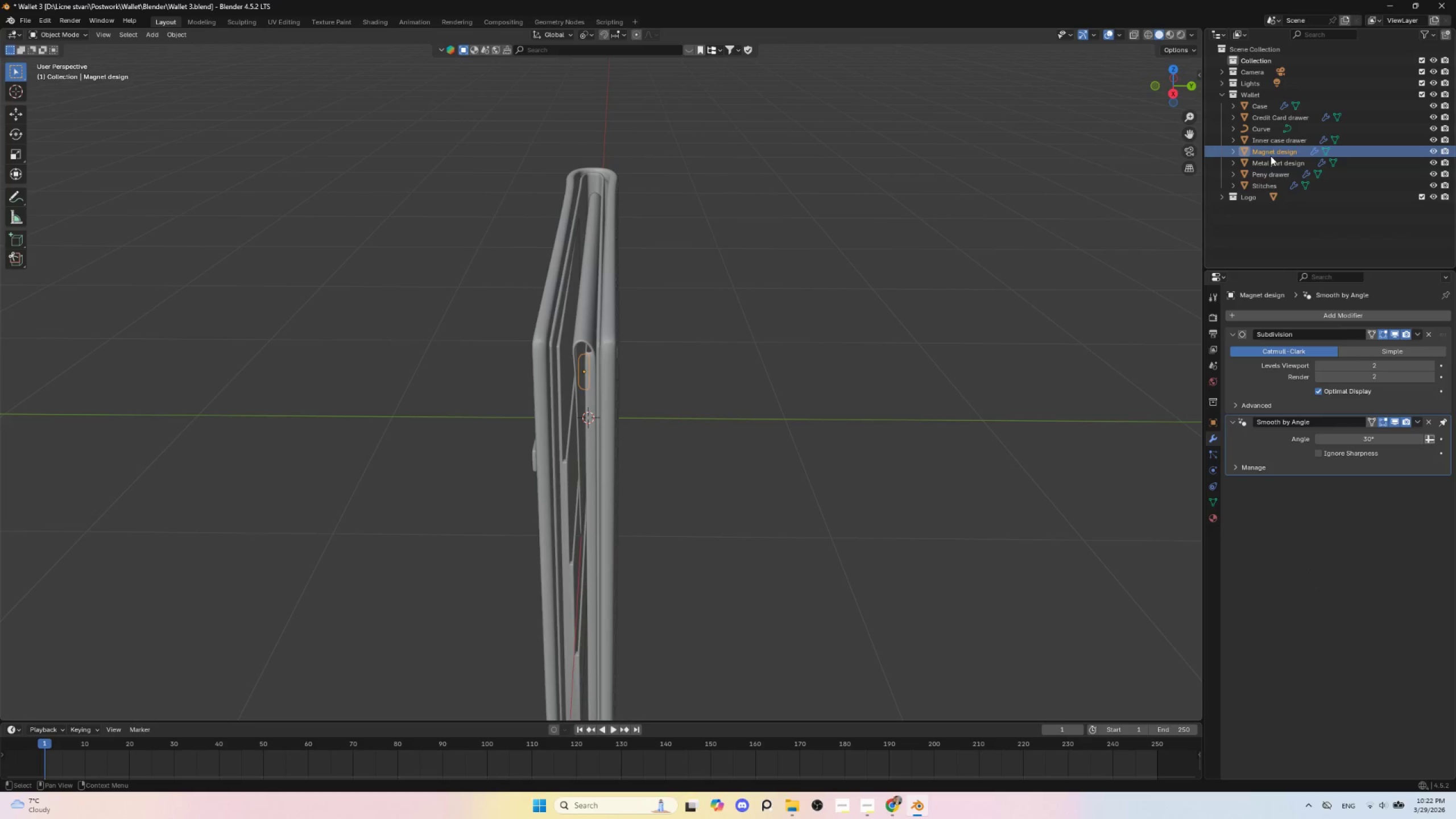 
left_click([1271, 162])
 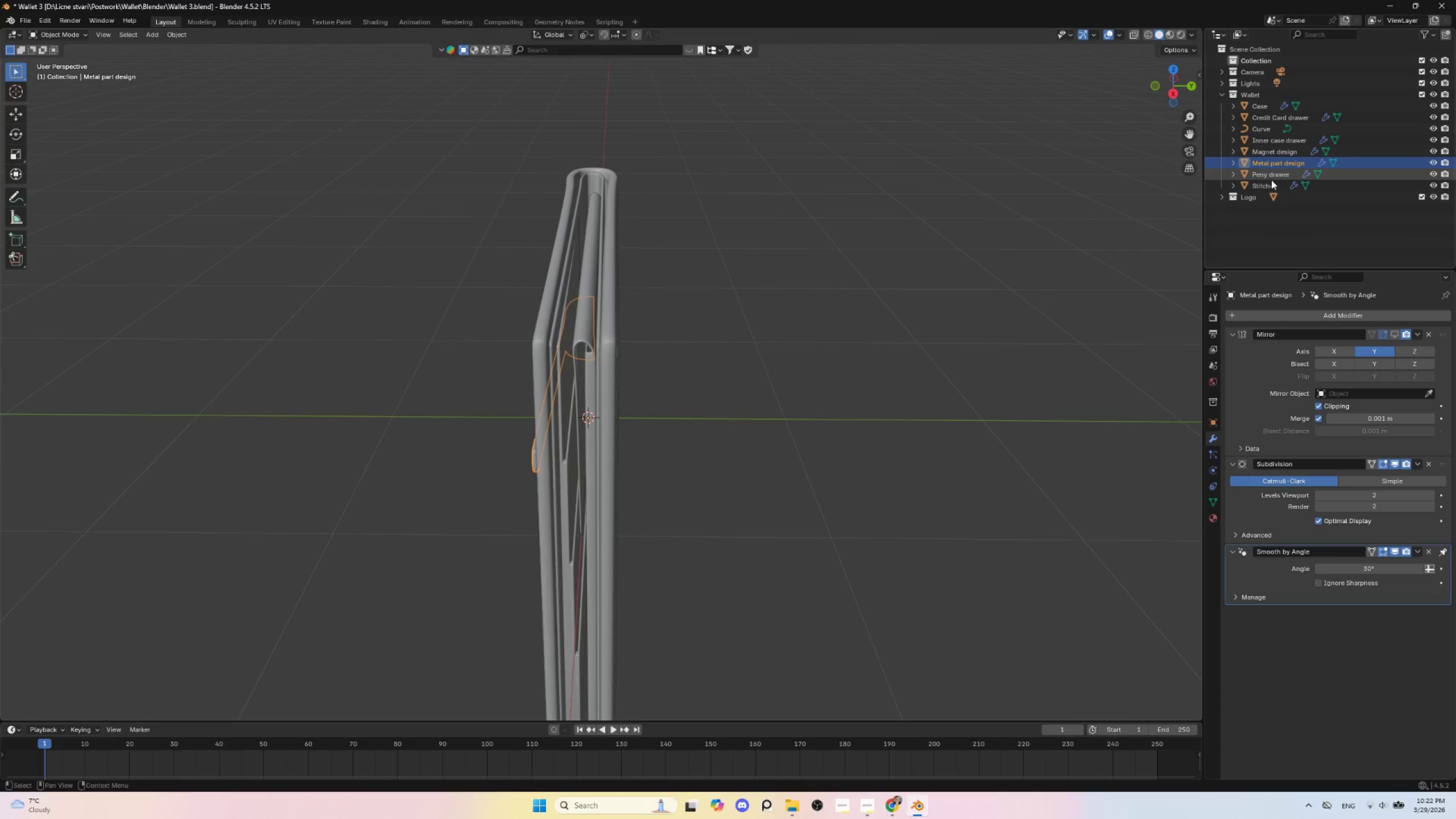 
left_click([1271, 180])
 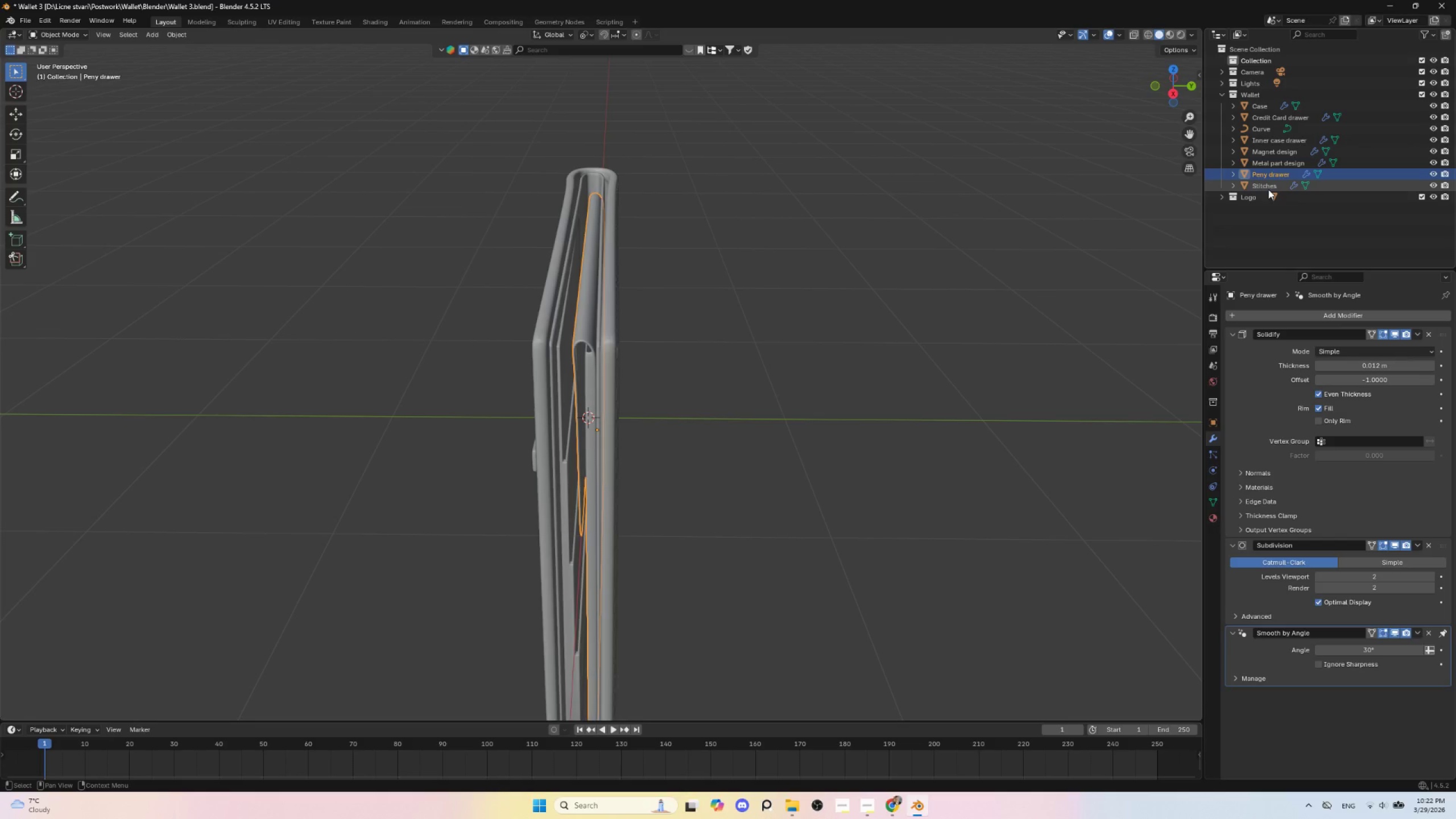 
left_click([1268, 189])
 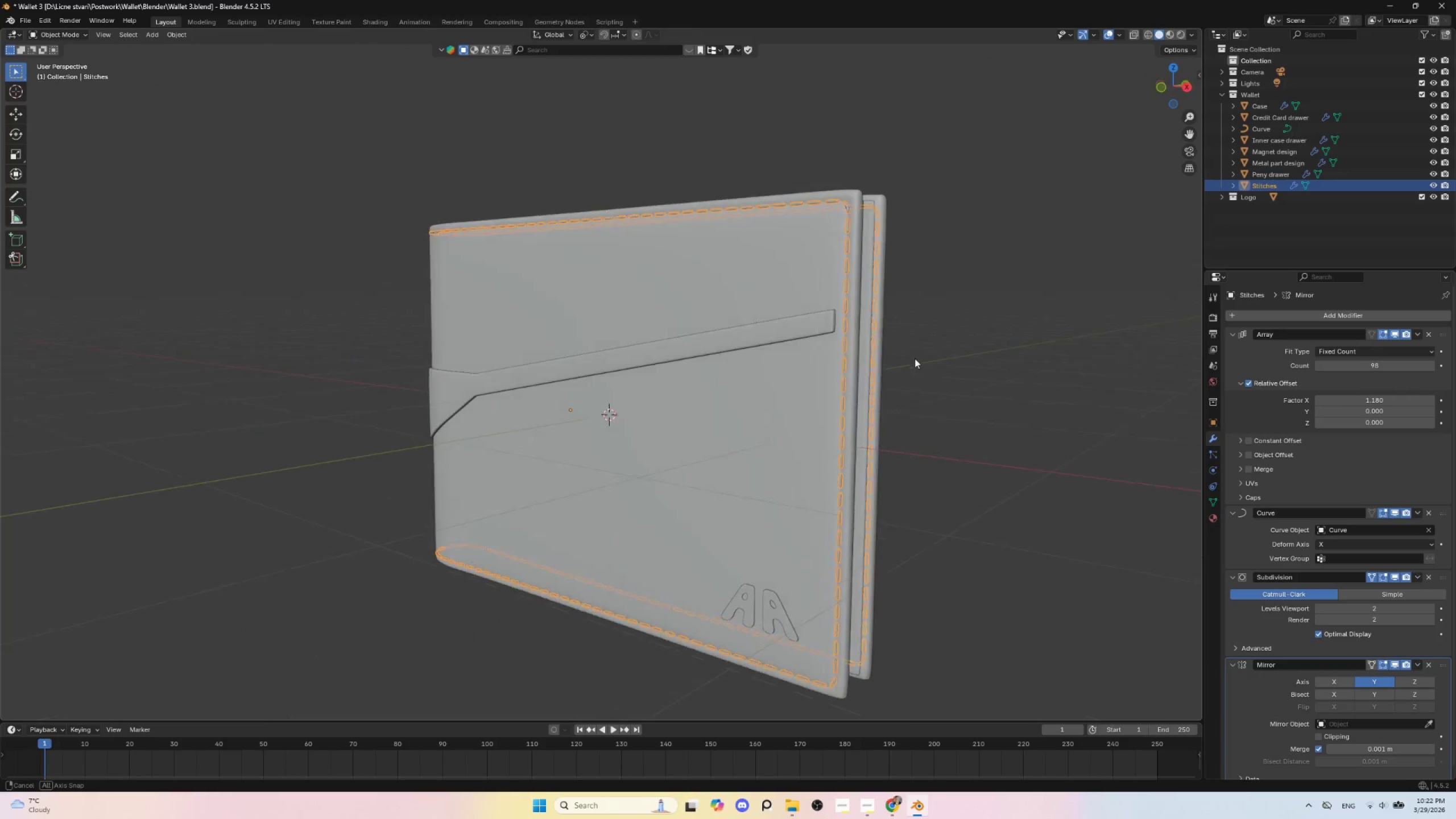 
left_click([746, 344])
 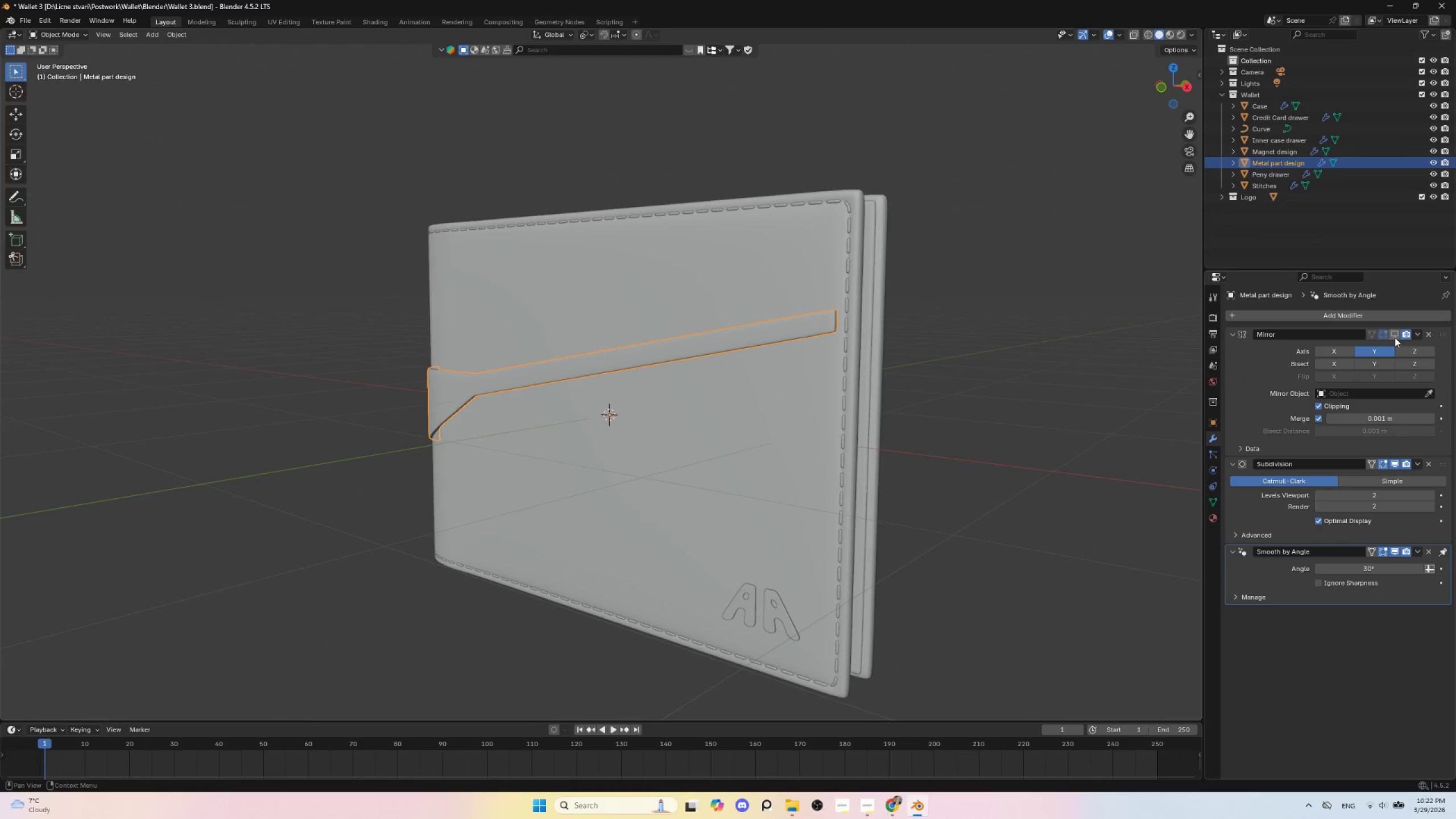 
left_click([1392, 332])
 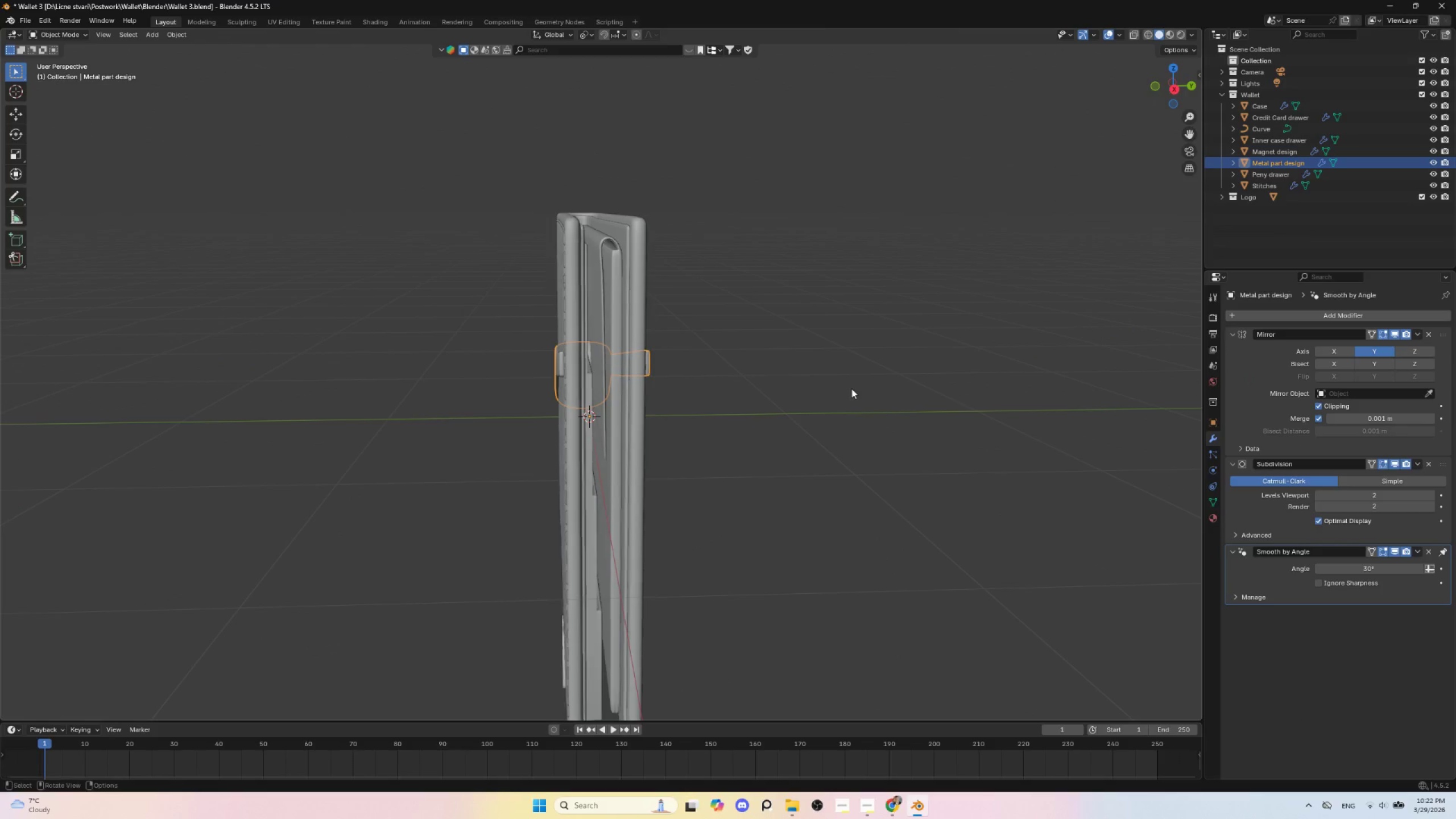 
left_click([776, 394])
 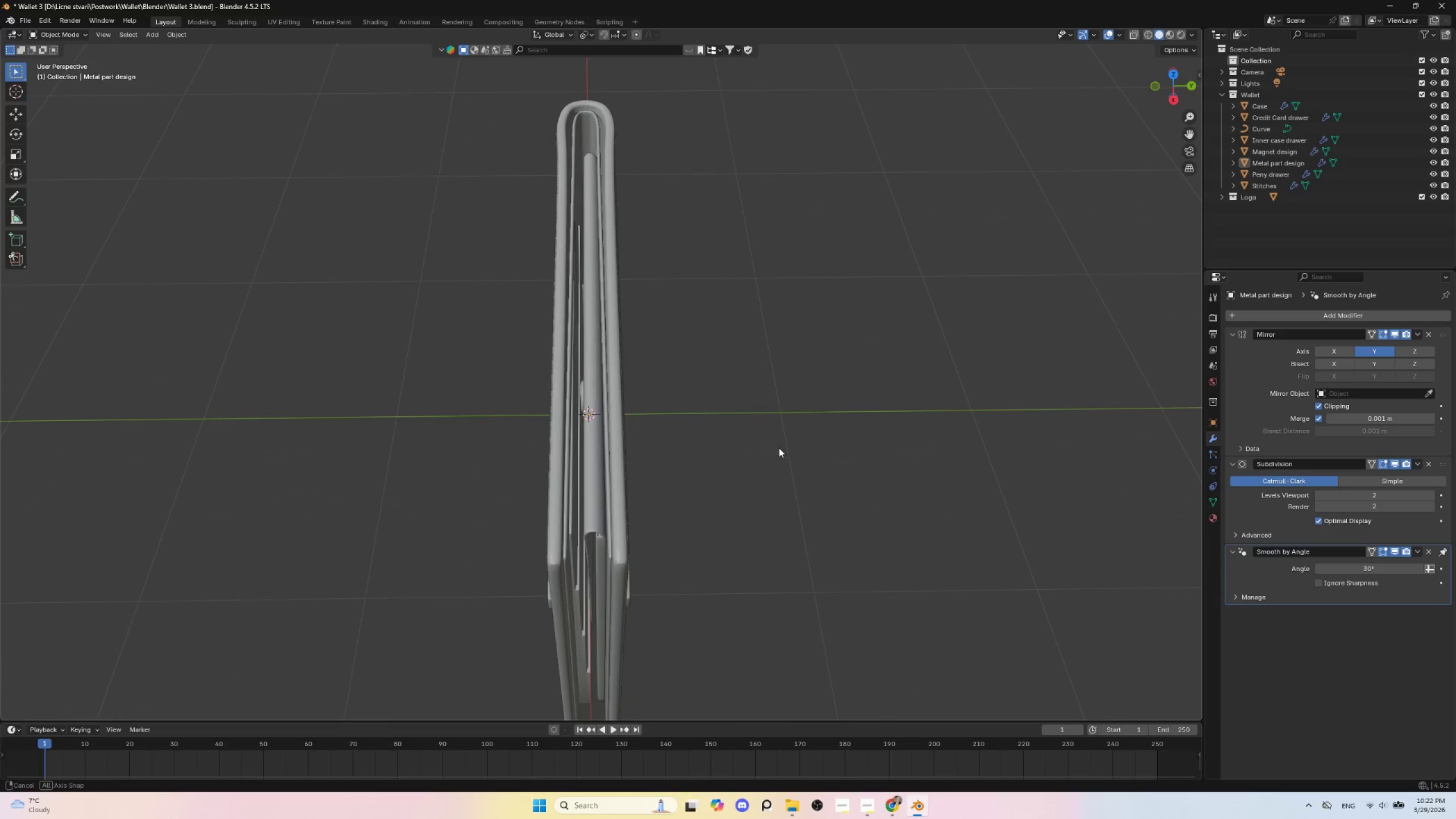 
wait(7.14)
 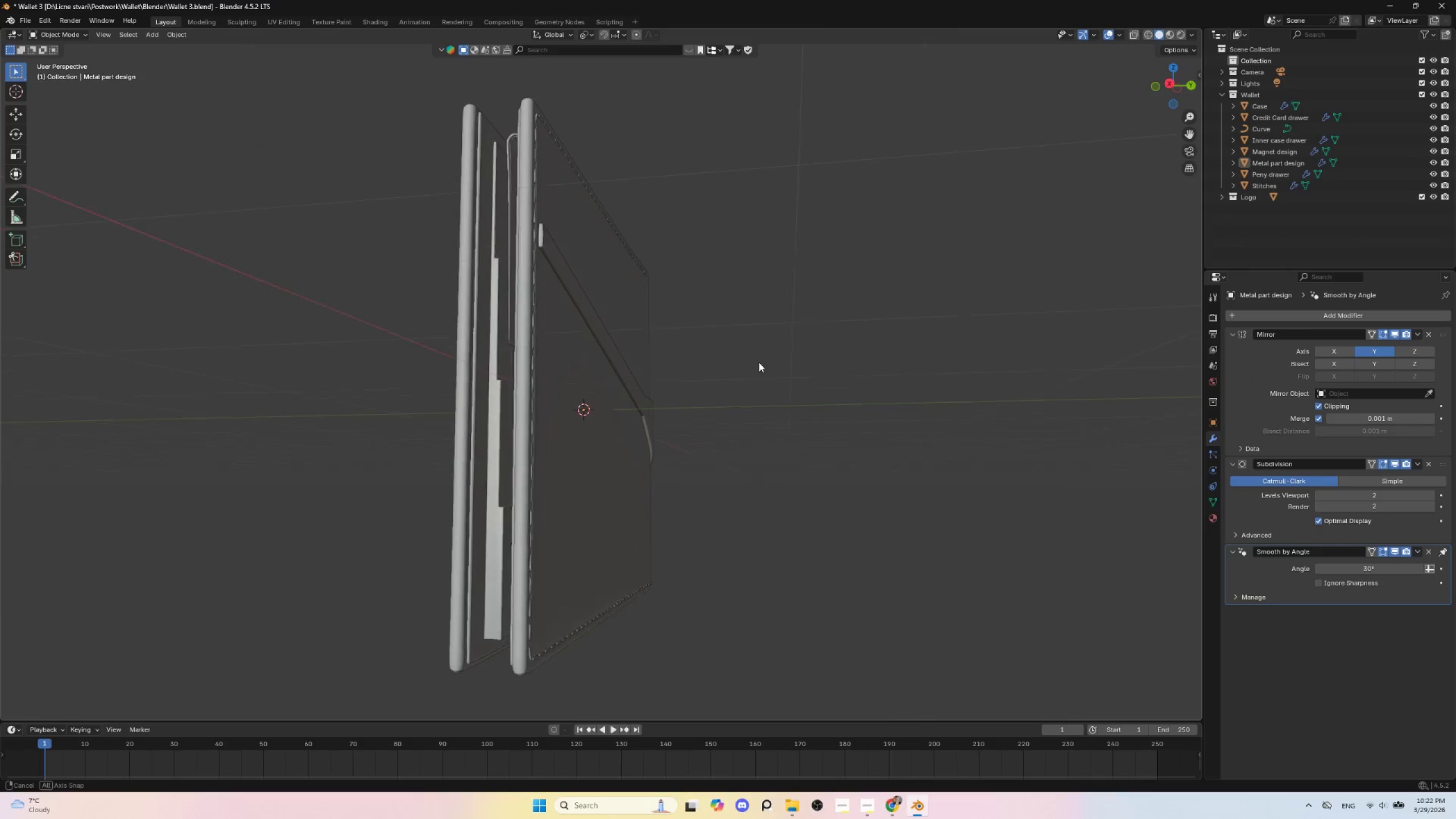 
hold_key(key=AltLeft, duration=0.75)
 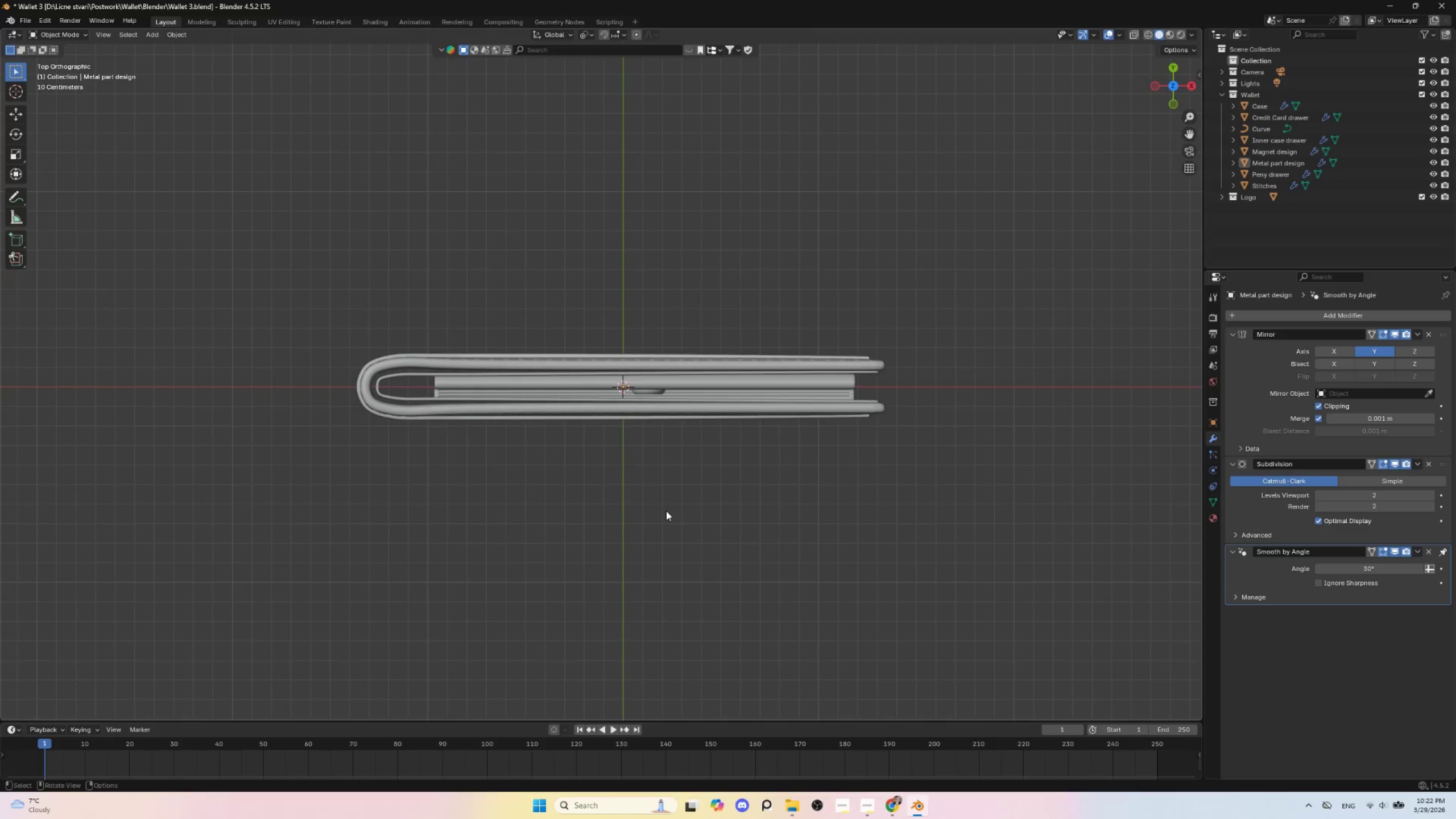 
hold_key(key=ShiftLeft, duration=0.47)
 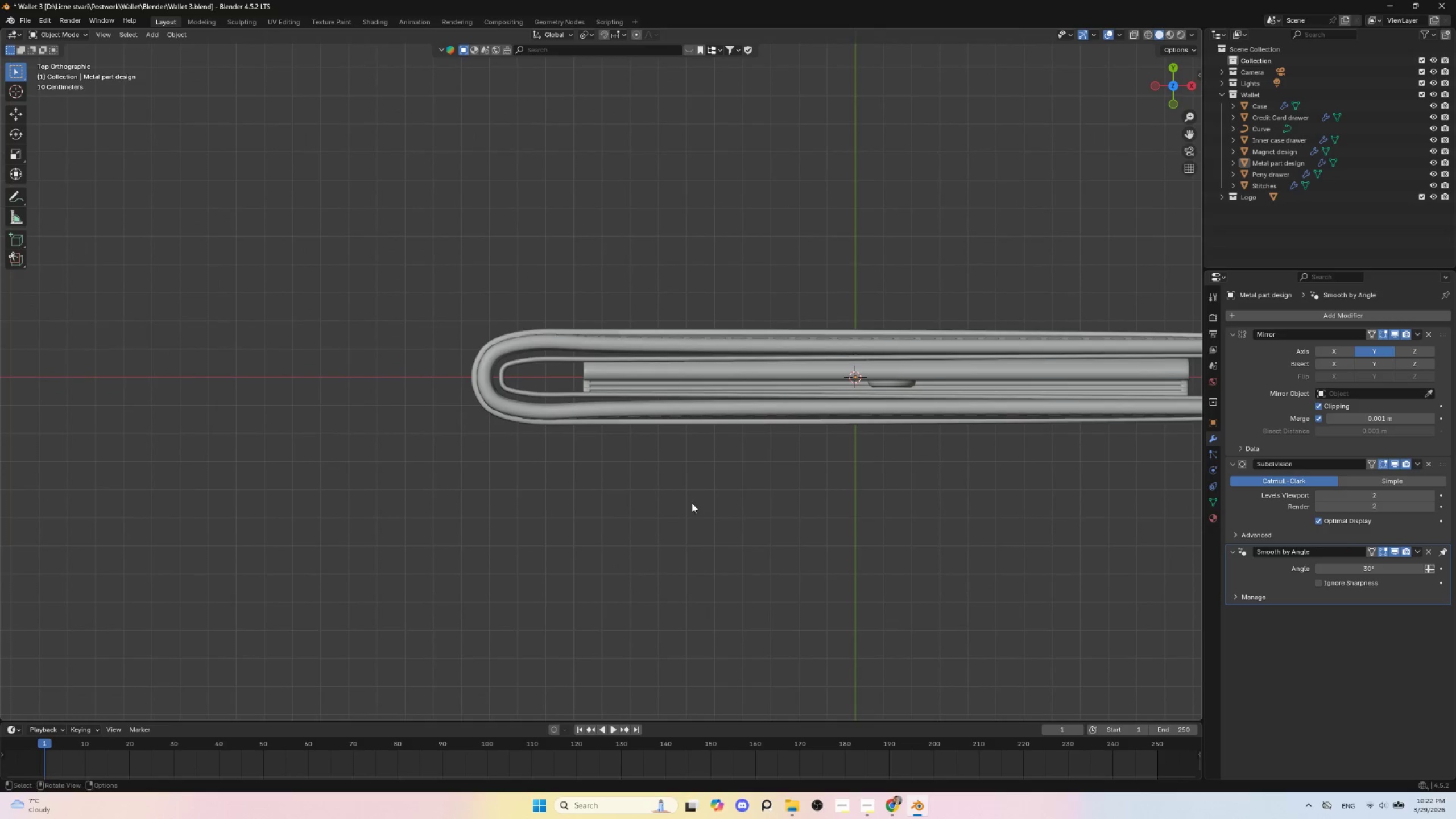 
scroll: coordinate [692, 503], scroll_direction: up, amount: 4.0
 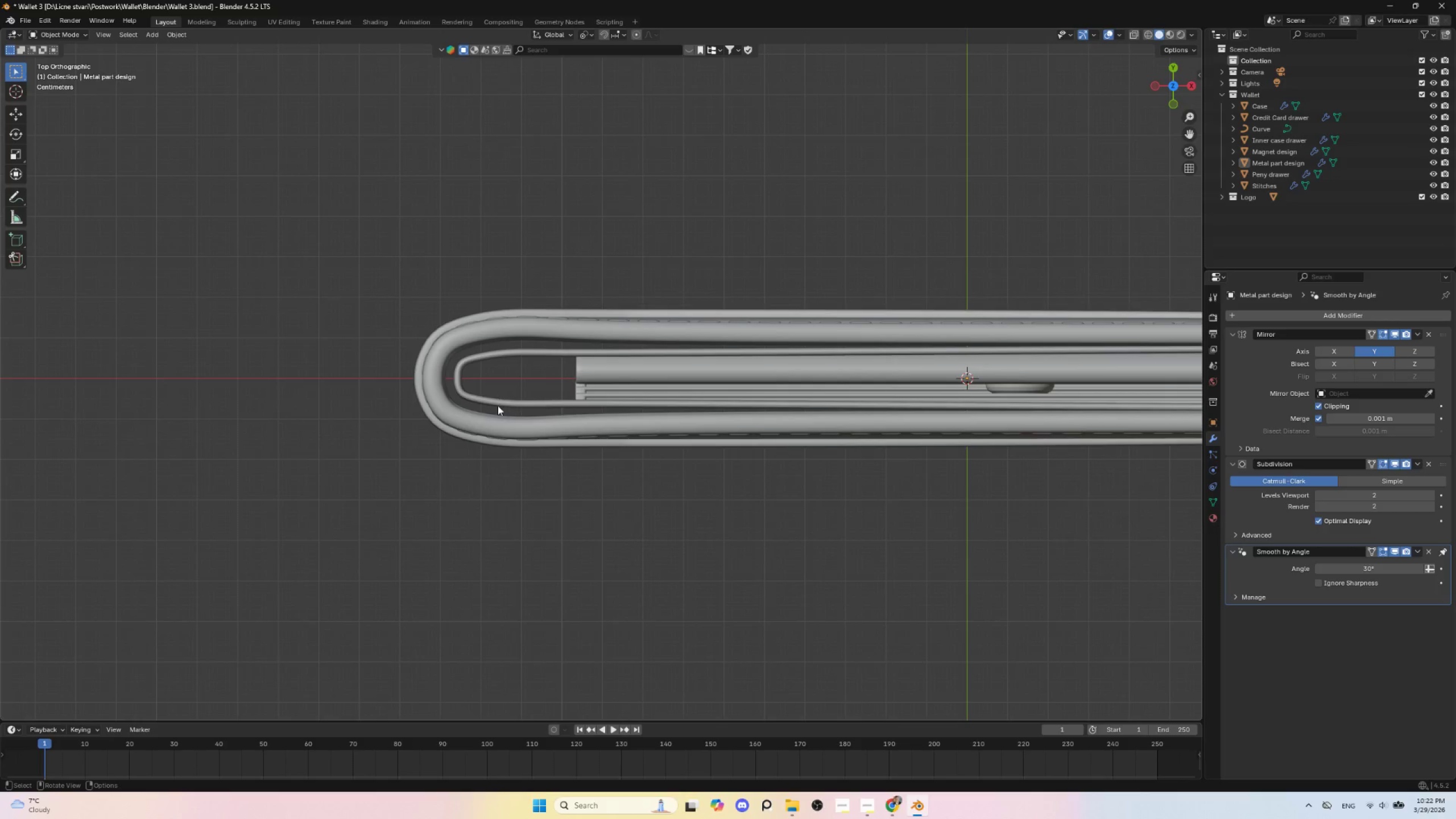 
left_click([499, 404])
 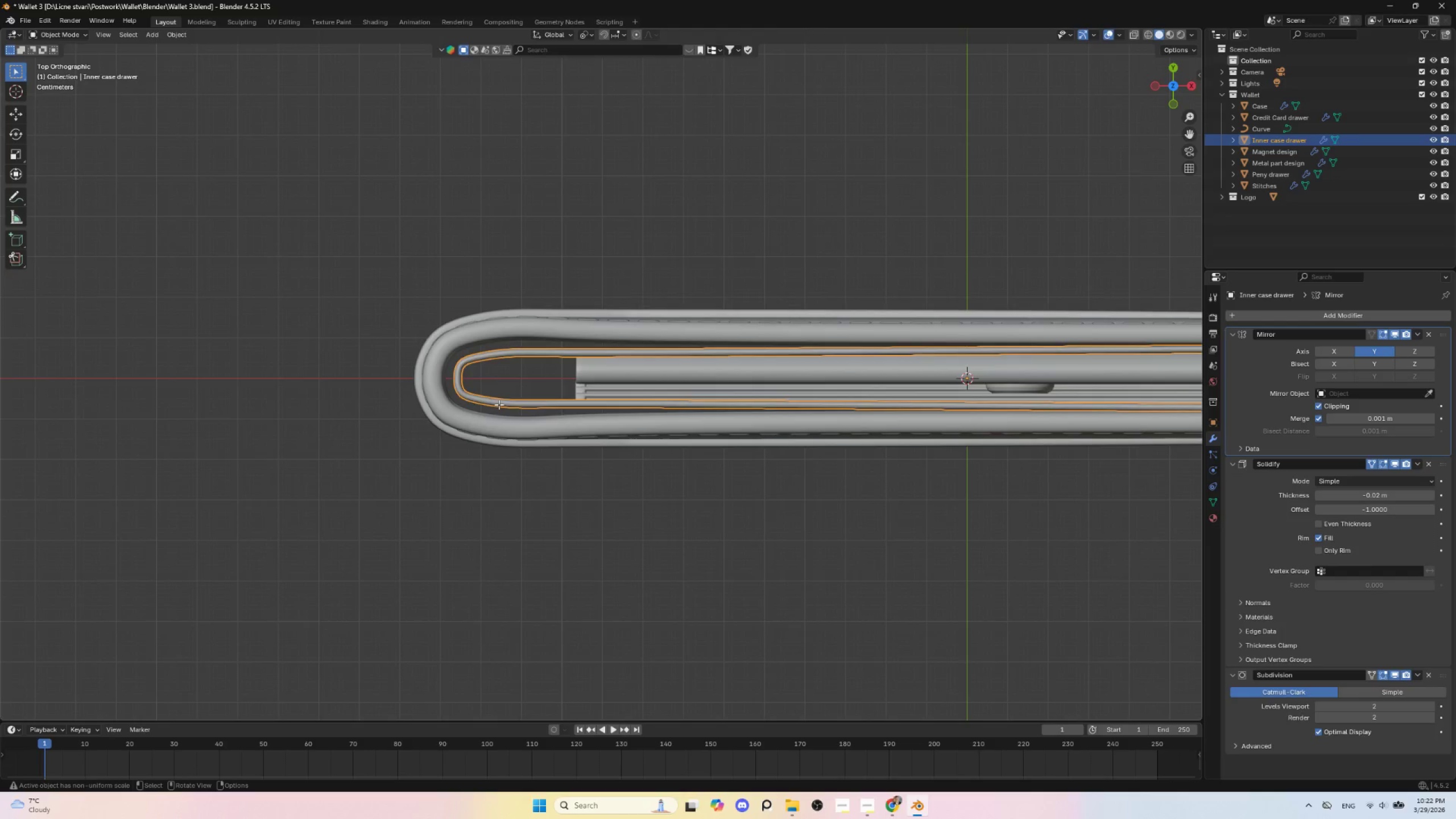 
key(Tab)
 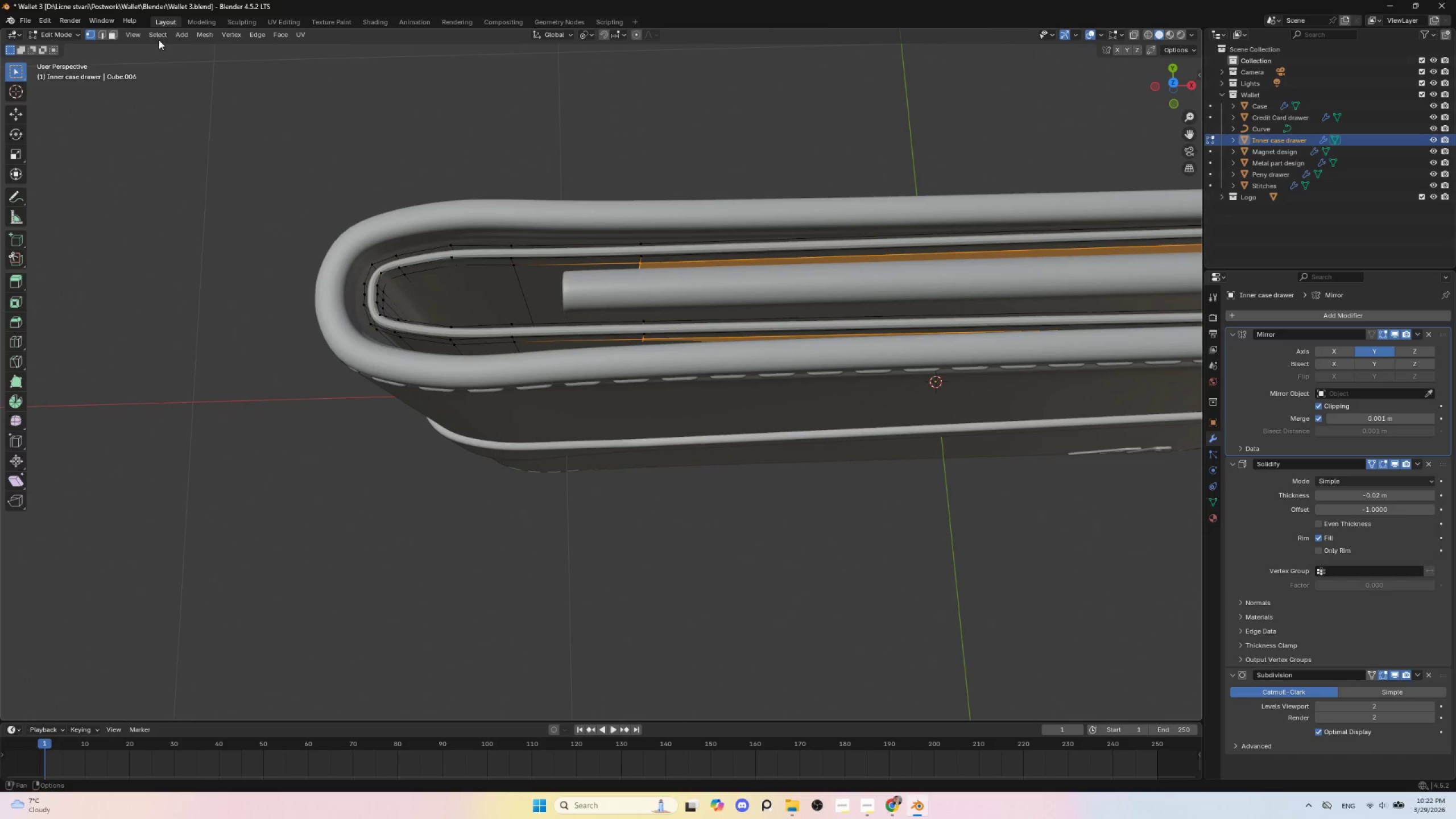 
left_click([100, 35])
 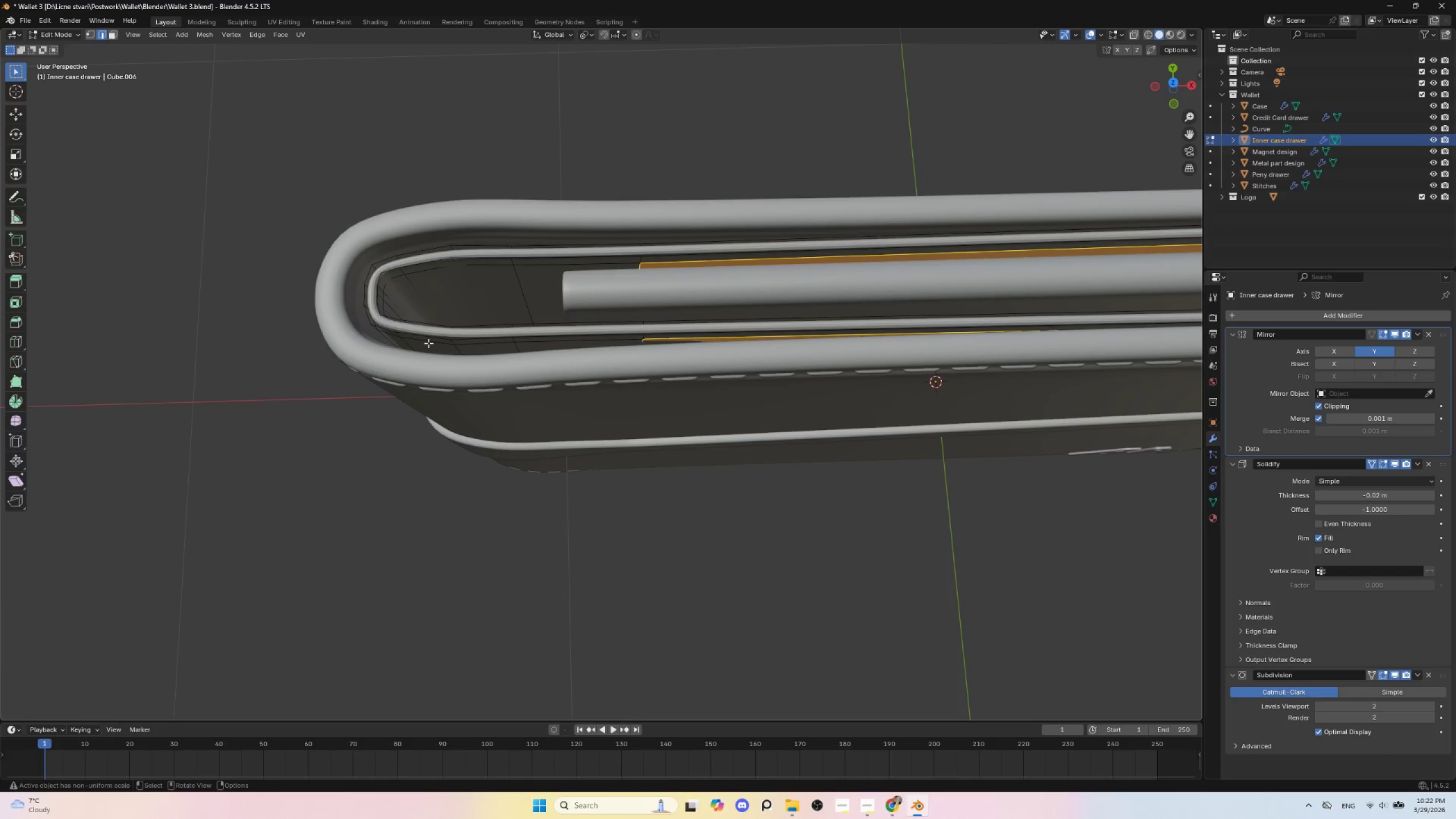 
key(Control+R)
 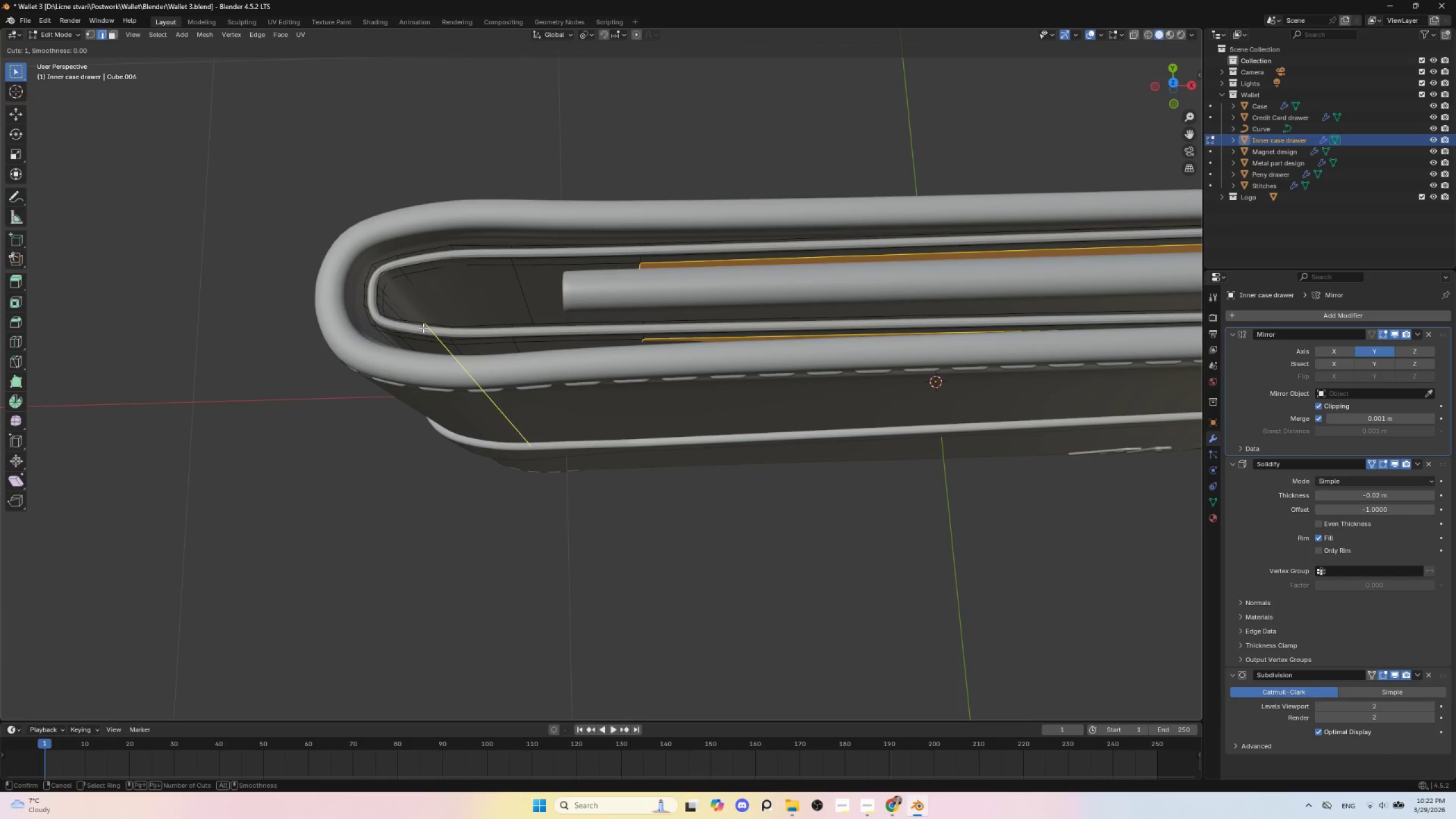 
left_click([423, 328])
 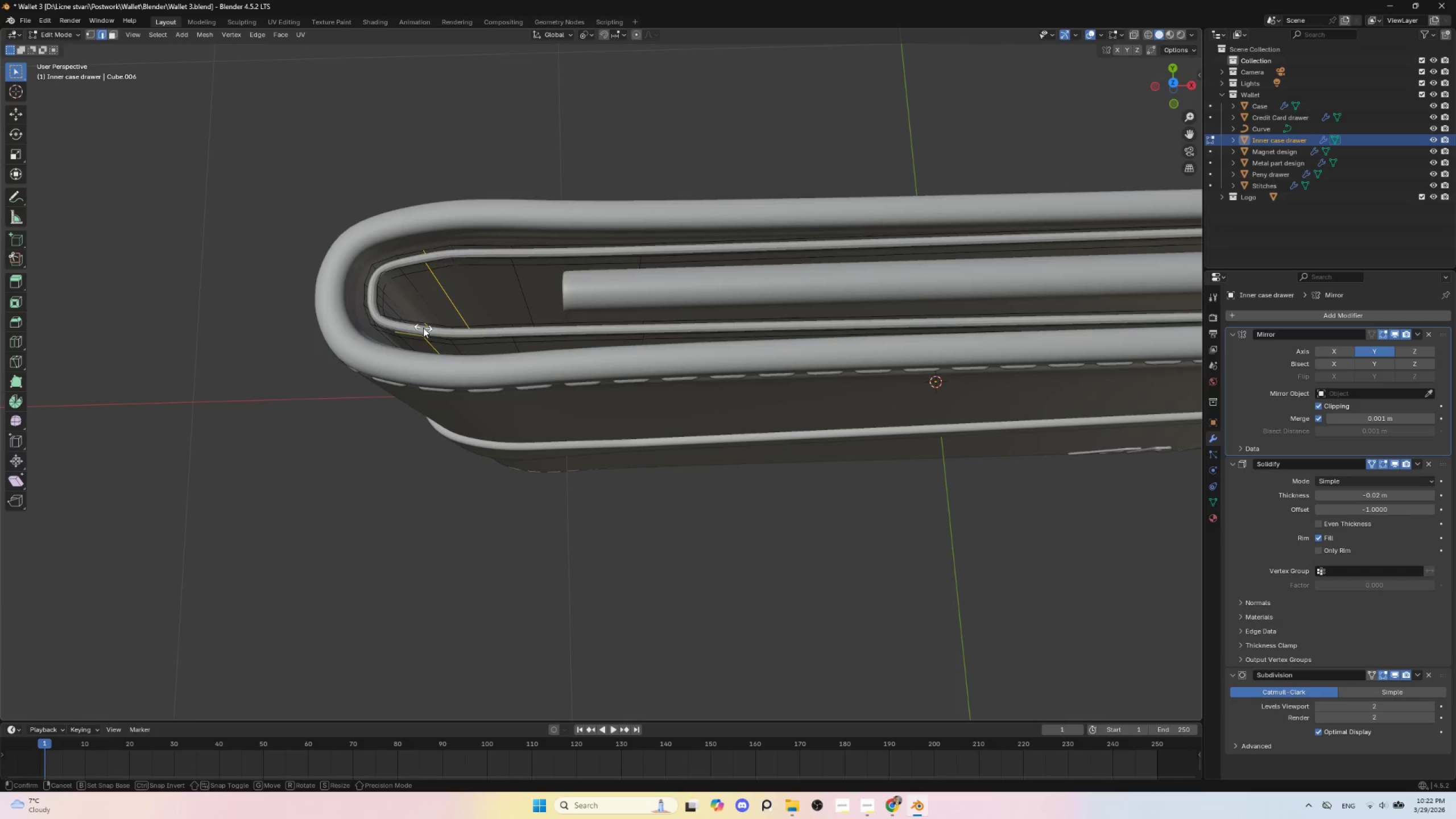 
key(Escape)
 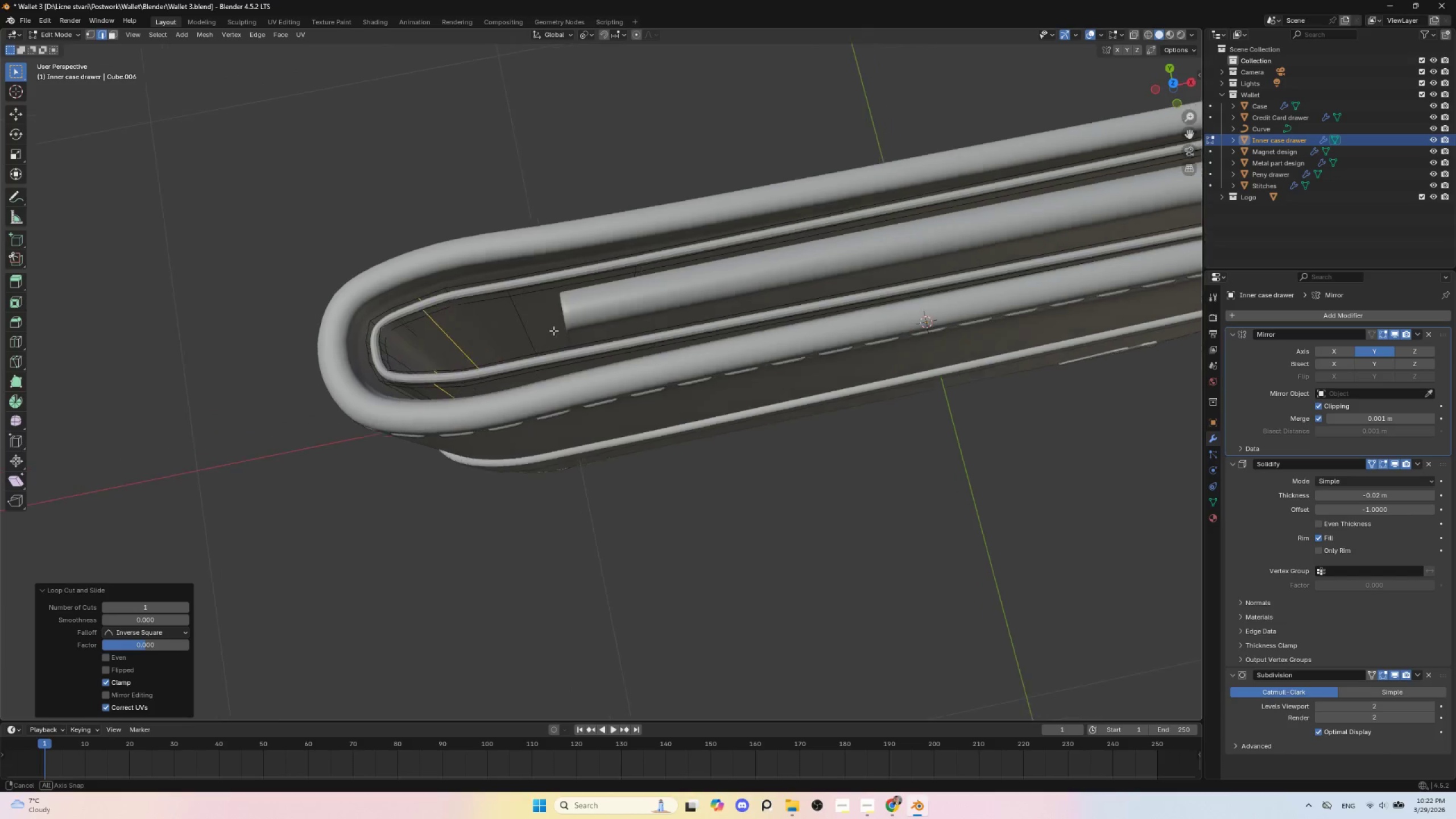 
hold_key(key=AltLeft, duration=0.67)
 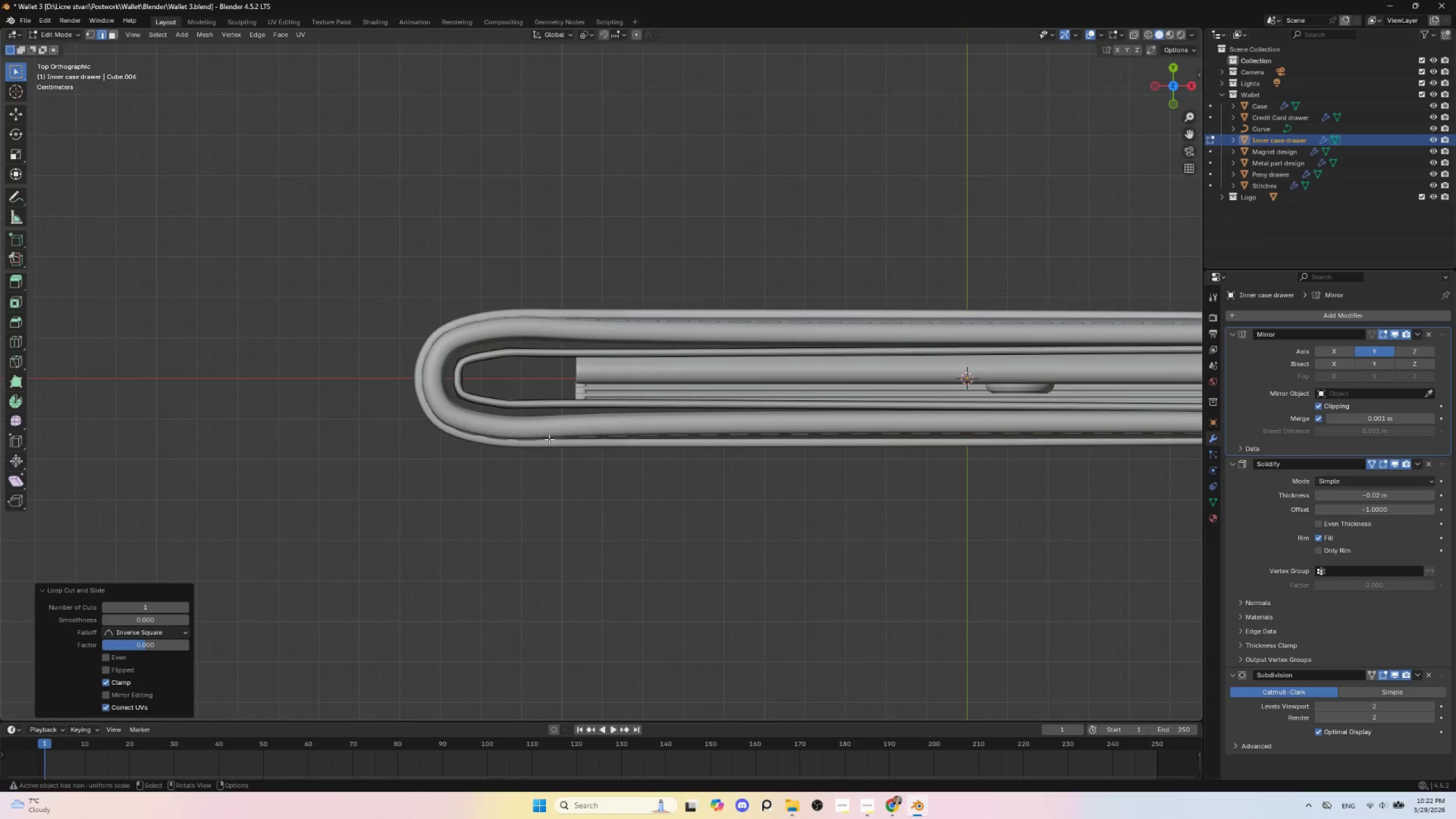 
key(Alt+S)
 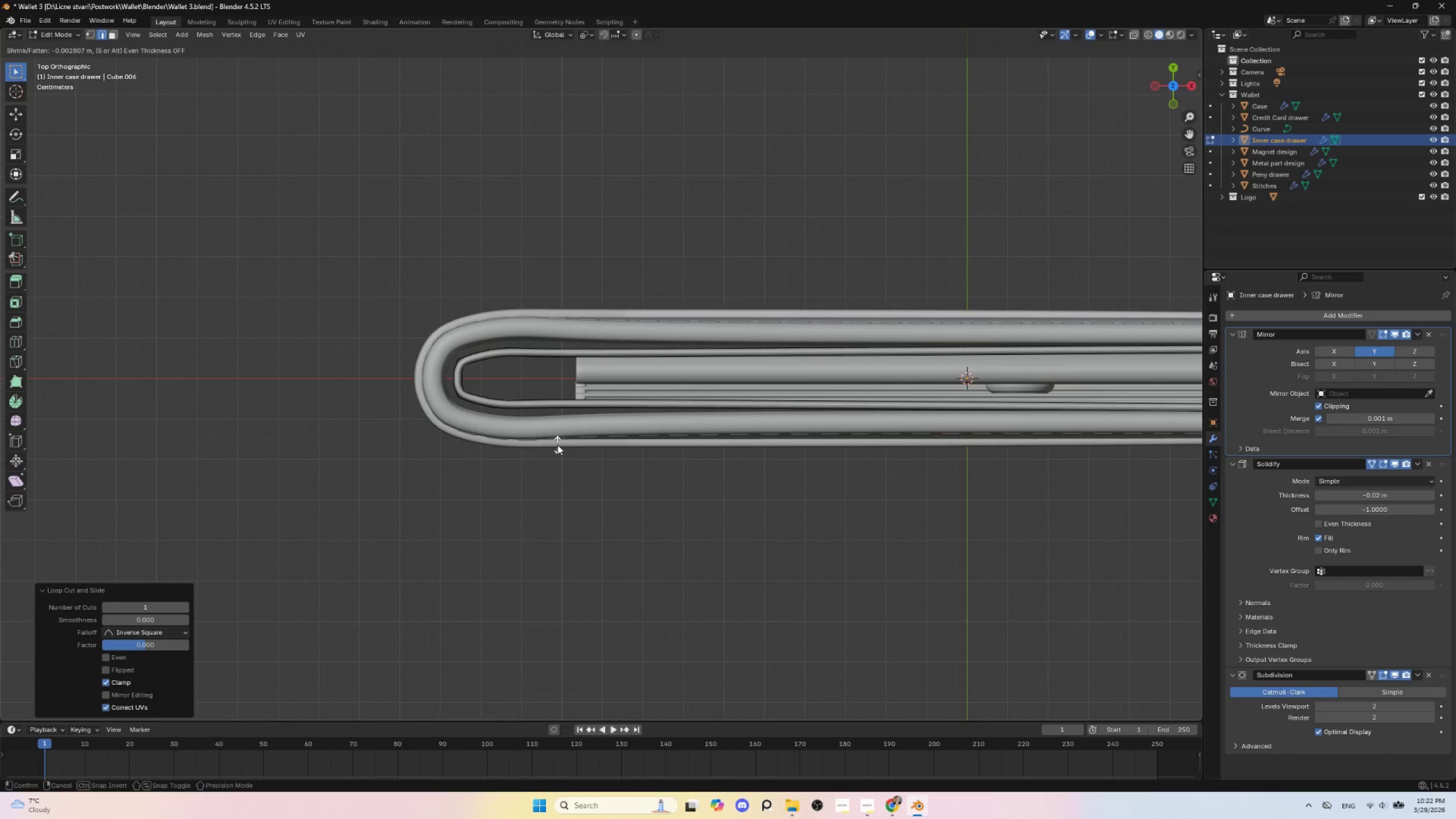 
left_click([557, 445])
 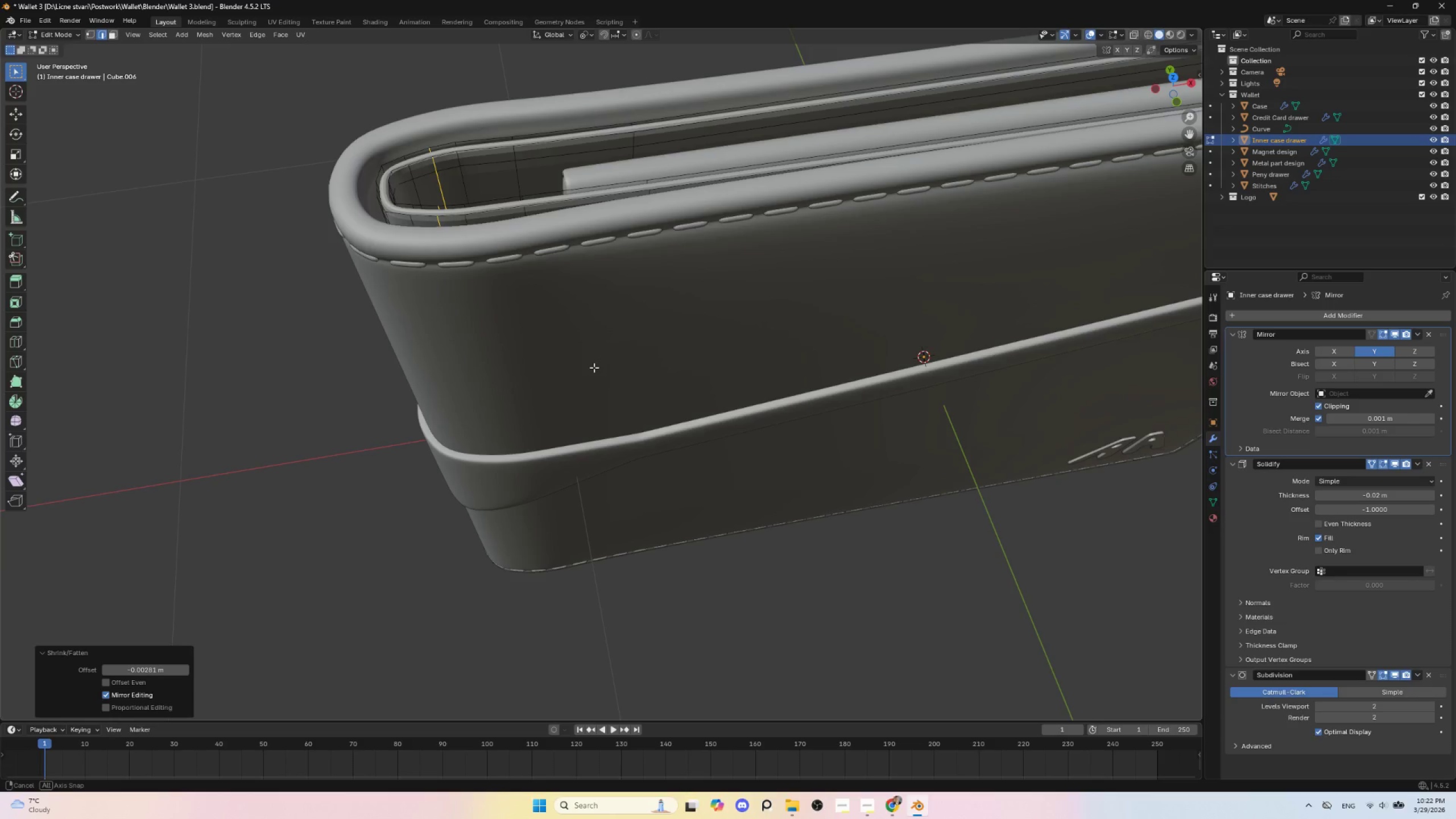 
hold_key(key=AltLeft, duration=0.44)
 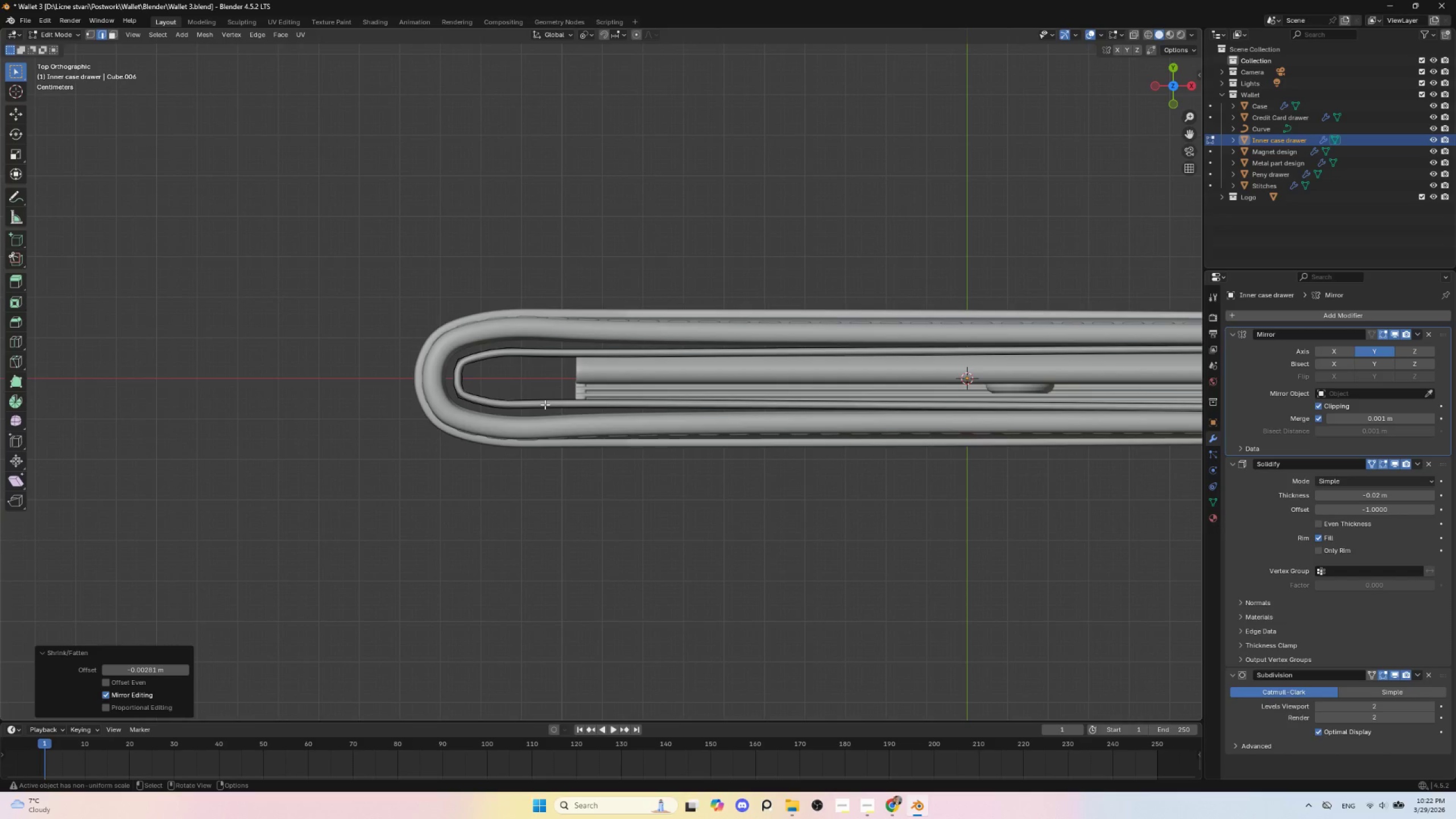 
key(Tab)
 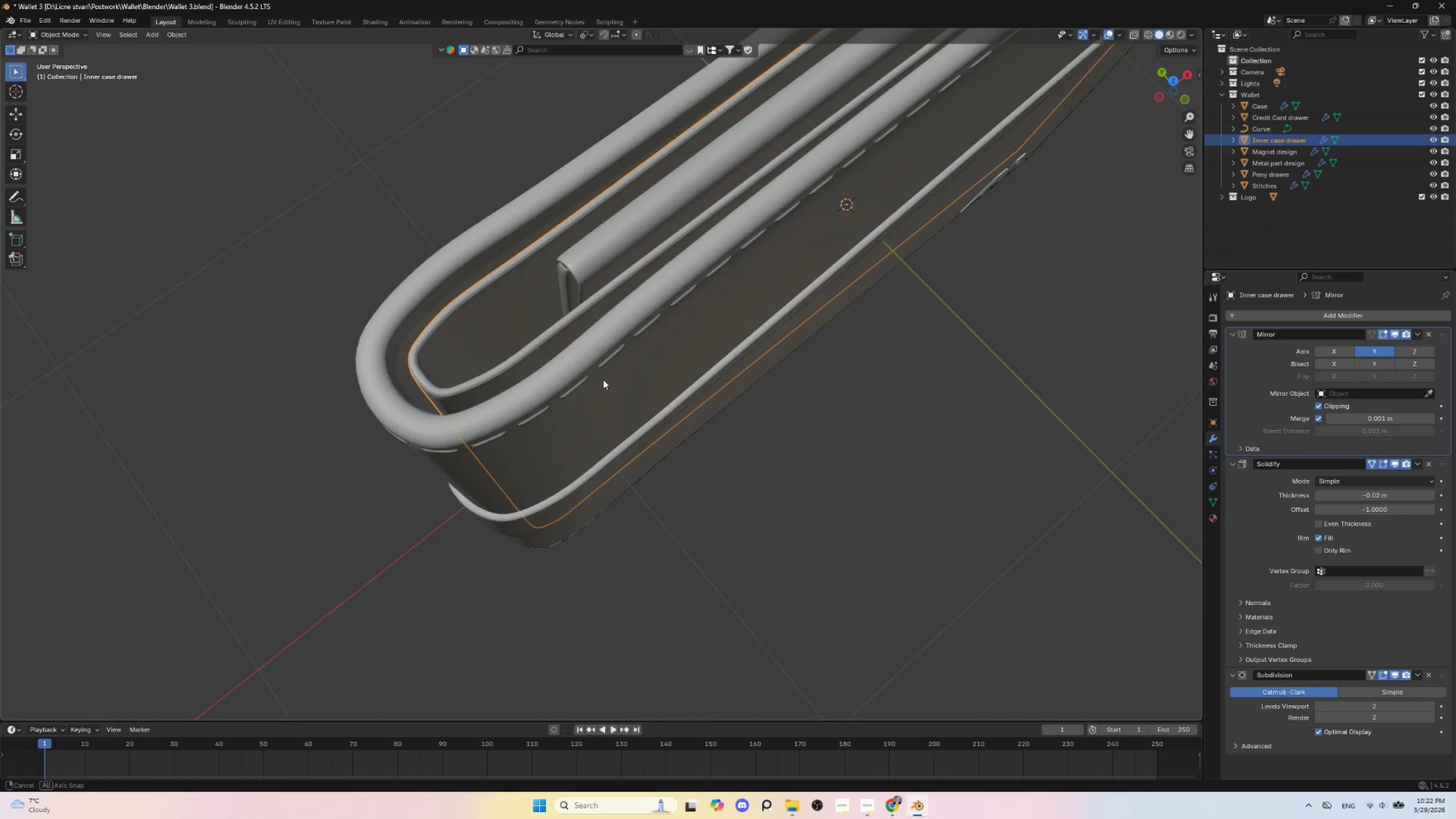 
key(Tab)
 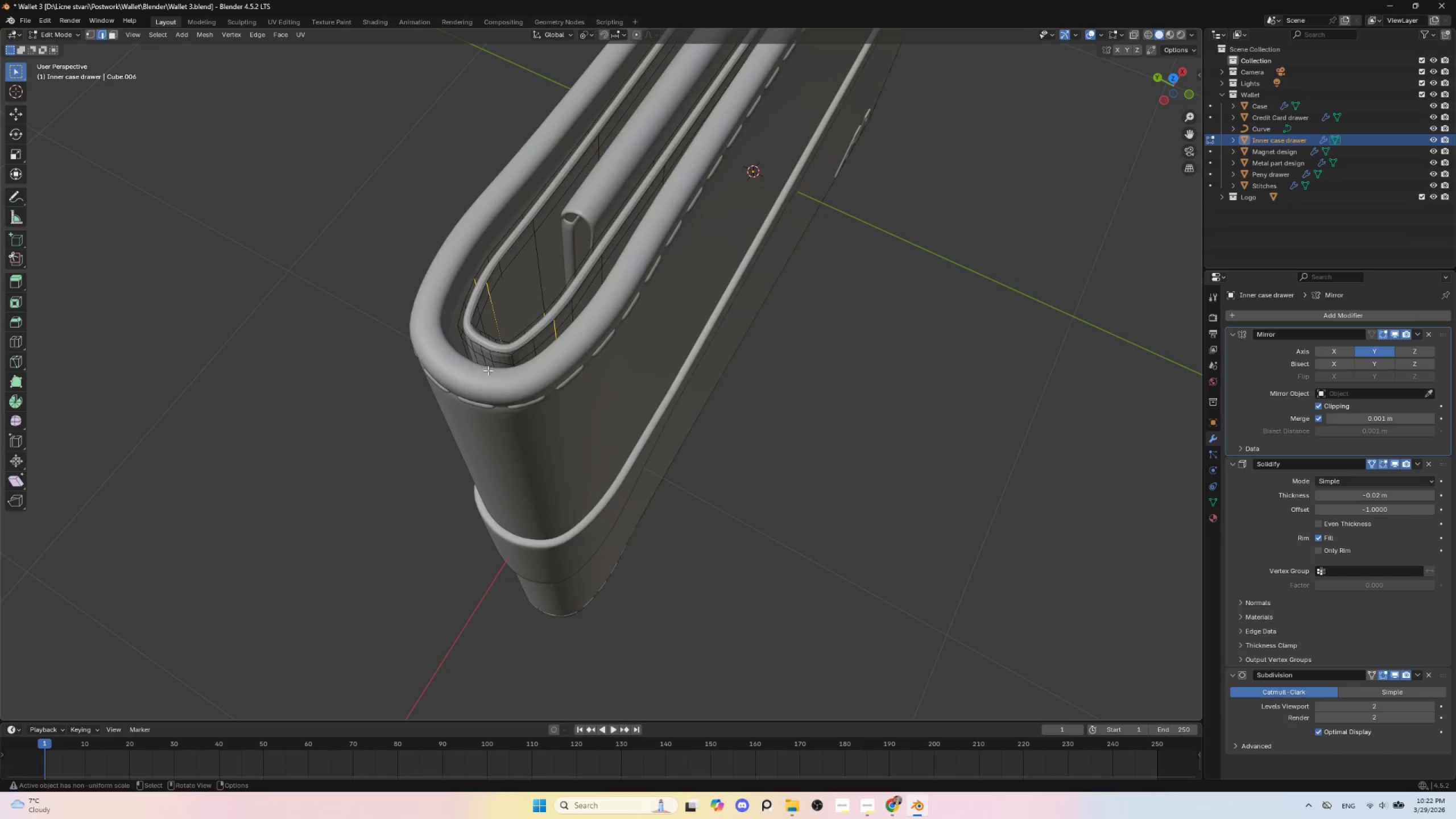 
left_click([485, 365])
 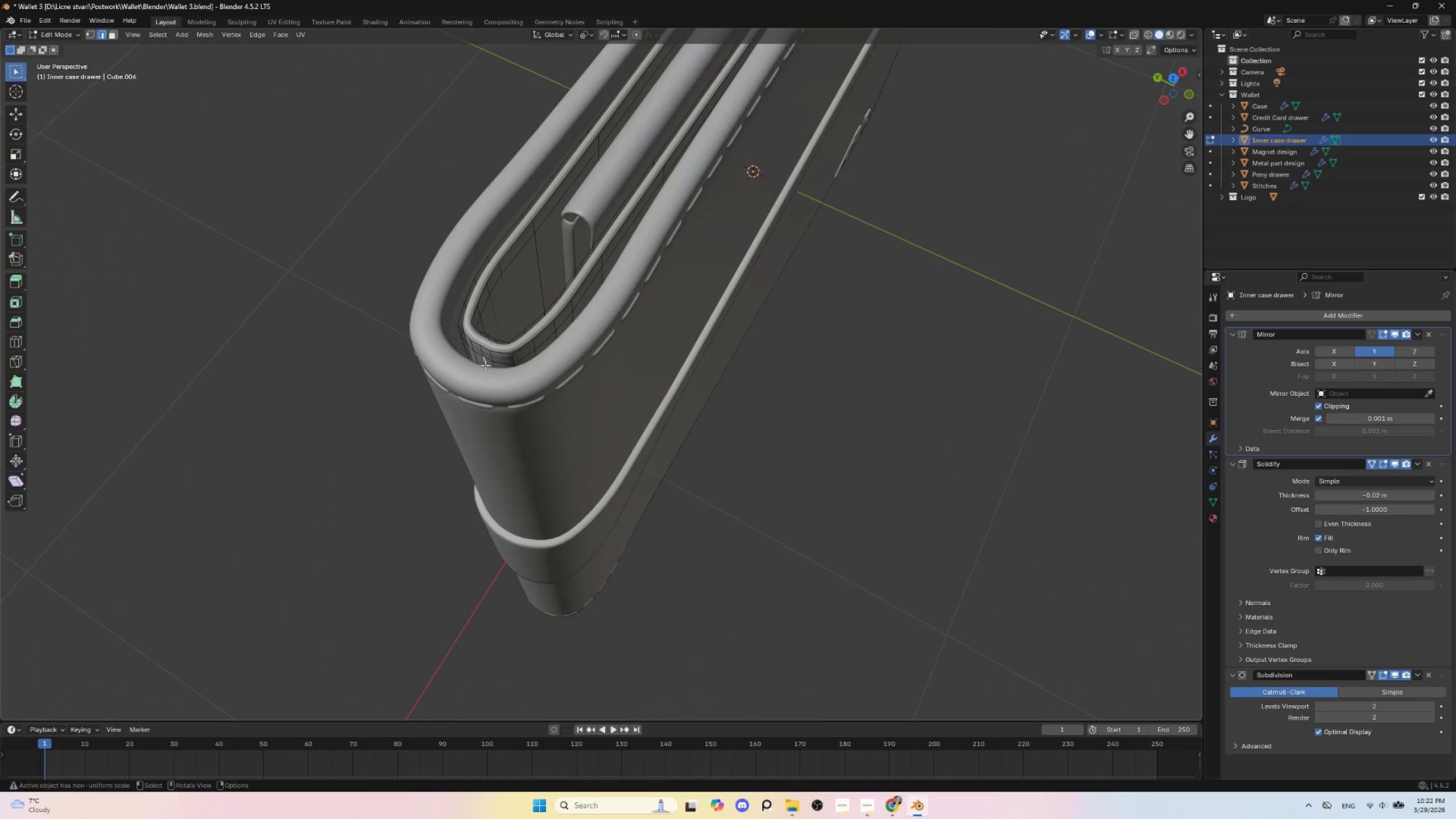 
hold_key(key=AltLeft, duration=0.58)
left_click([485, 365])
 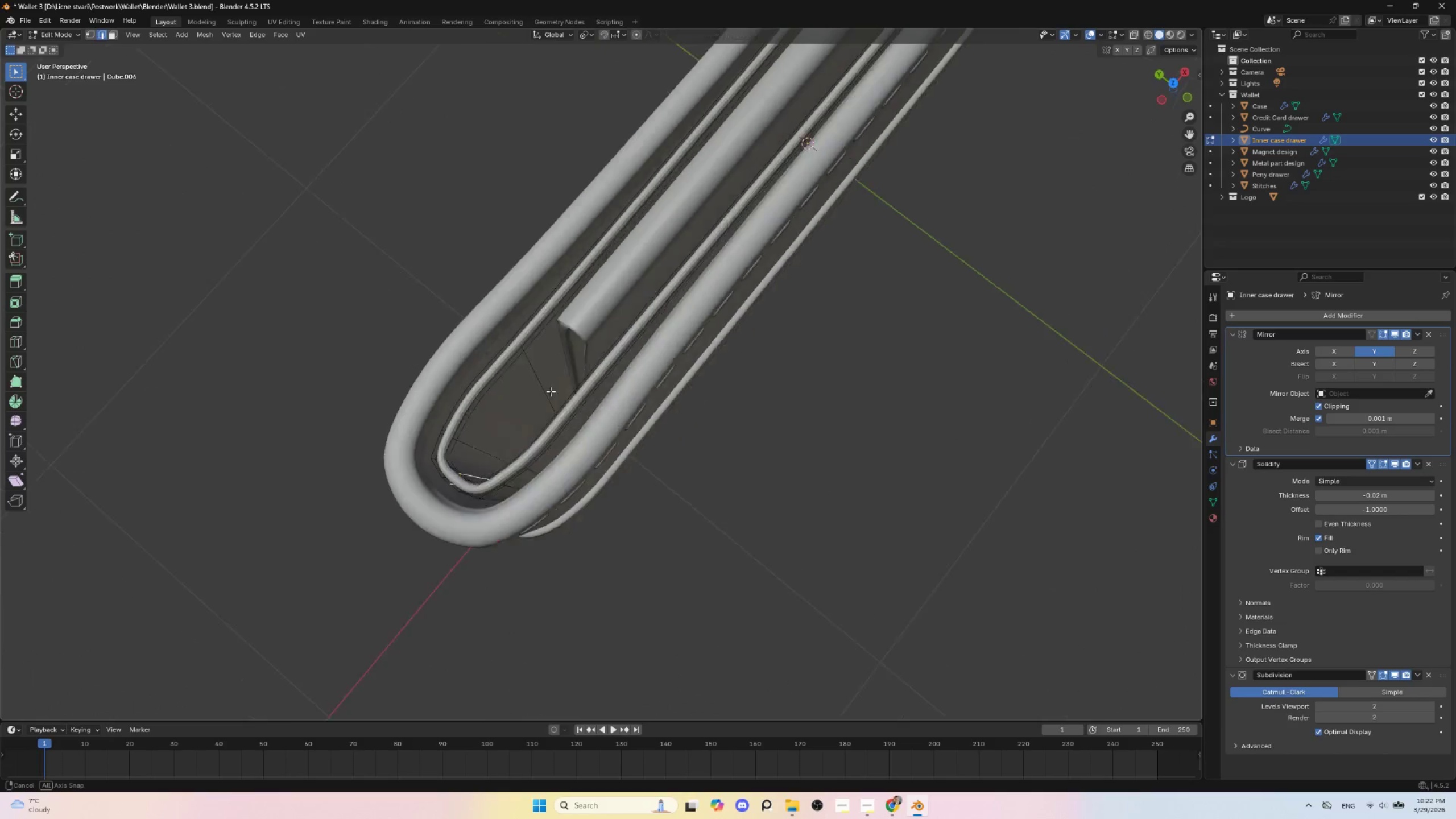 
hold_key(key=AltLeft, duration=1.31)
 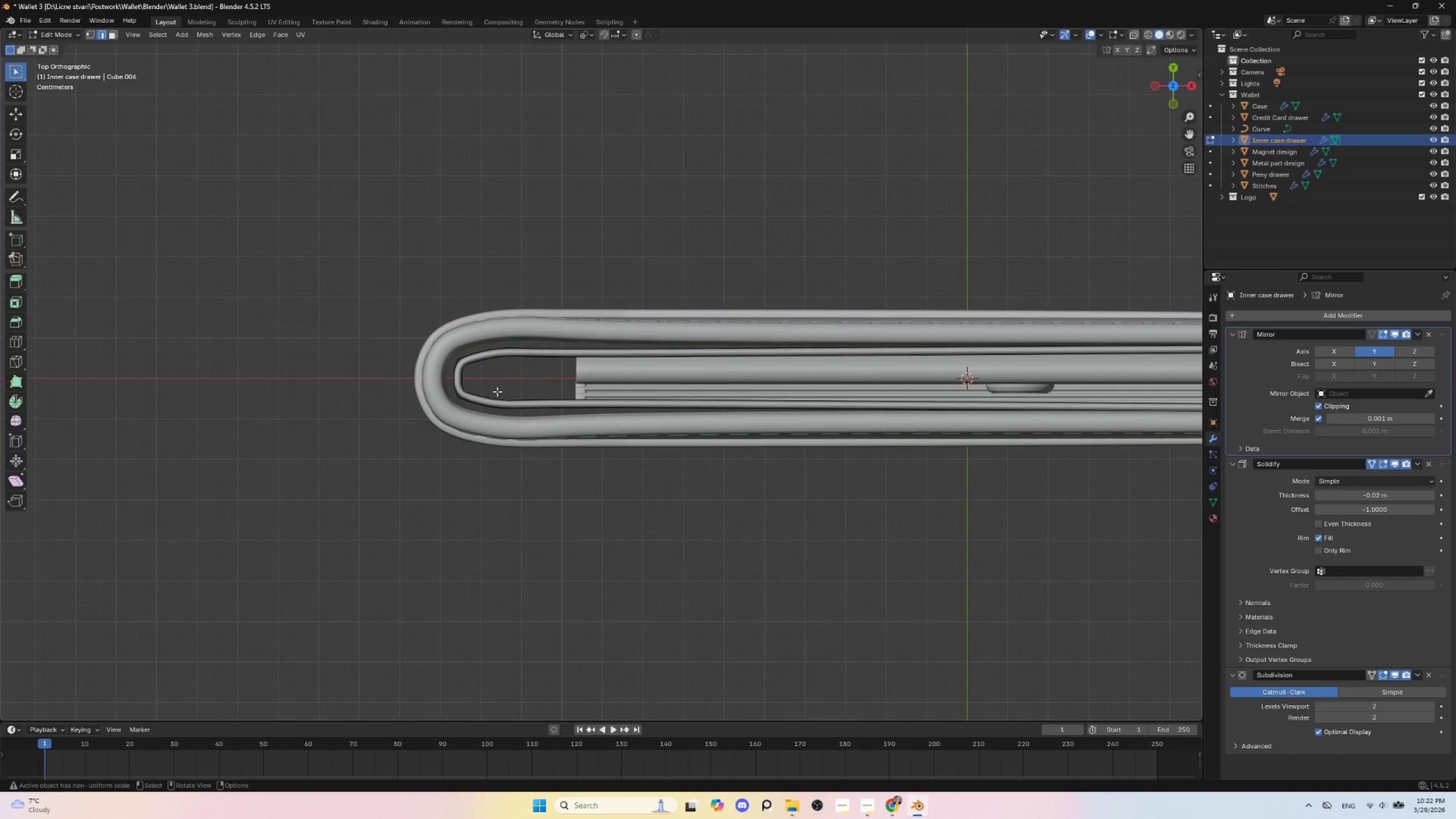 
type(gyx)
 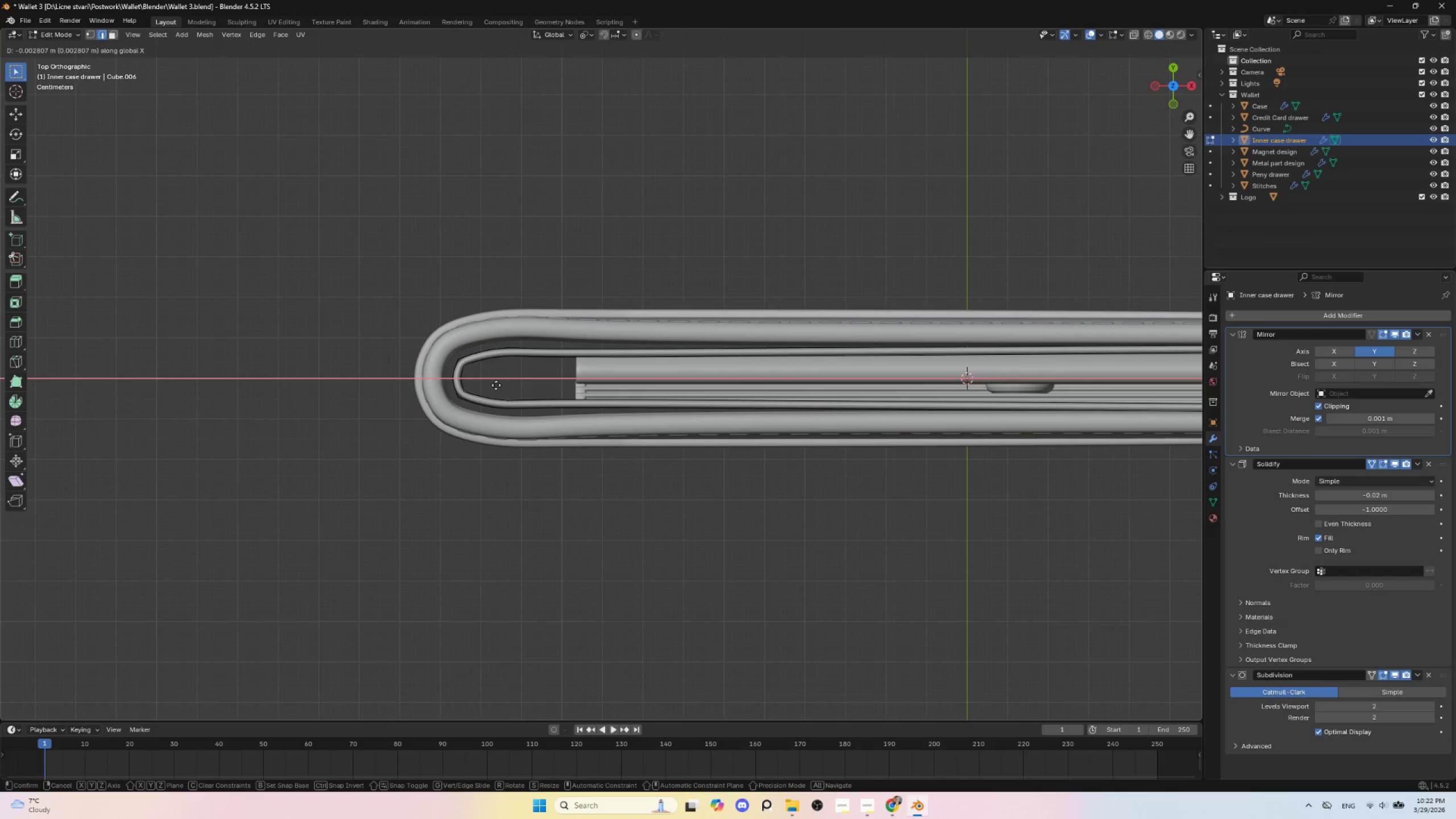 
left_click([496, 385])
 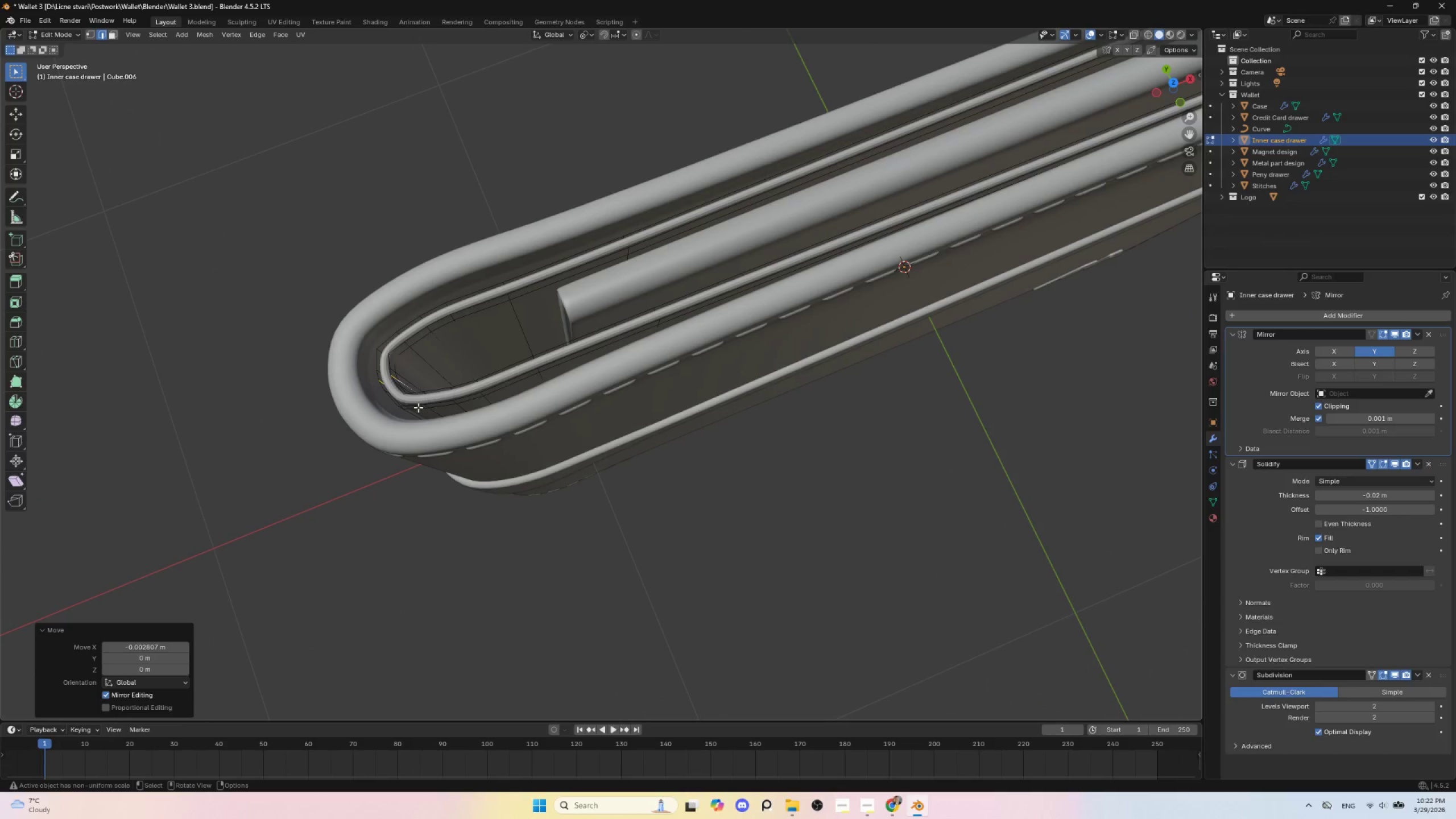 
hold_key(key=AltLeft, duration=0.66)
left_click([415, 416])
 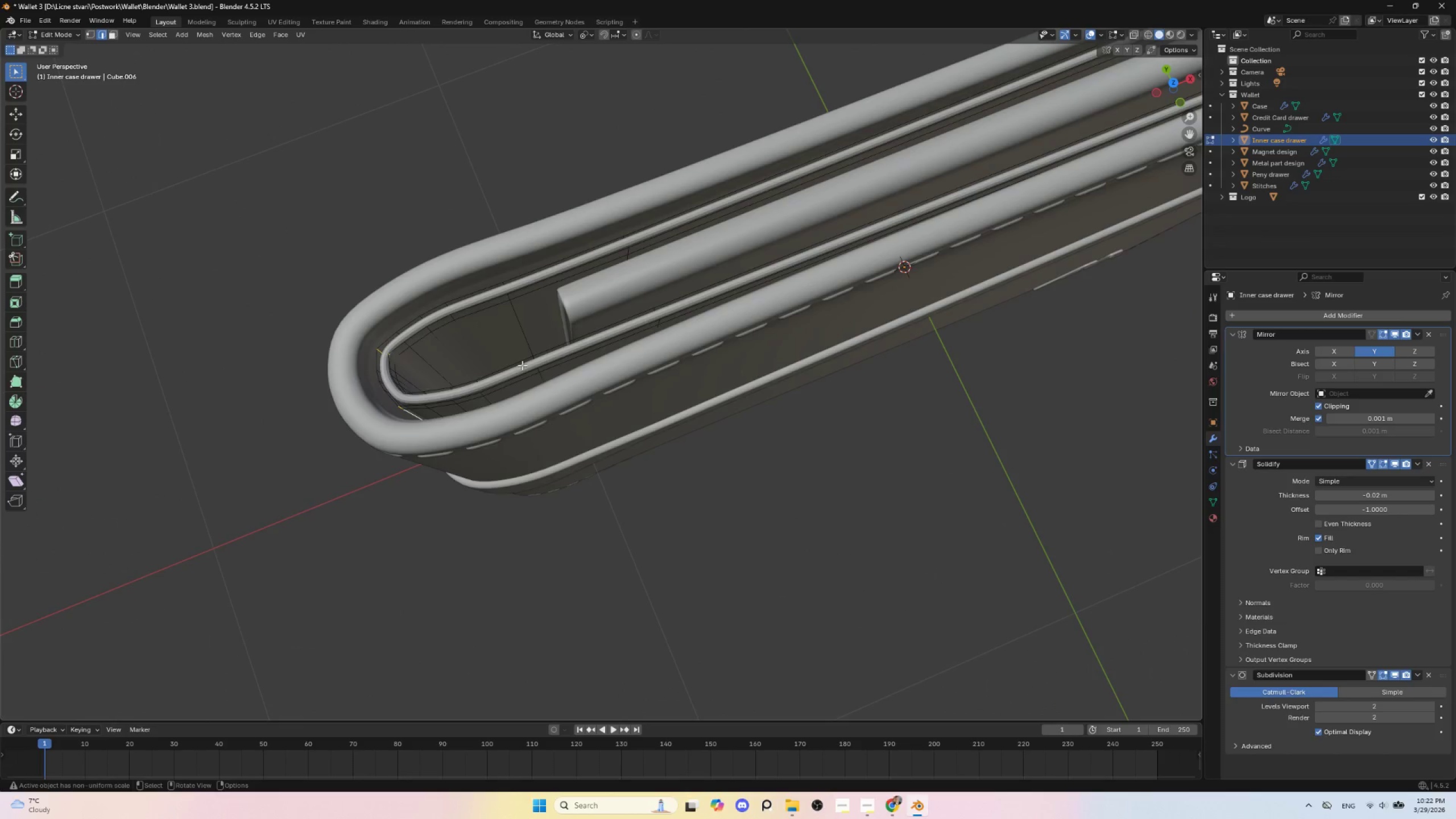 
hold_key(key=AltLeft, duration=0.5)
 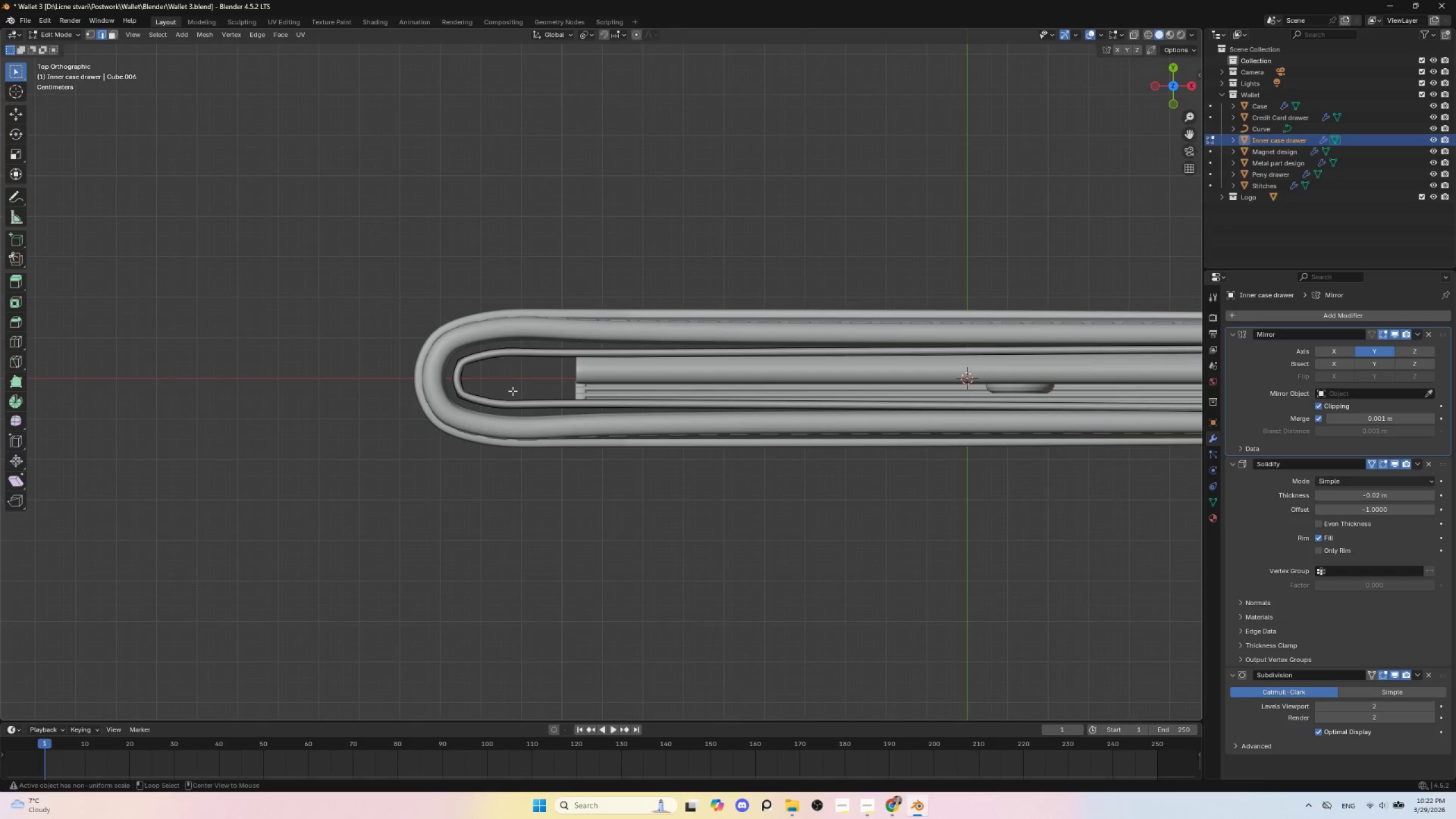 
key(Alt+S)
 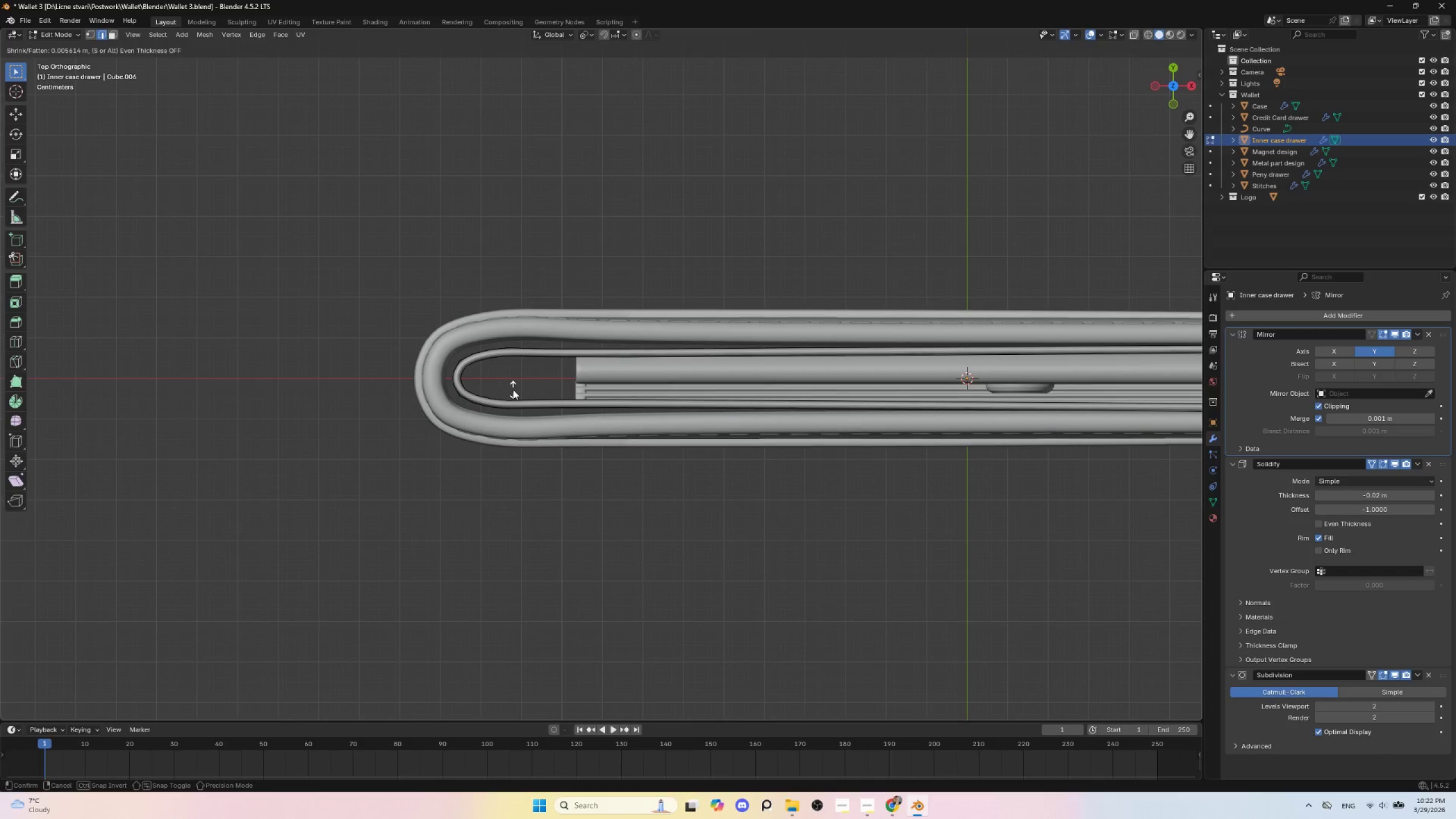 
left_click([512, 390])
 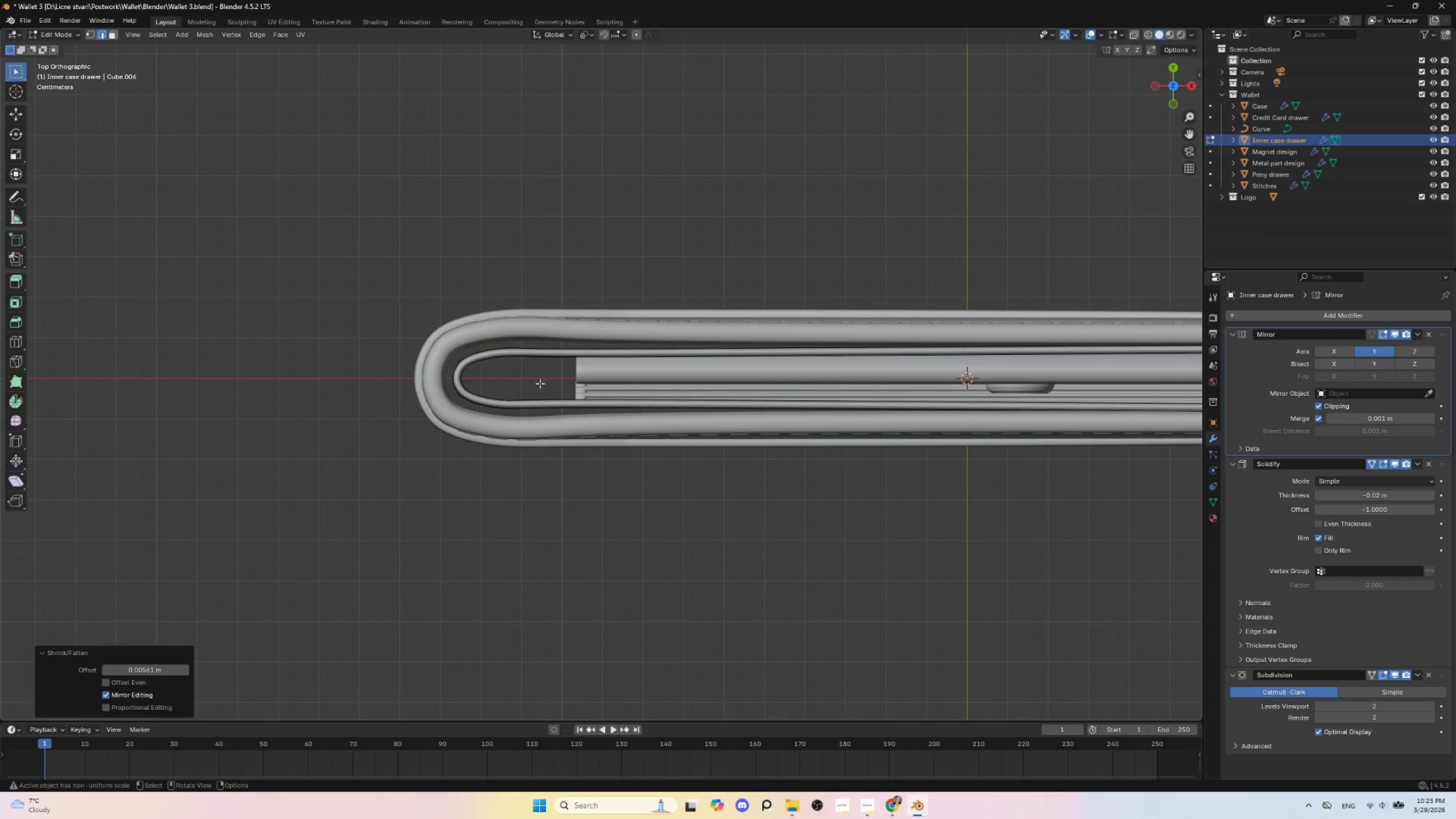 
key(Tab)
 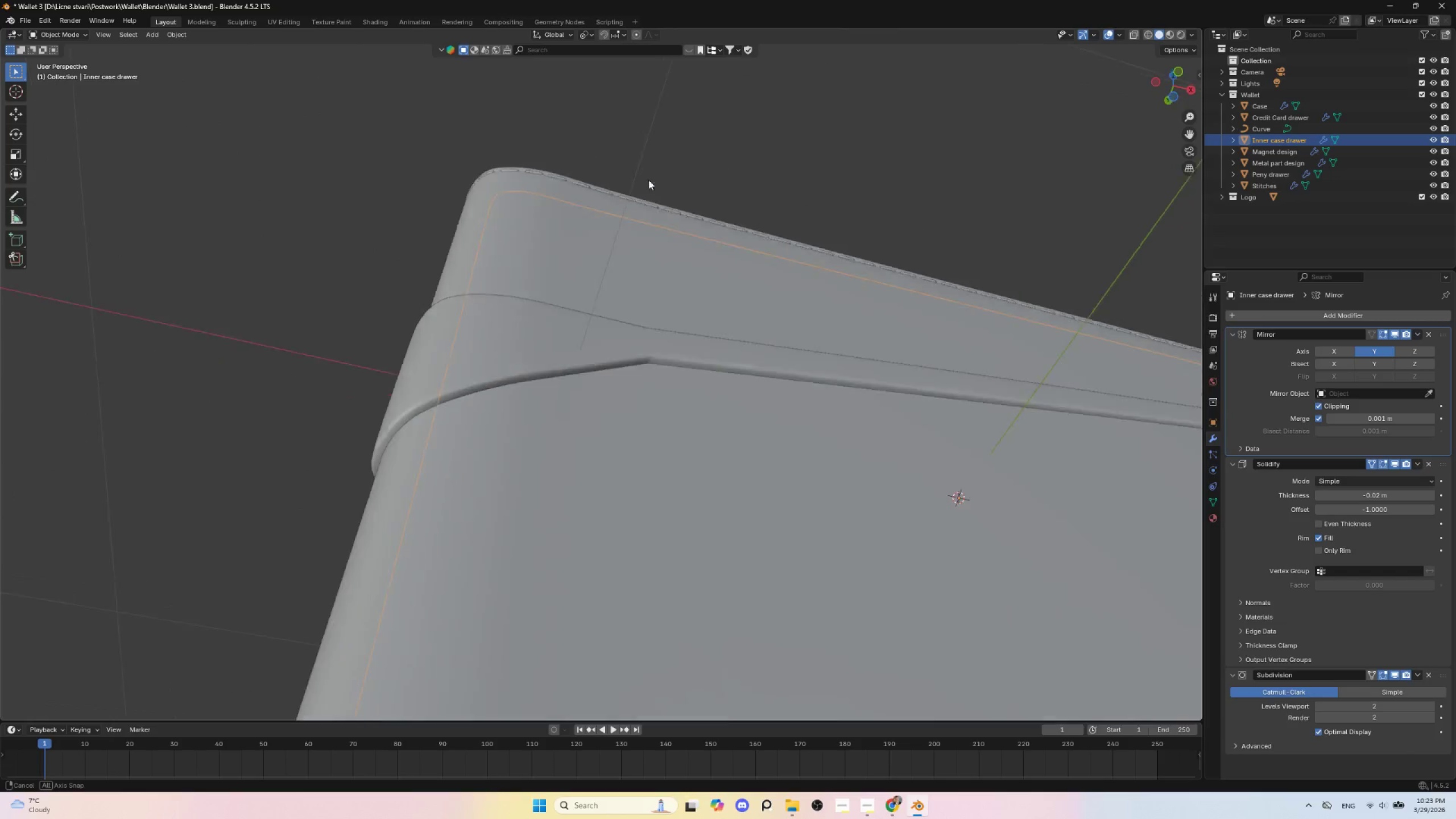 
key(Tab)
 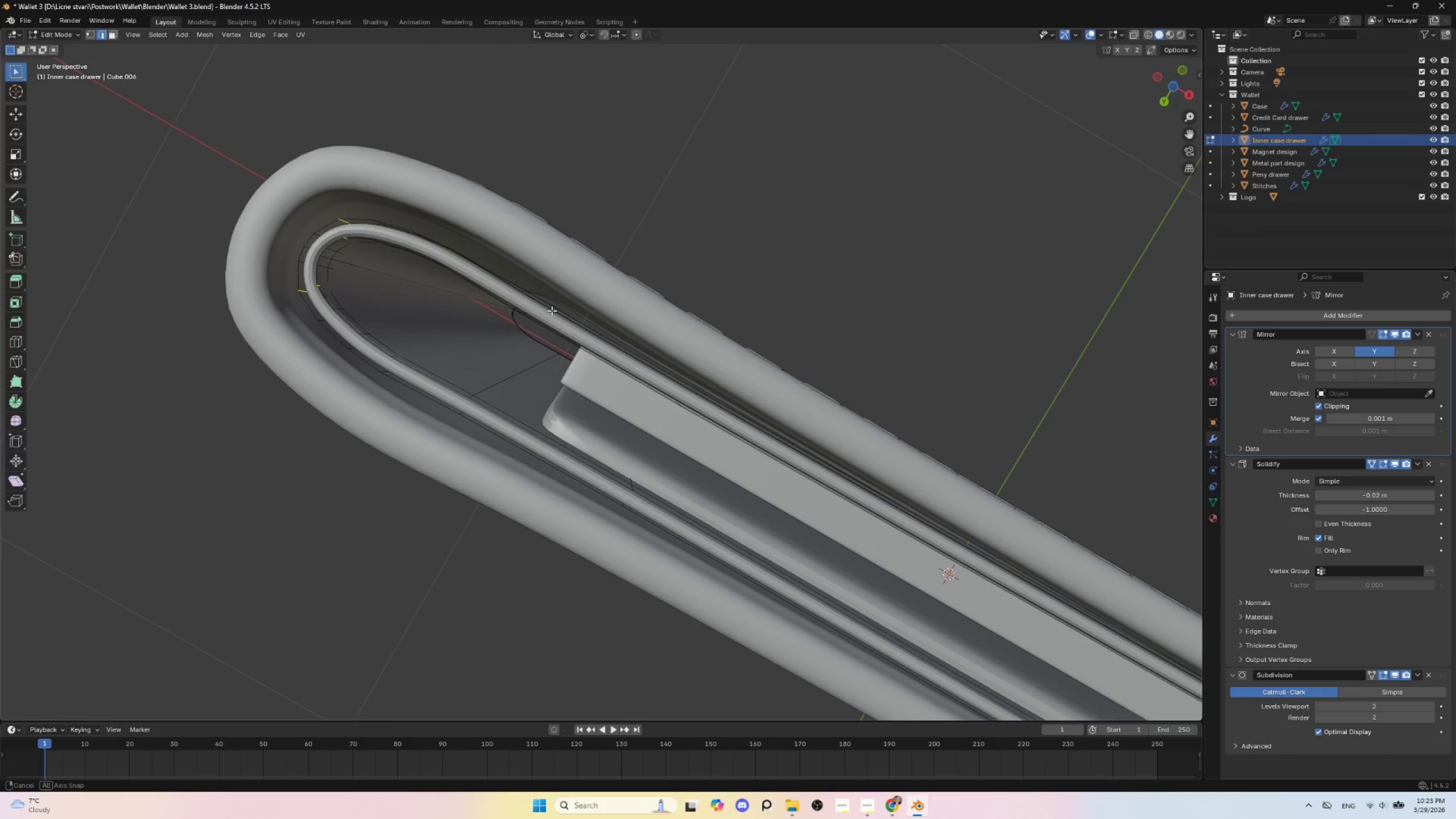 
hold_key(key=AltLeft, duration=1.19)
left_click([528, 316])
 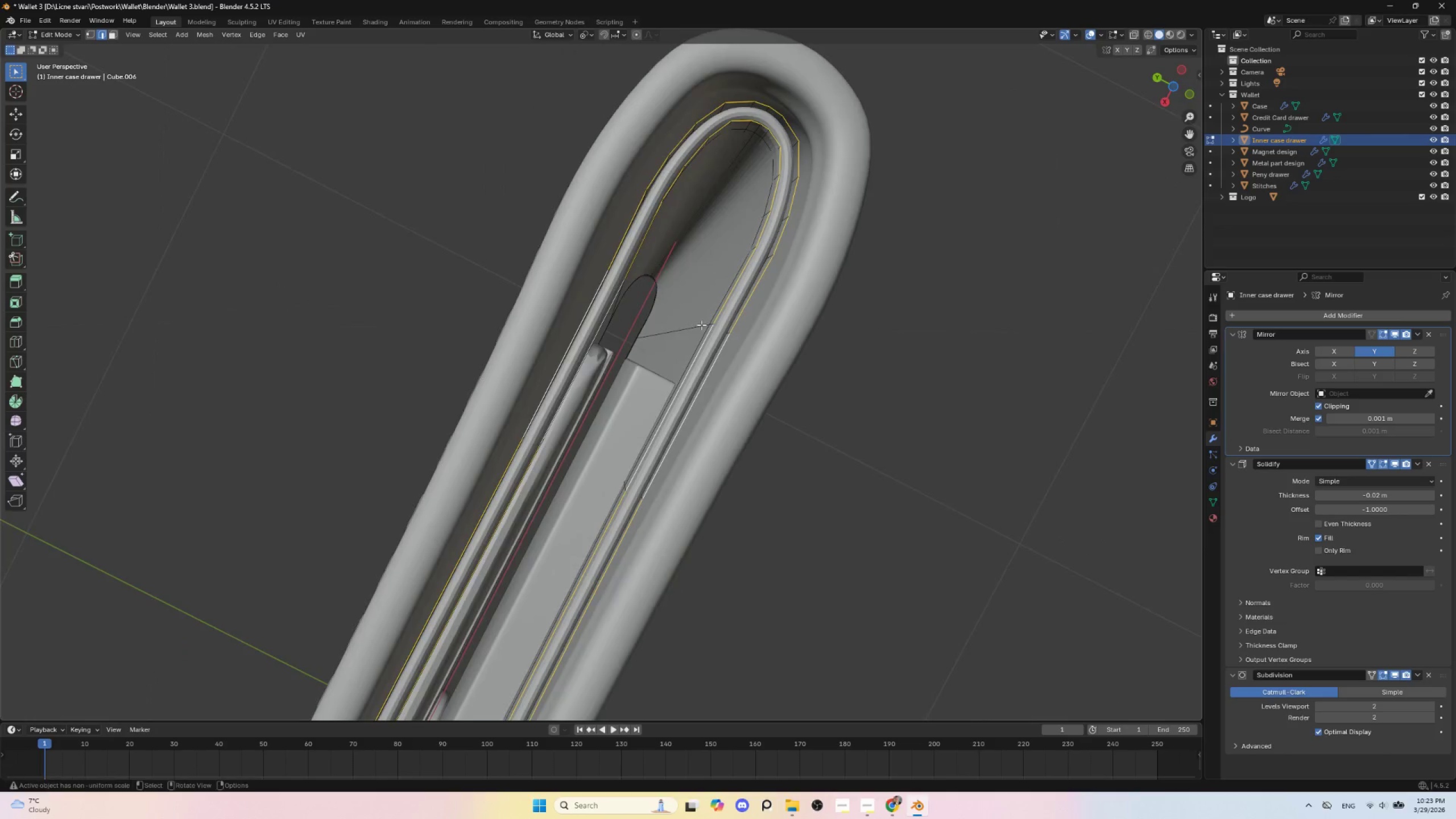 
hold_key(key=AltLeft, duration=0.77)
left_click([709, 334])
 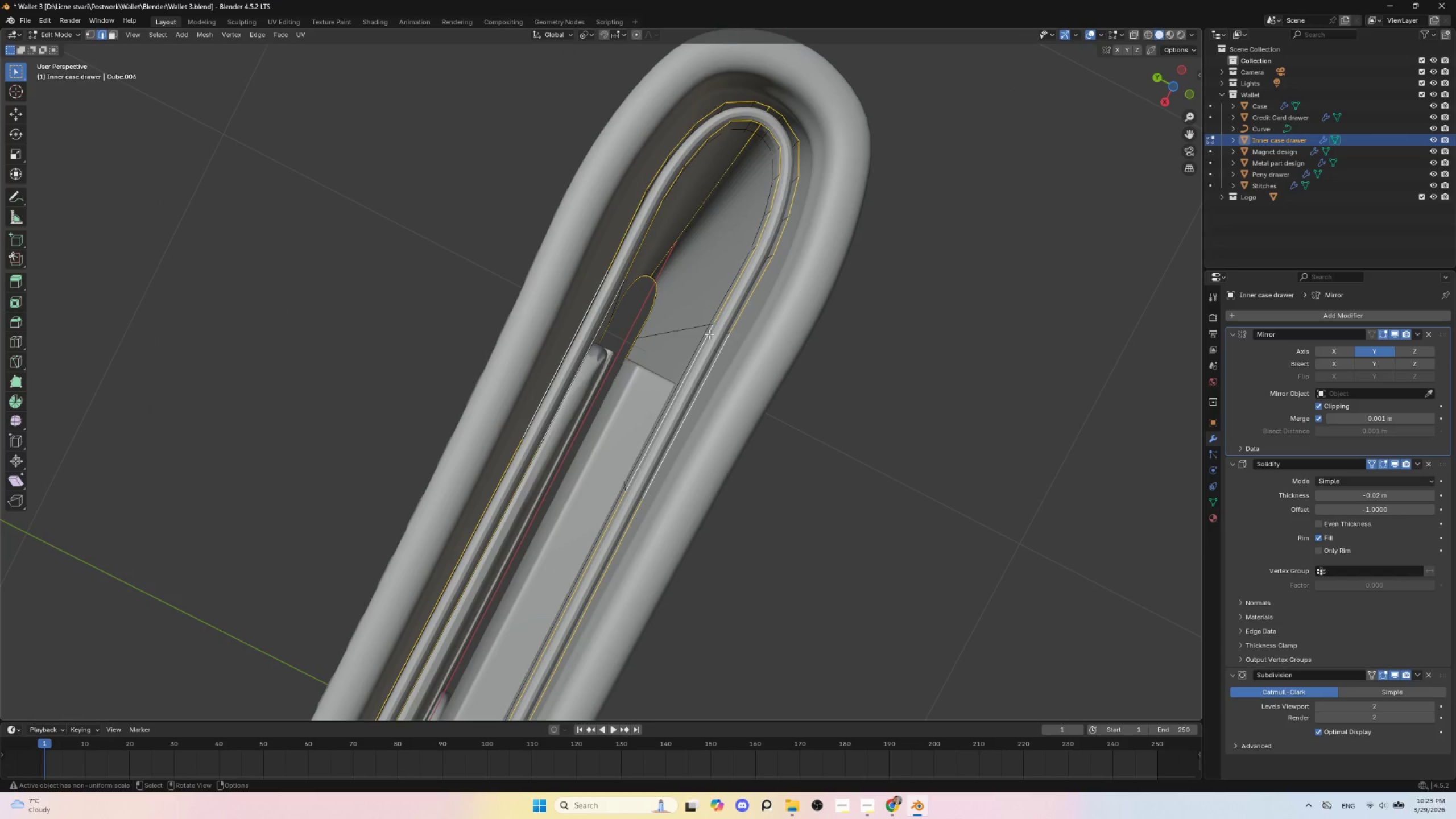 
key(Control+ControlLeft)
 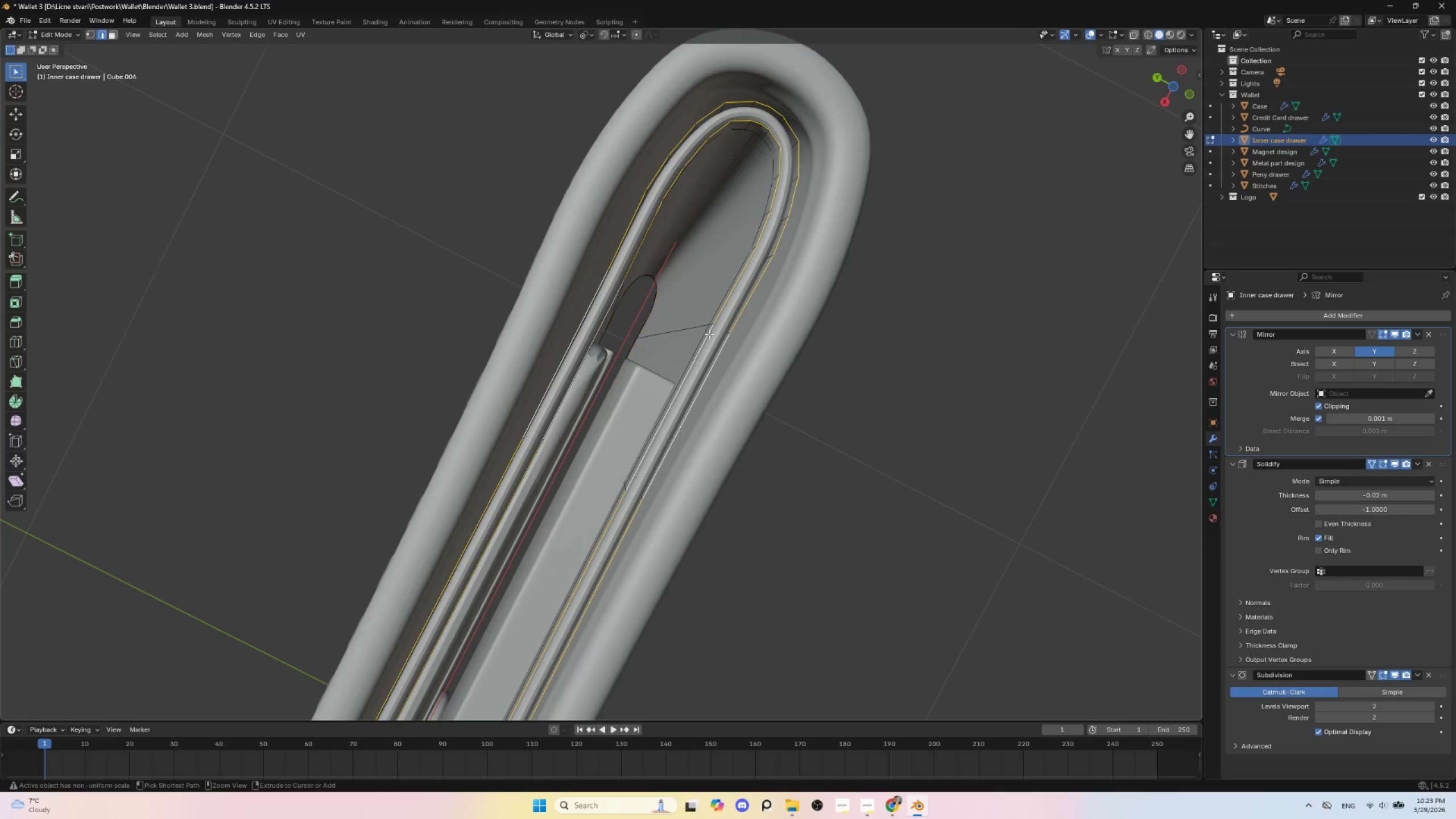 
key(Control+Z)
 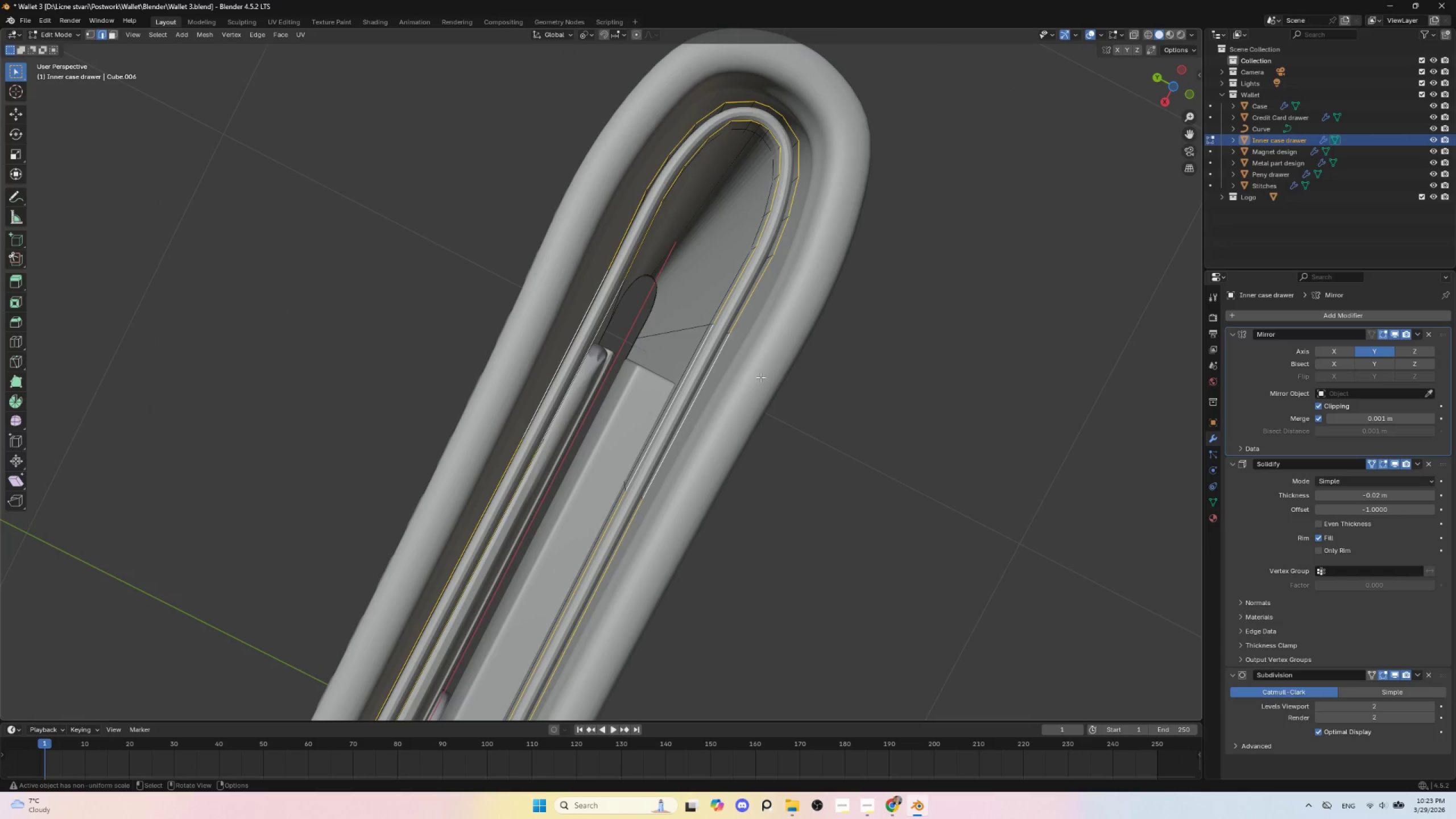 
key(Alt+S)
 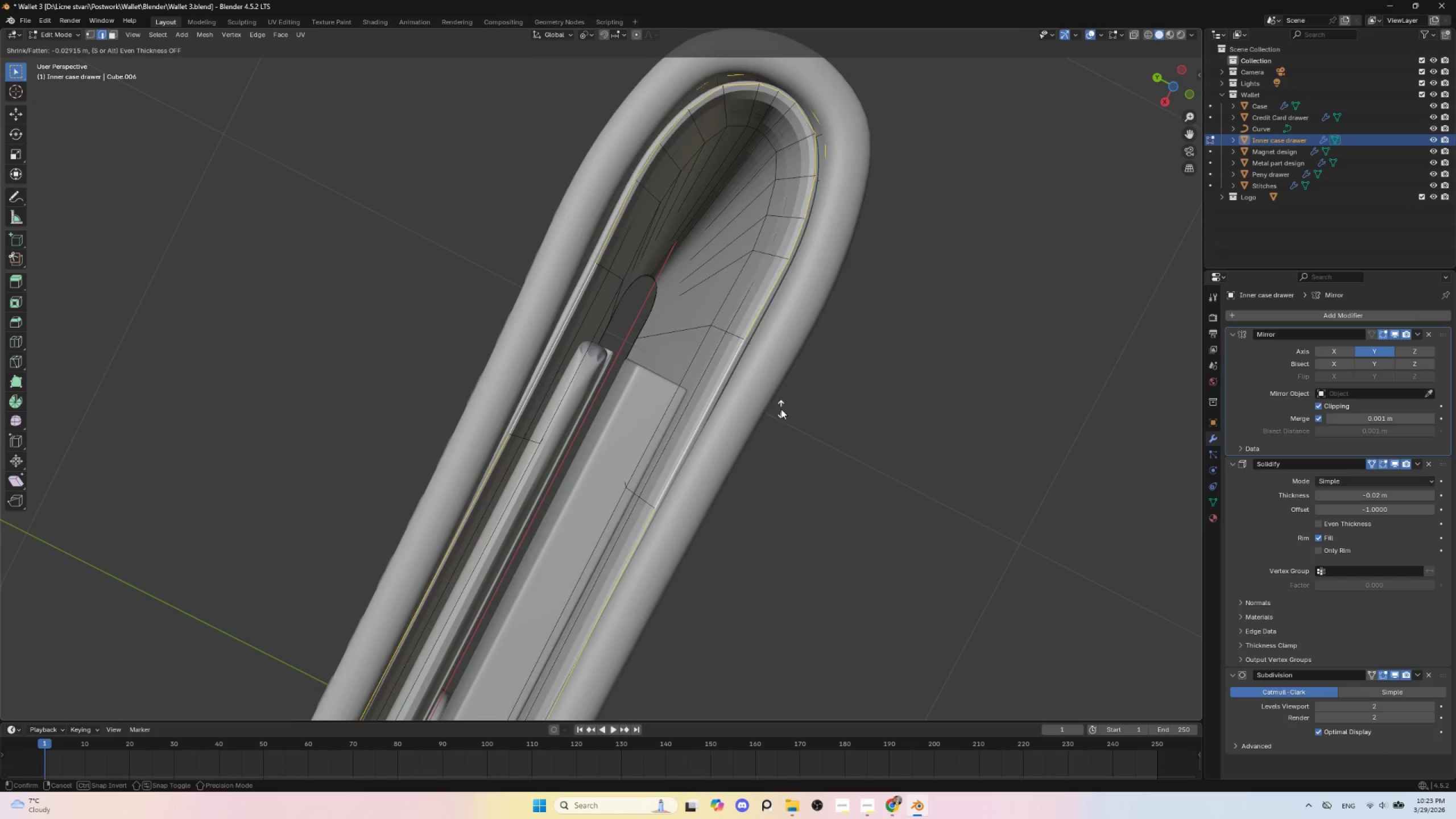 
wait(5.06)
 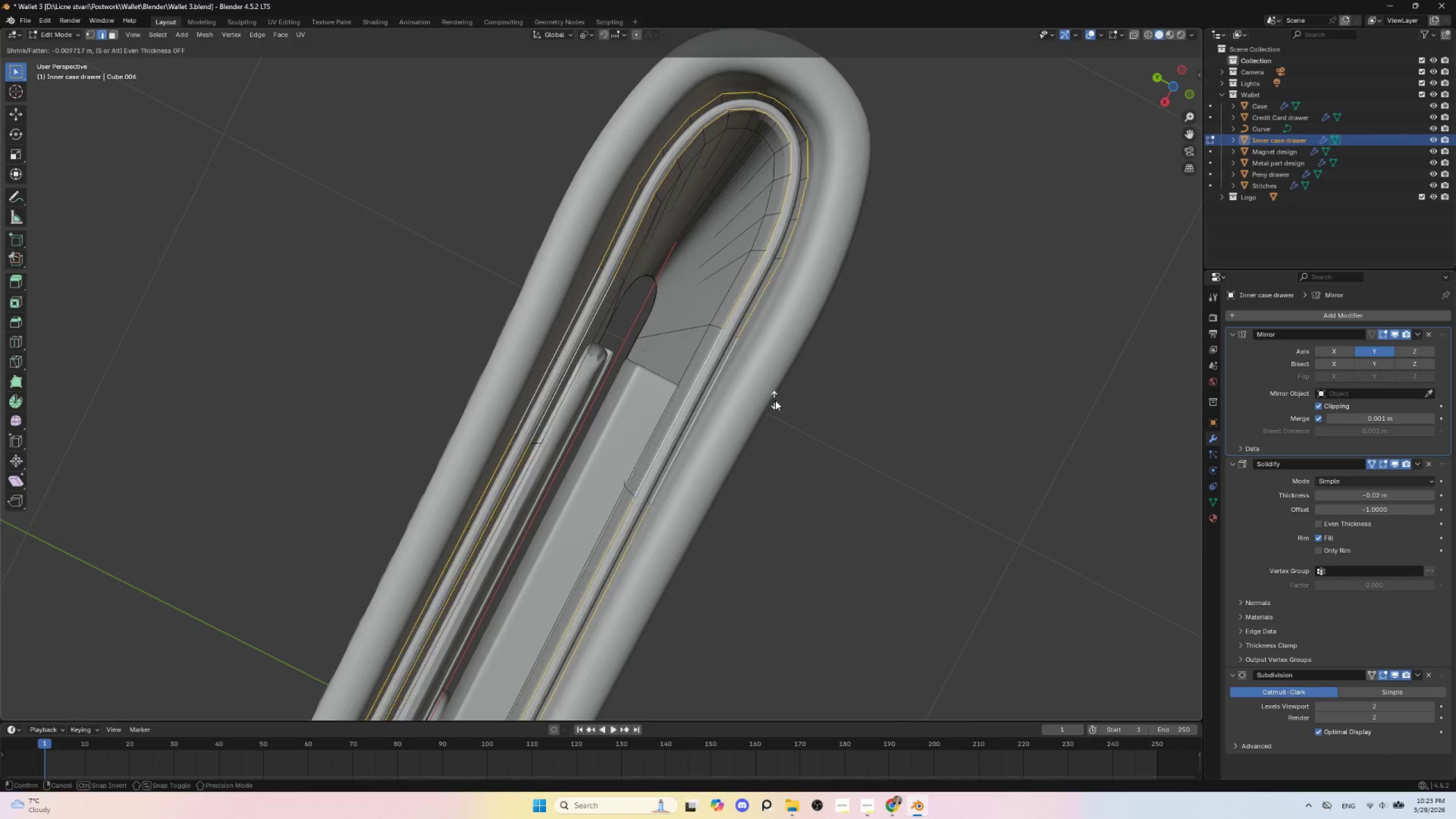 
key(Escape)
 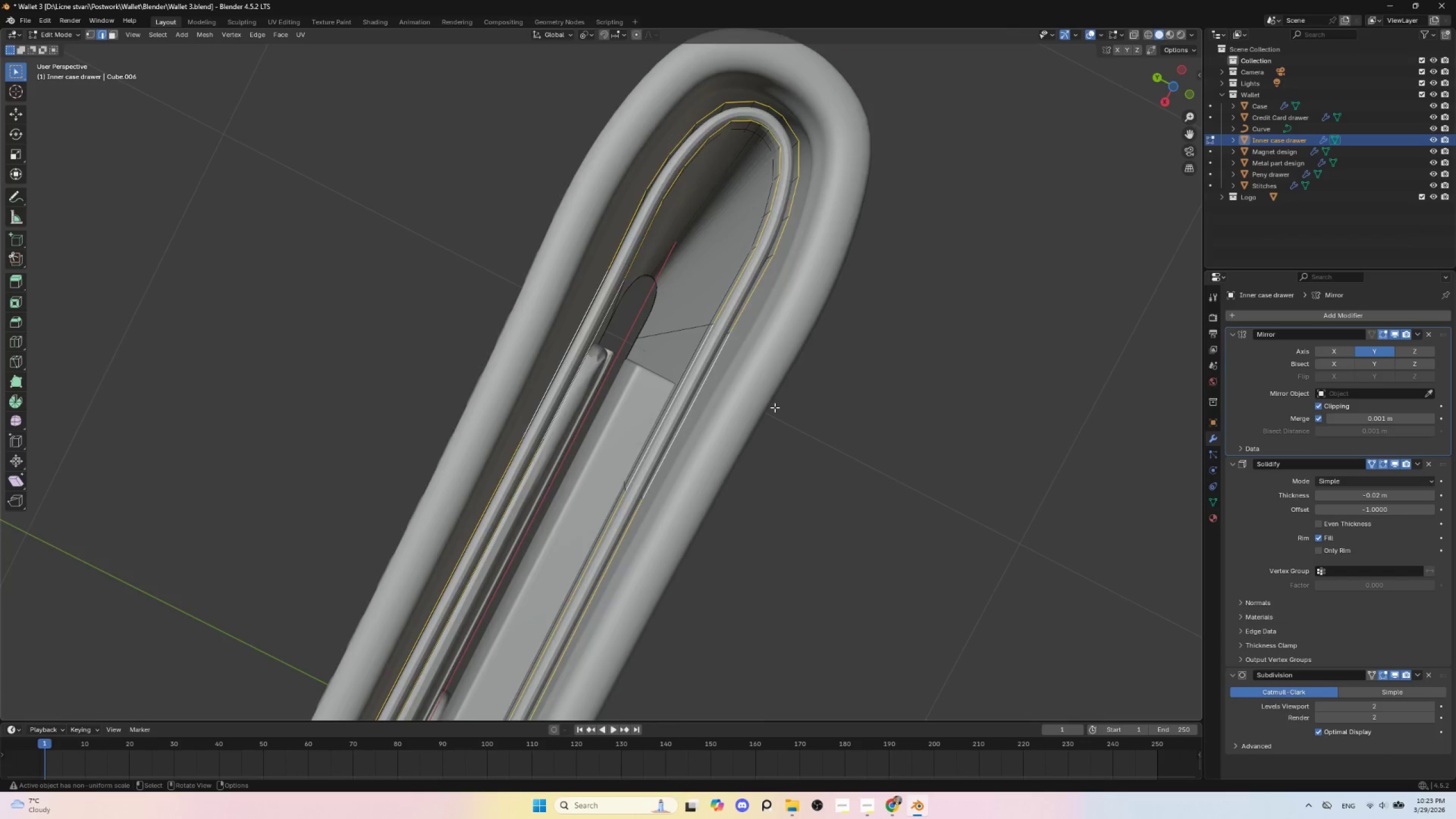 
scroll: coordinate [762, 389], scroll_direction: down, amount: 5.0
 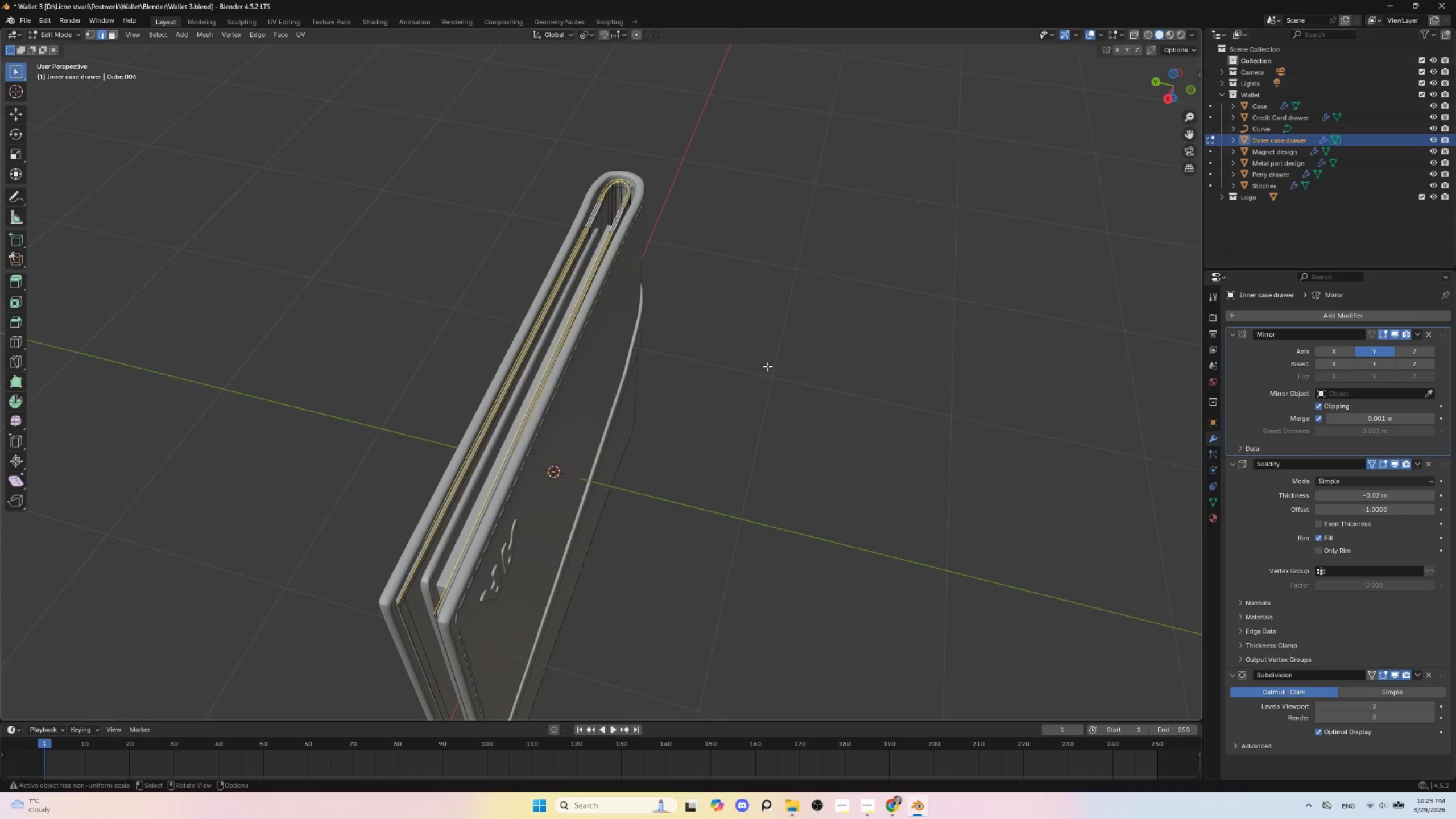 
key(Alt+S)
 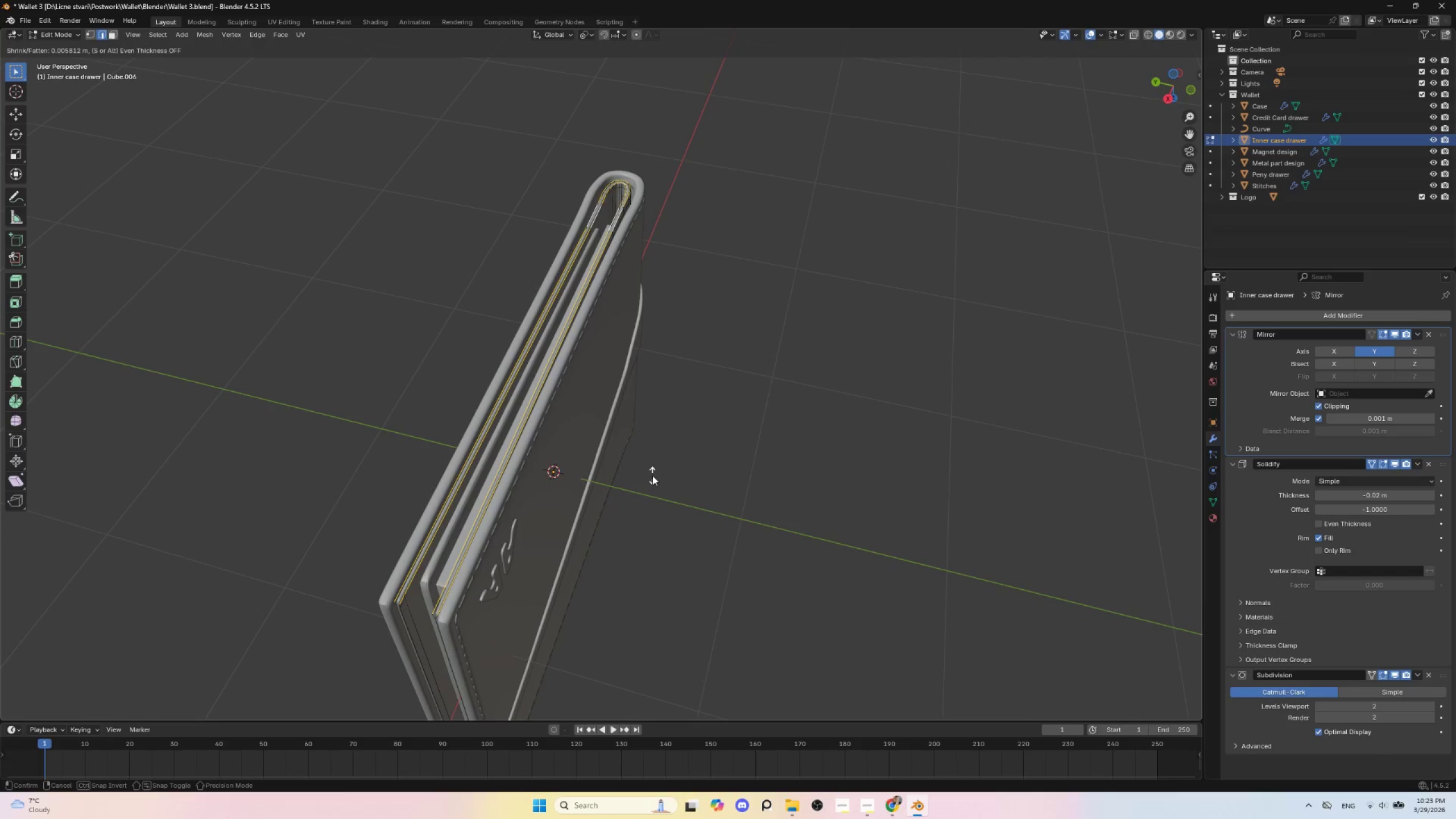 
wait(8.08)
 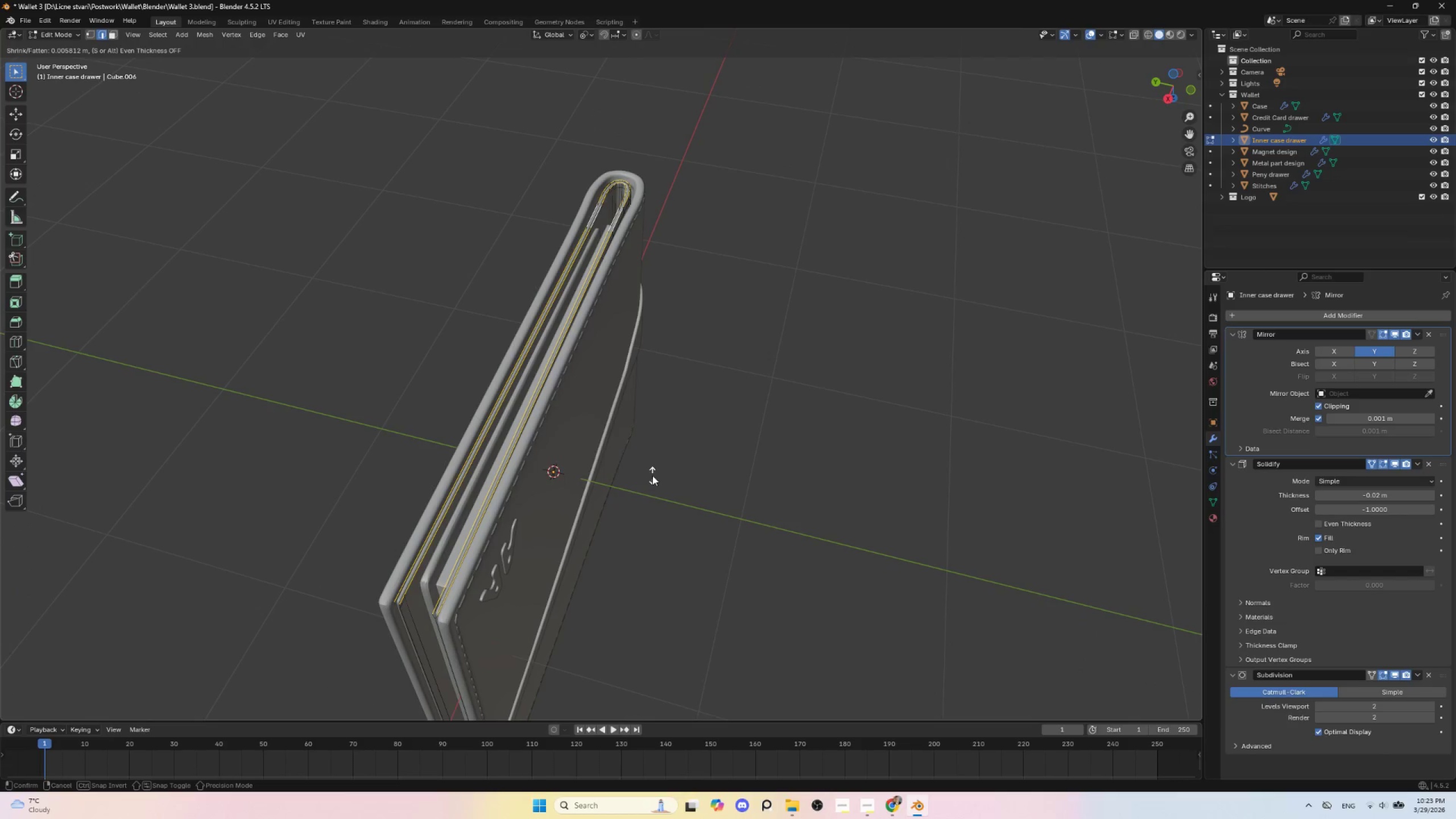 
left_click([659, 475])
 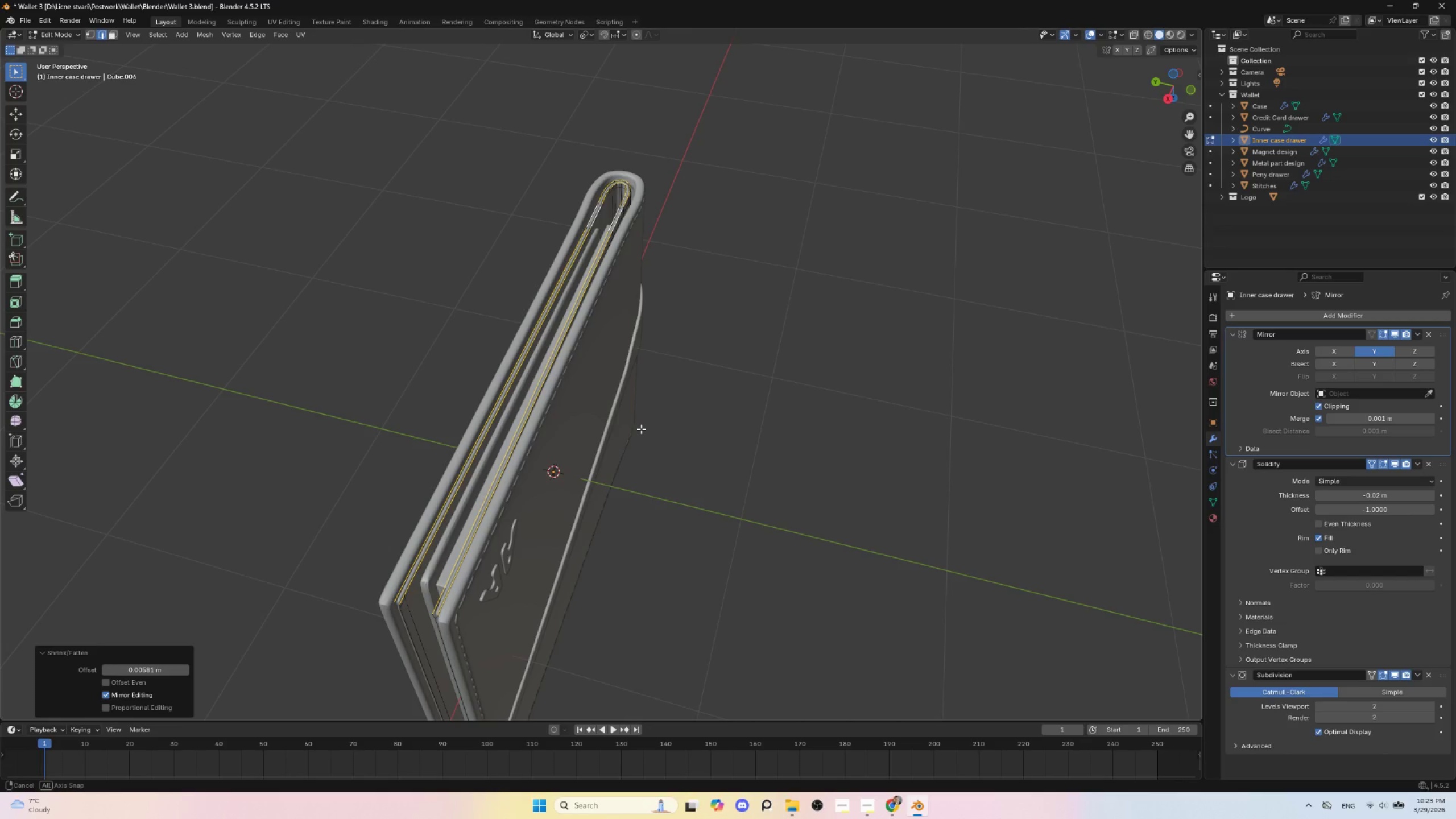 
key(Control+ControlLeft)
 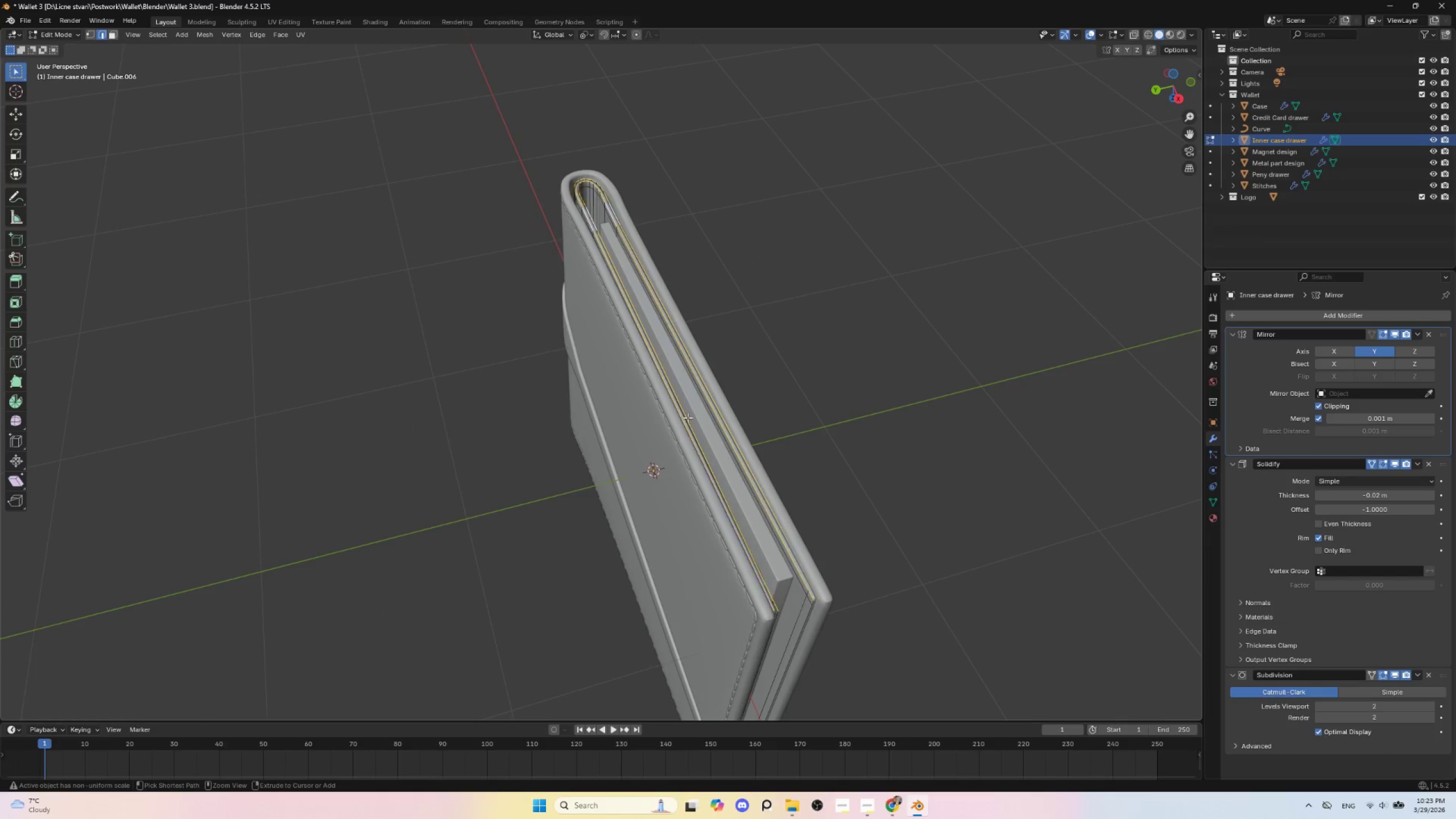 
key(Control+Z)
 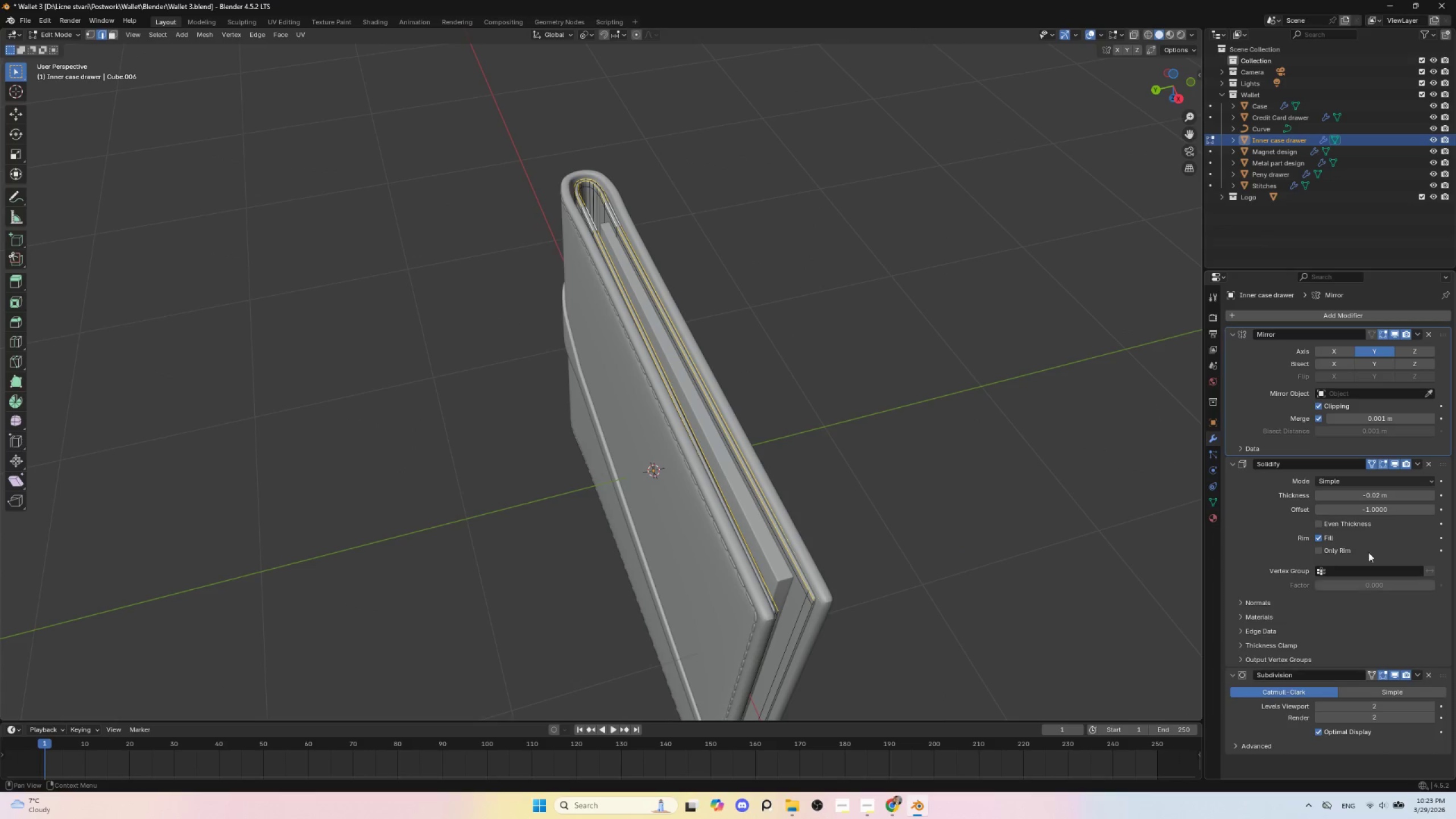 
left_click([1370, 462])
 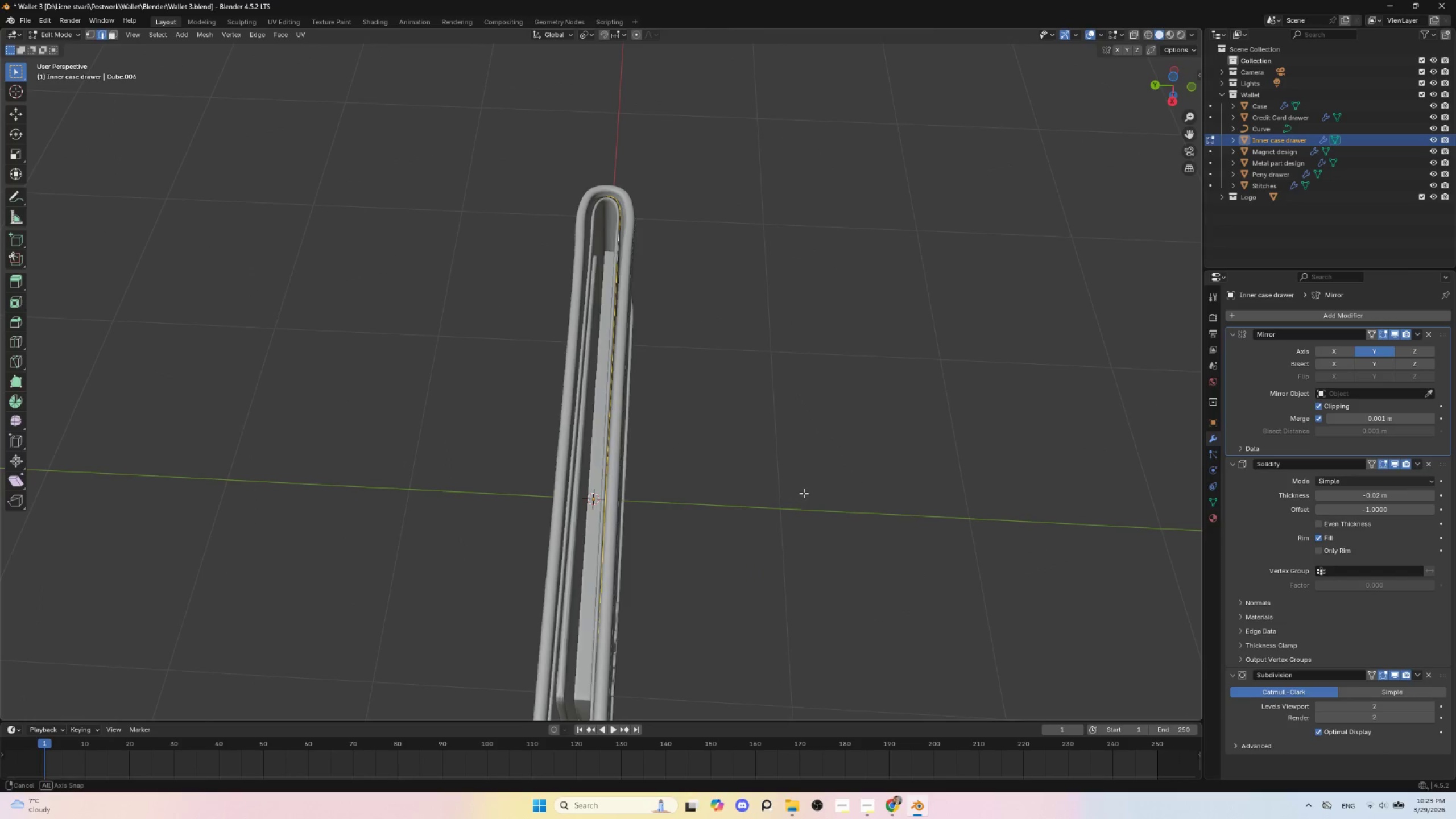 
scroll: coordinate [793, 515], scroll_direction: up, amount: 2.0
 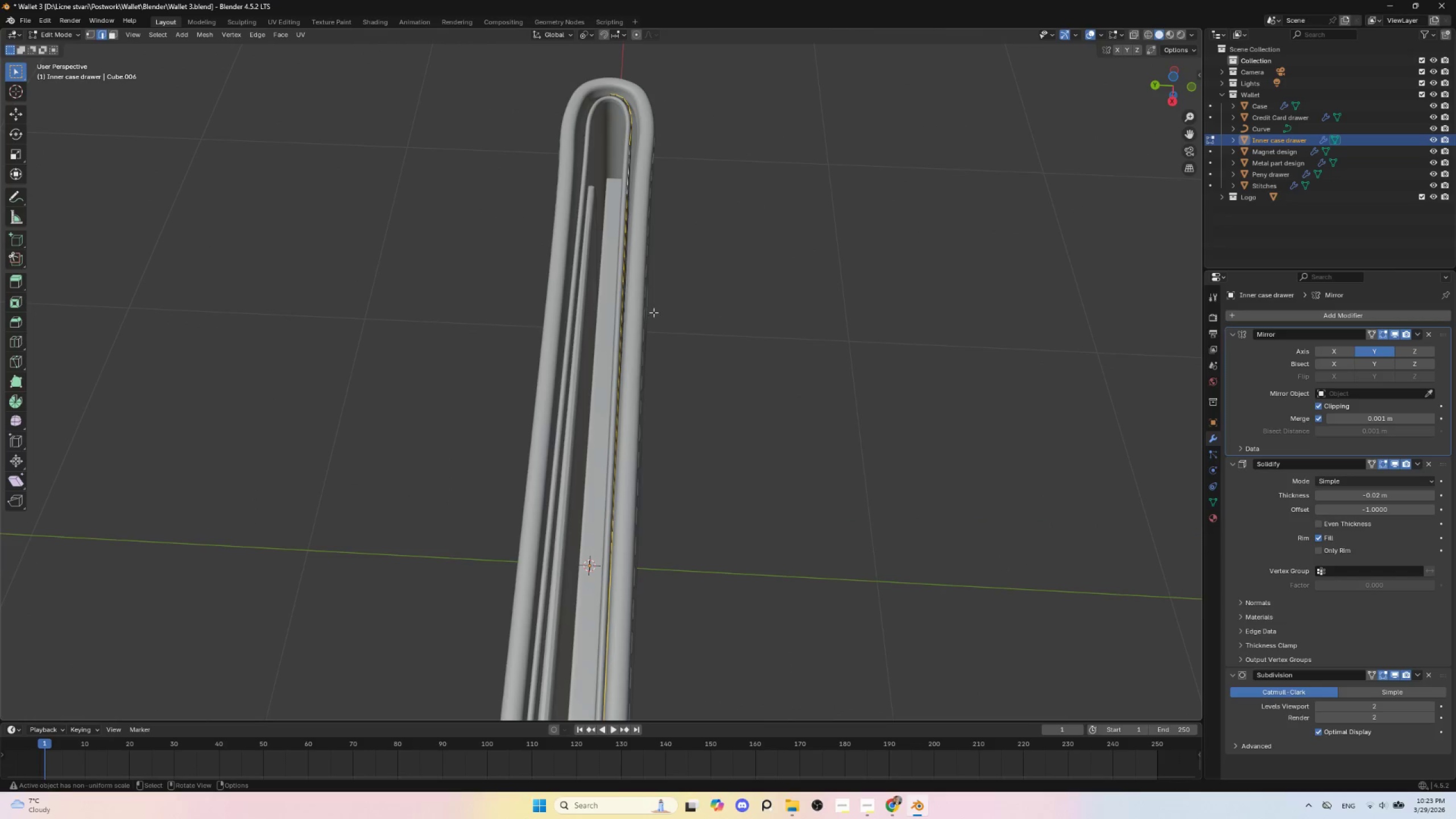 
hold_key(key=ShiftLeft, duration=0.45)
 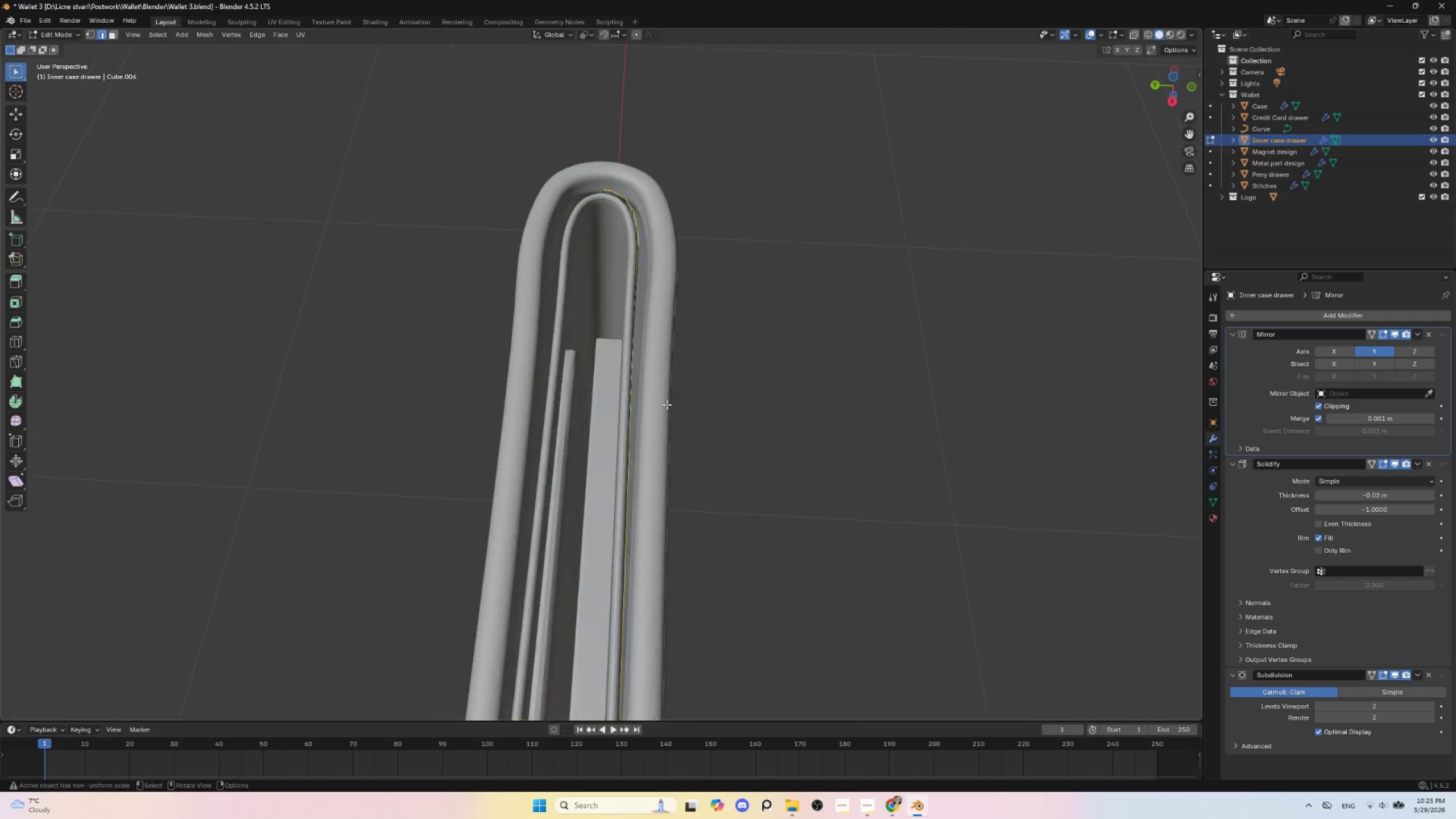 
scroll: coordinate [667, 403], scroll_direction: up, amount: 3.0
 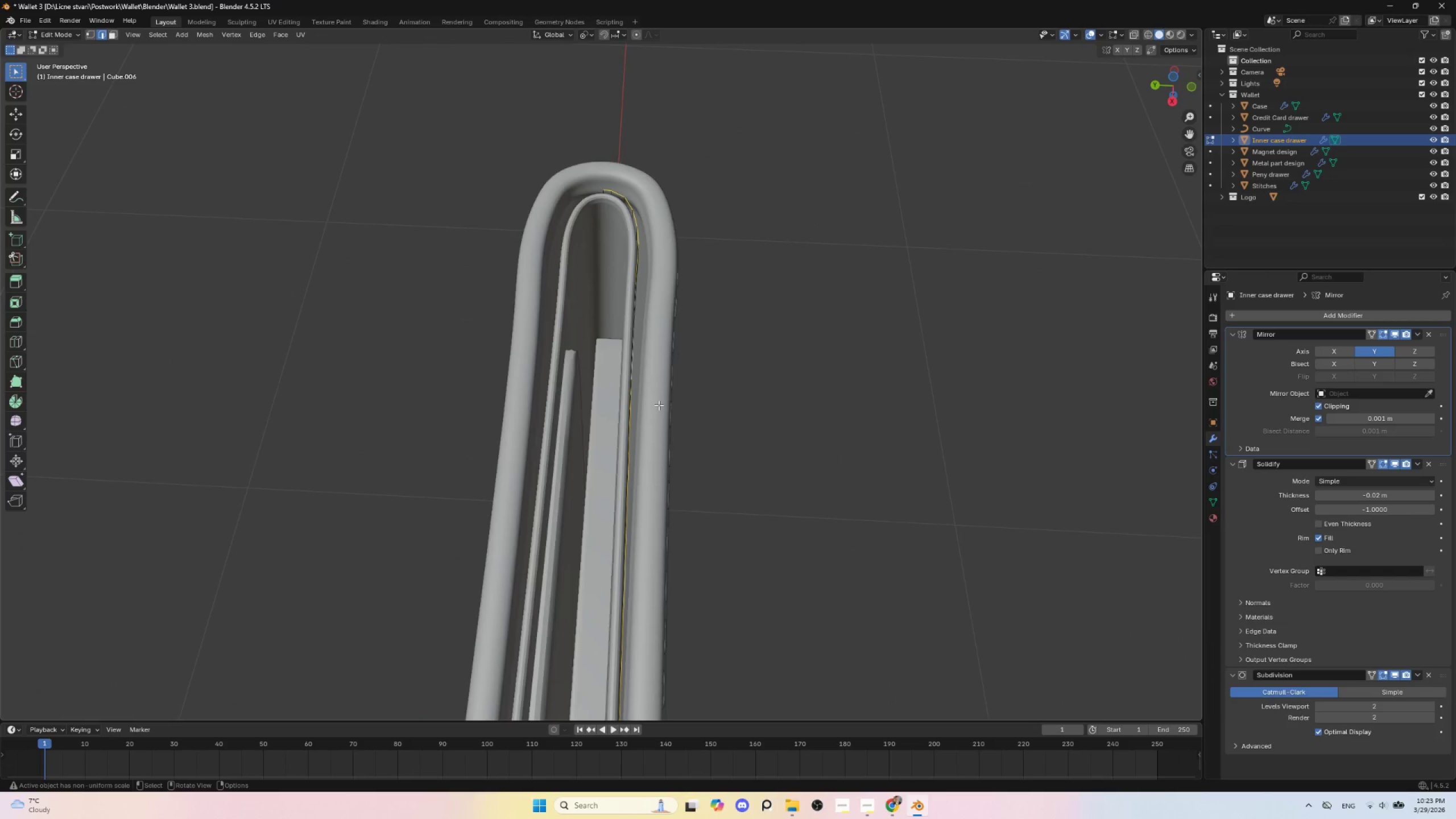 
hold_key(key=ShiftLeft, duration=0.8)
 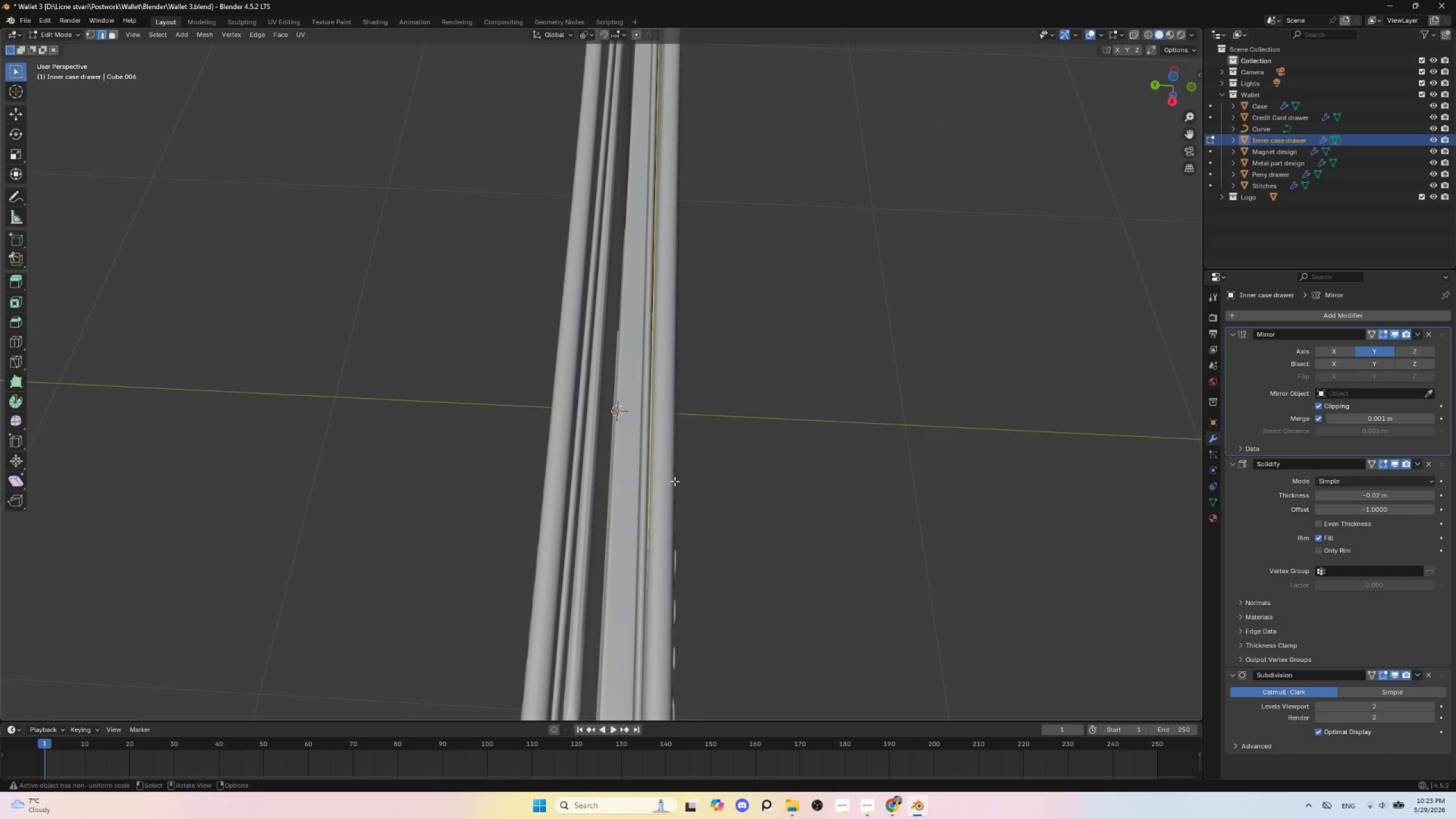 
scroll: coordinate [675, 481], scroll_direction: down, amount: 5.0
 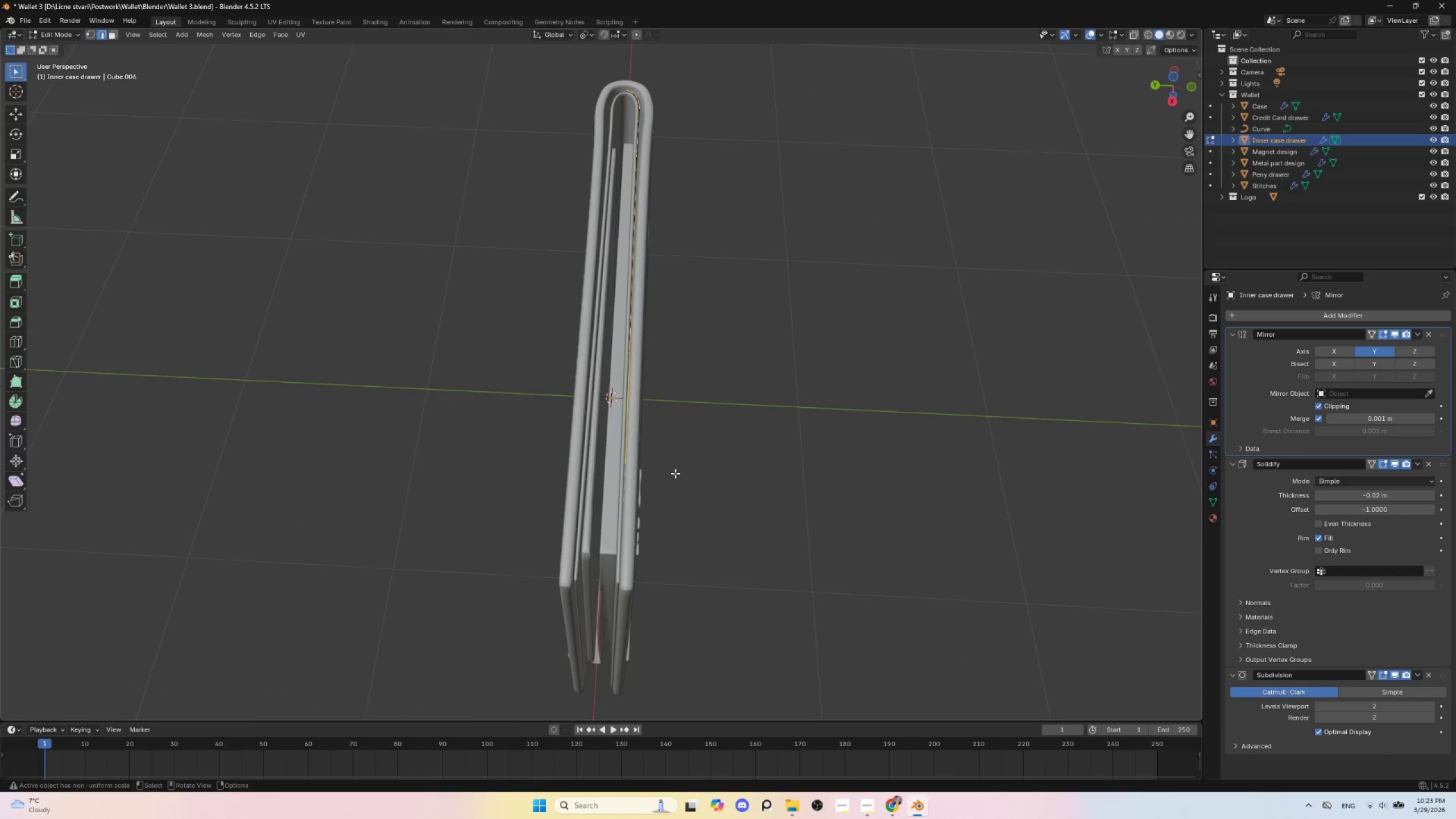 
hold_key(key=ShiftLeft, duration=0.56)
 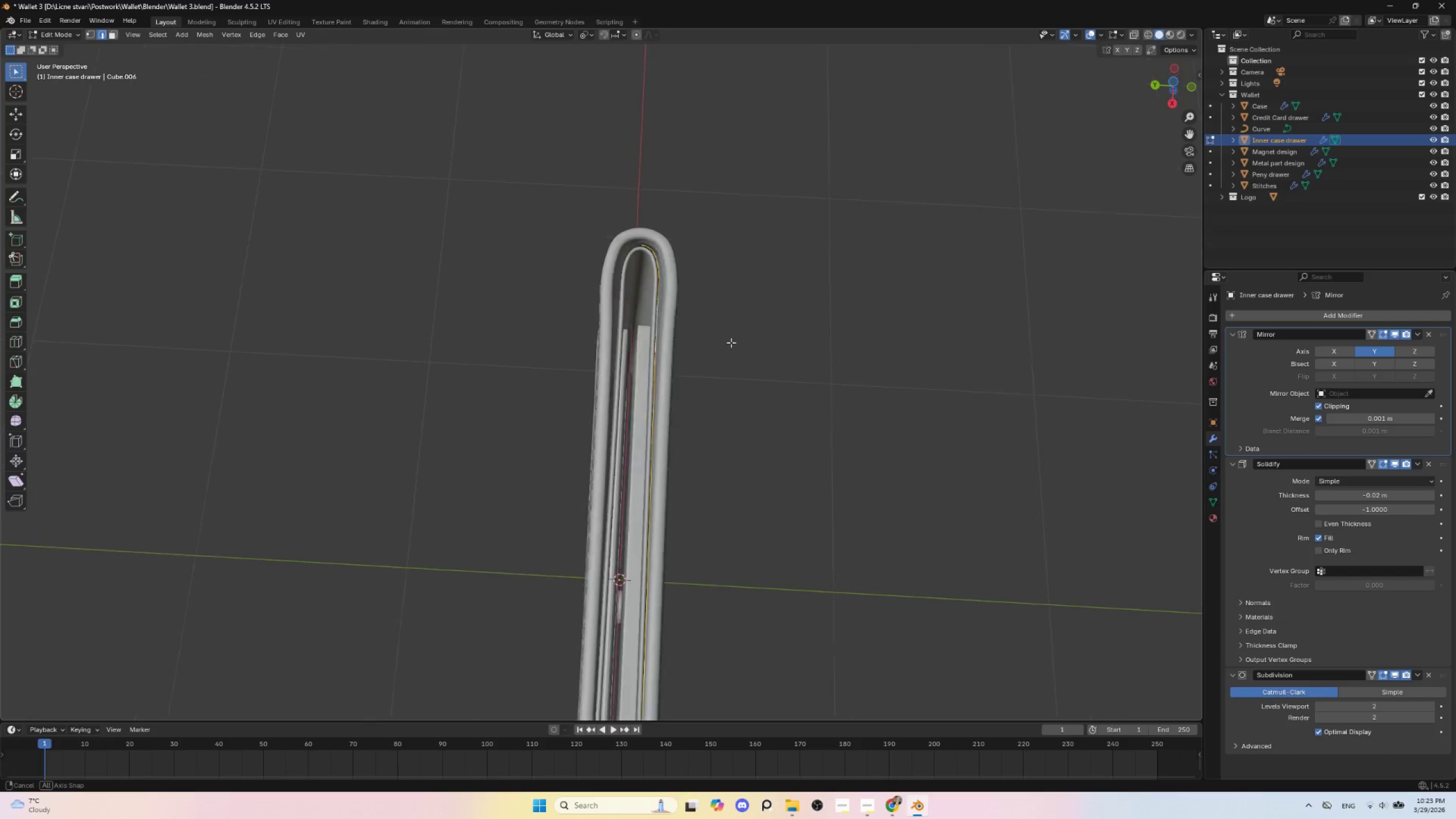 
scroll: coordinate [675, 471], scroll_direction: up, amount: 1.0
 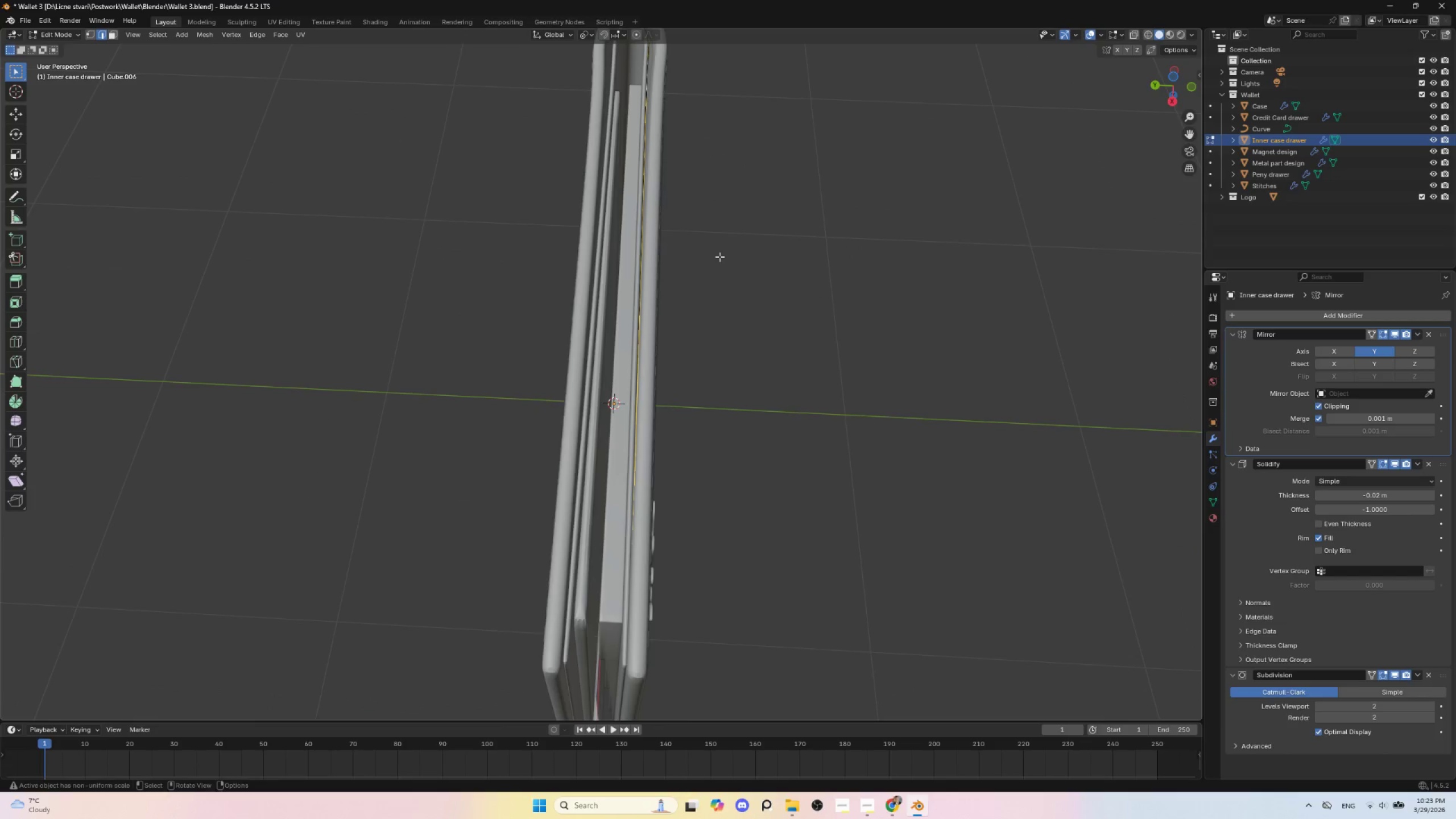 
hold_key(key=AltLeft, duration=0.38)
 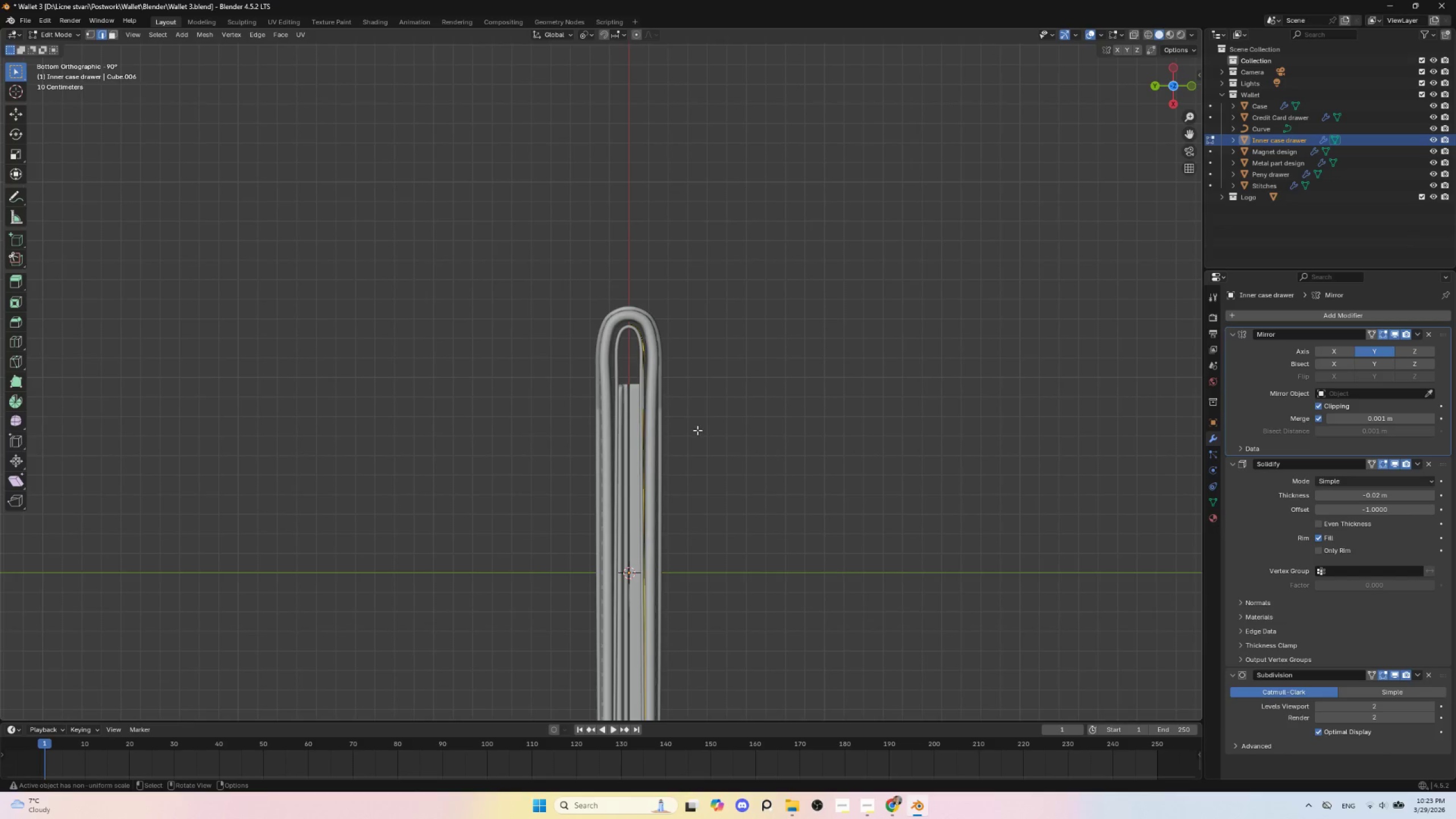 
hold_key(key=ShiftLeft, duration=0.56)
 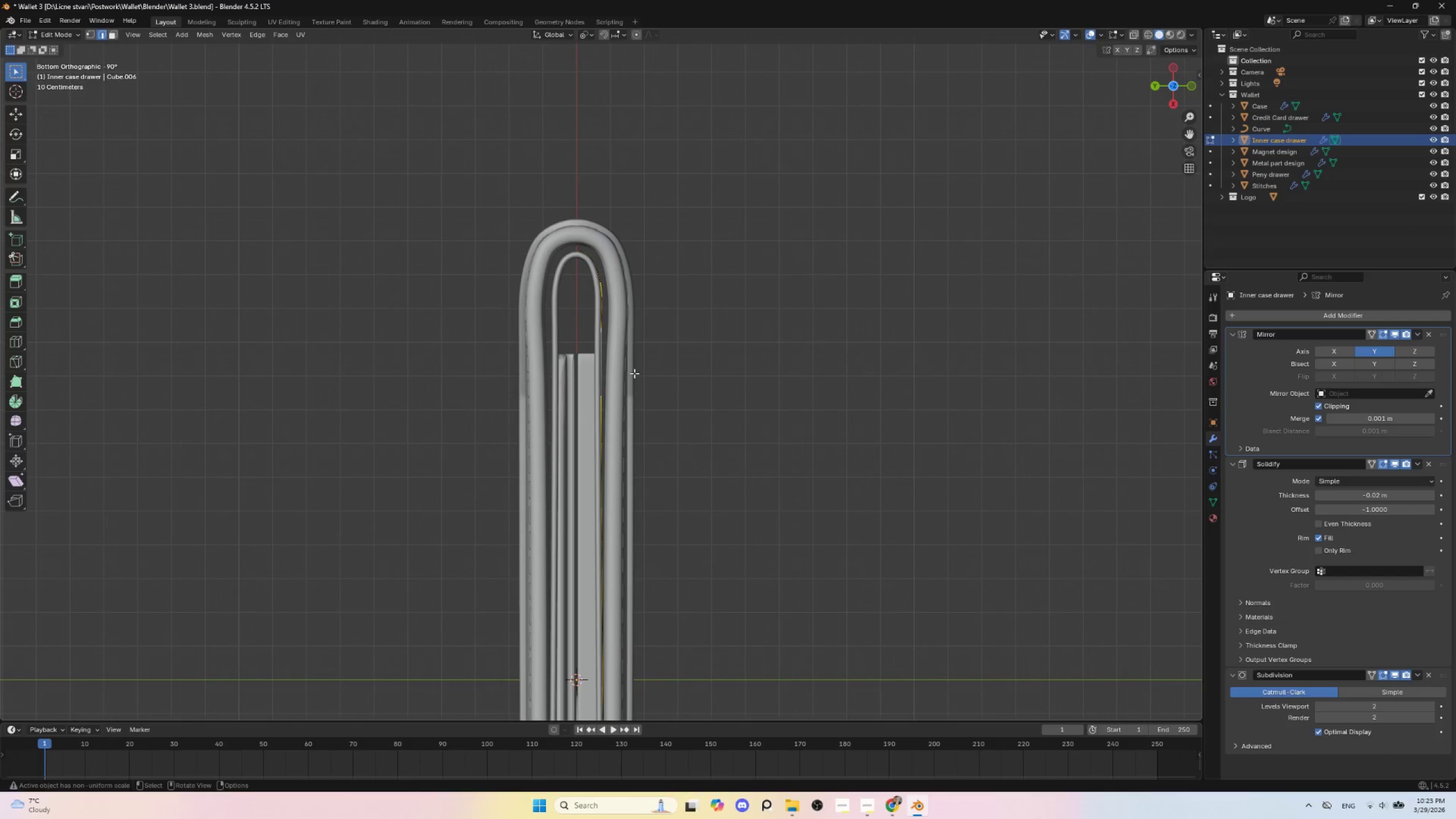 
scroll: coordinate [697, 430], scroll_direction: up, amount: 3.0
 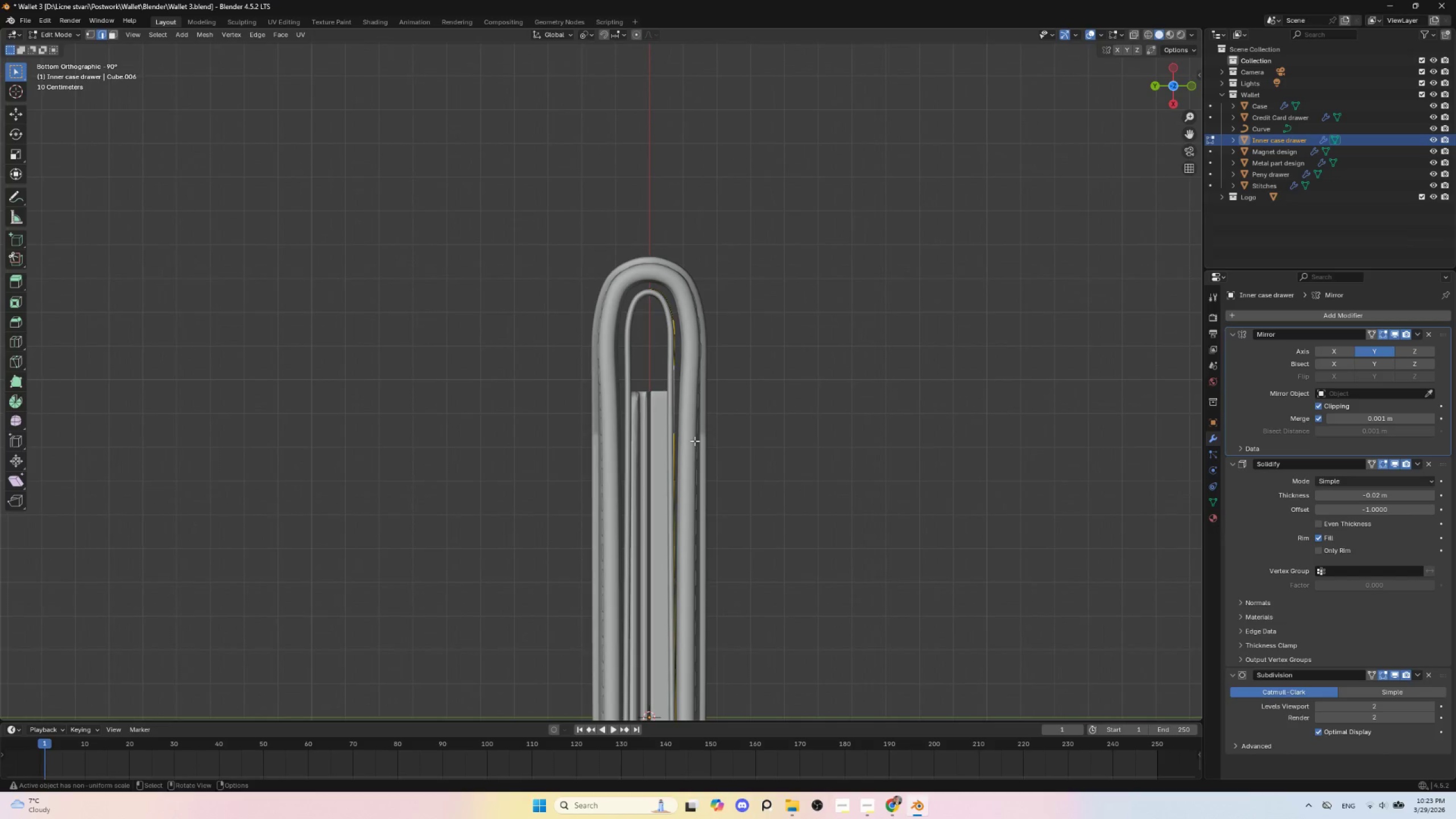 
hold_key(key=ShiftLeft, duration=9.86)
 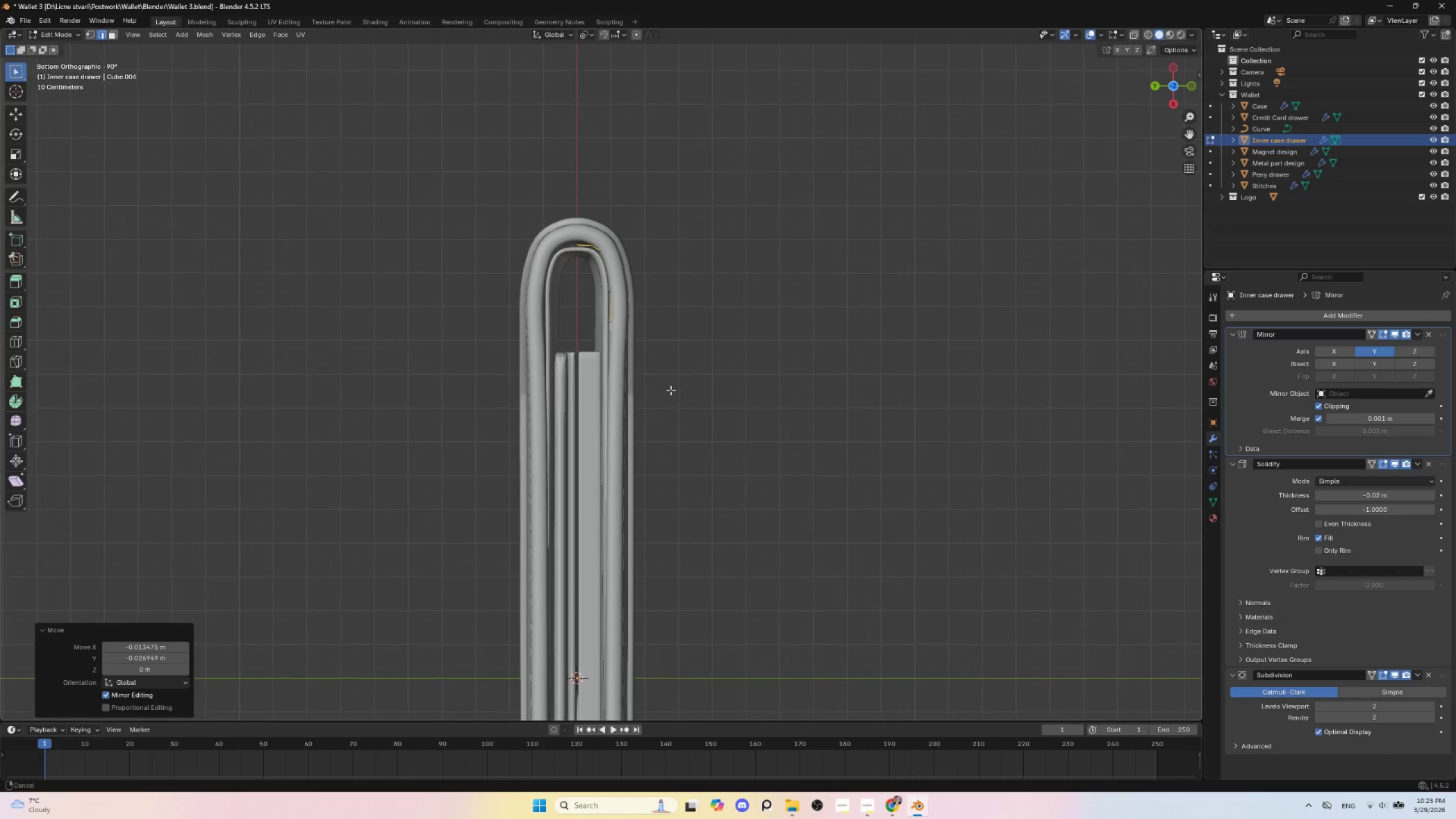 
key(G)
 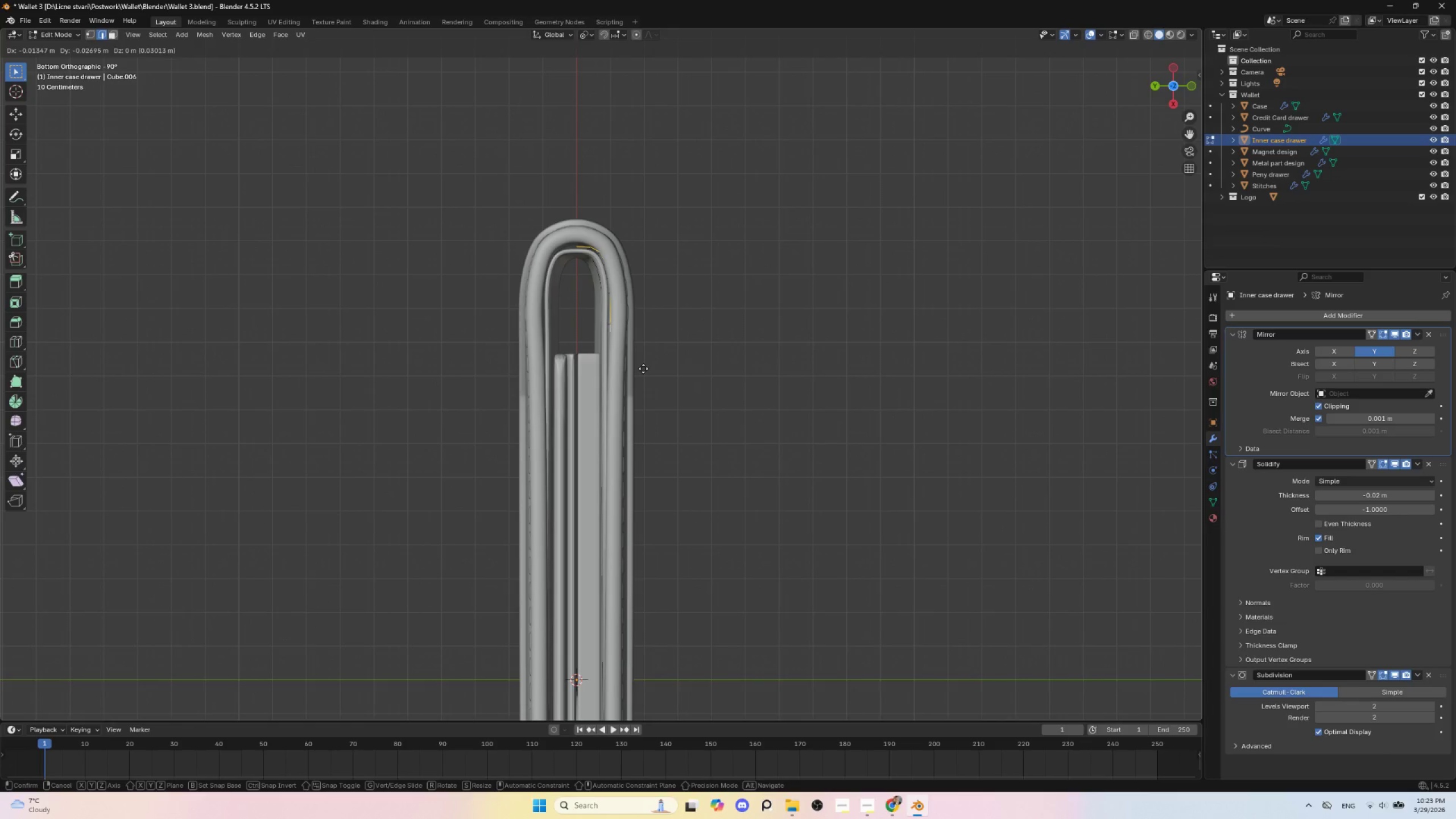 
left_click([643, 369])
 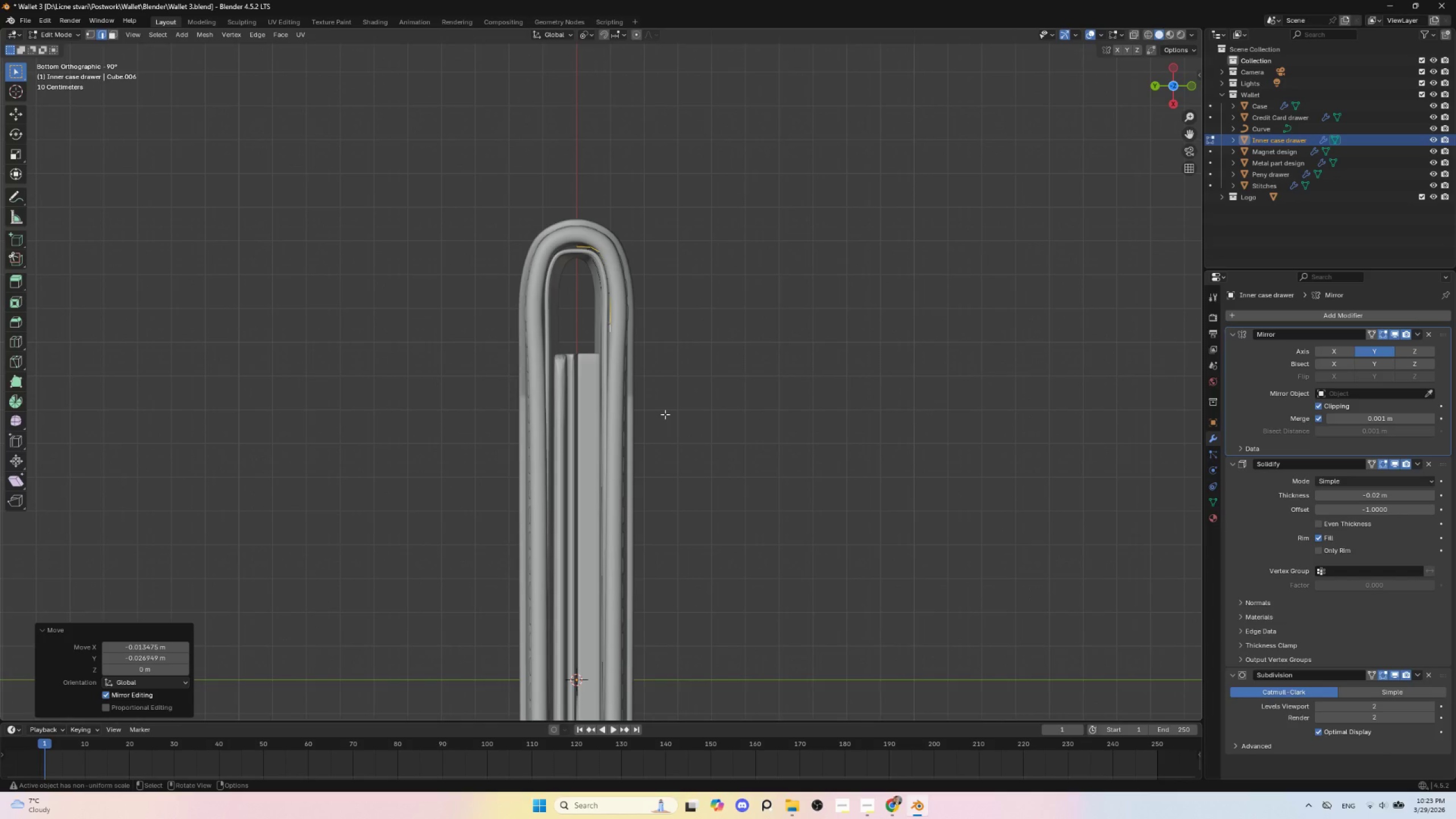 
hold_key(key=ShiftLeft, duration=0.84)
 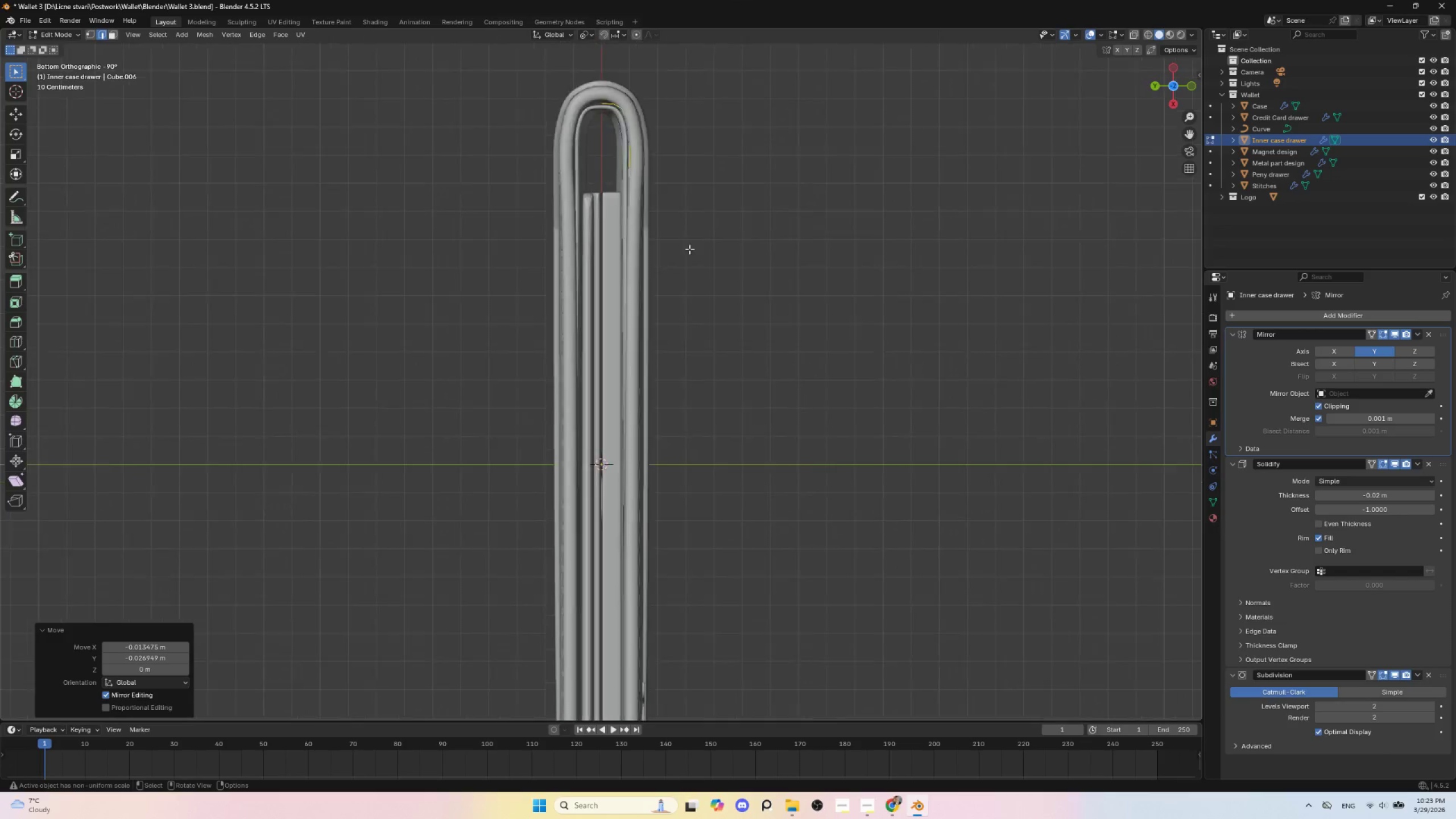 
scroll: coordinate [689, 251], scroll_direction: down, amount: 2.0
 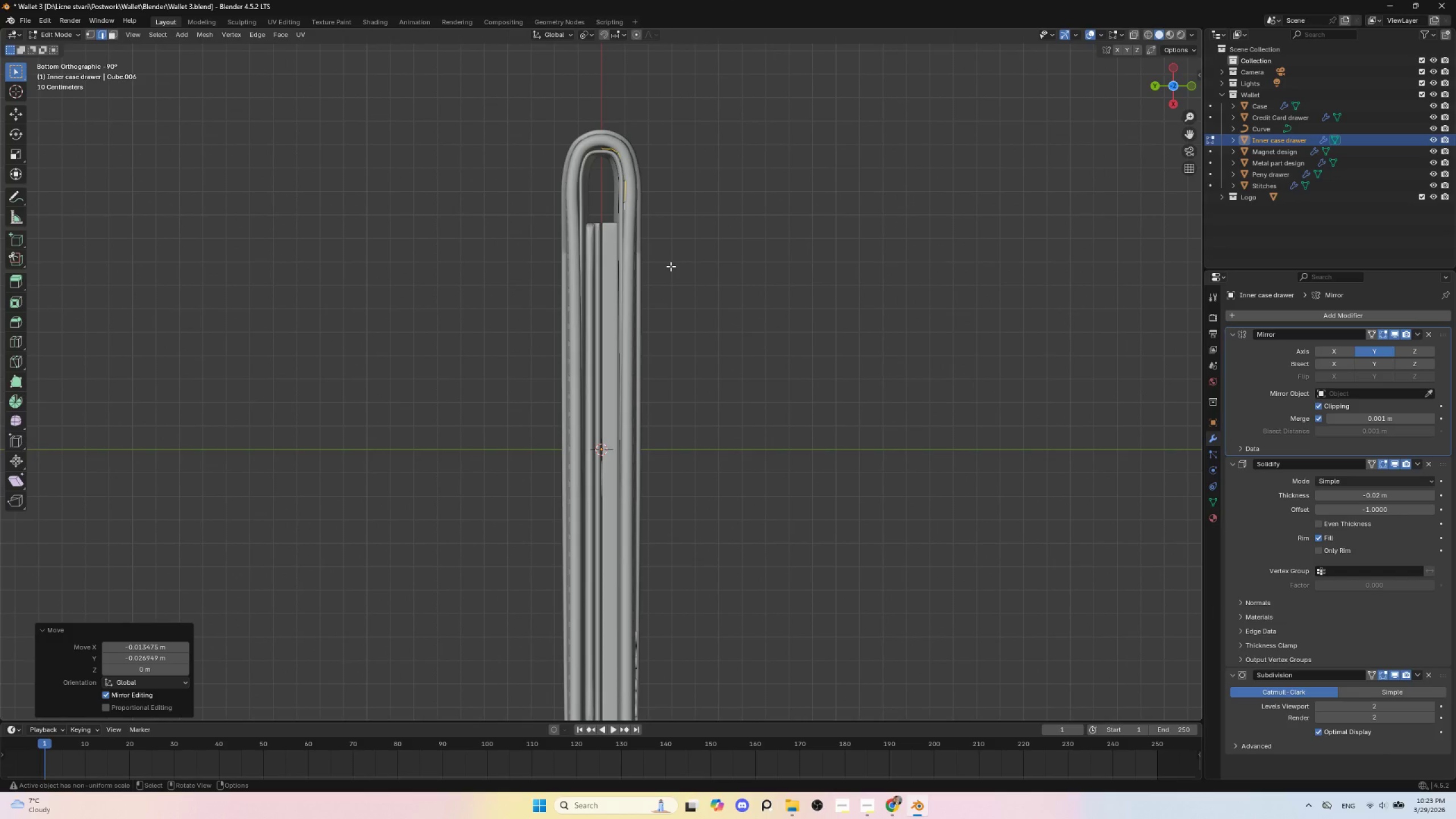 
hold_key(key=ShiftLeft, duration=0.83)
 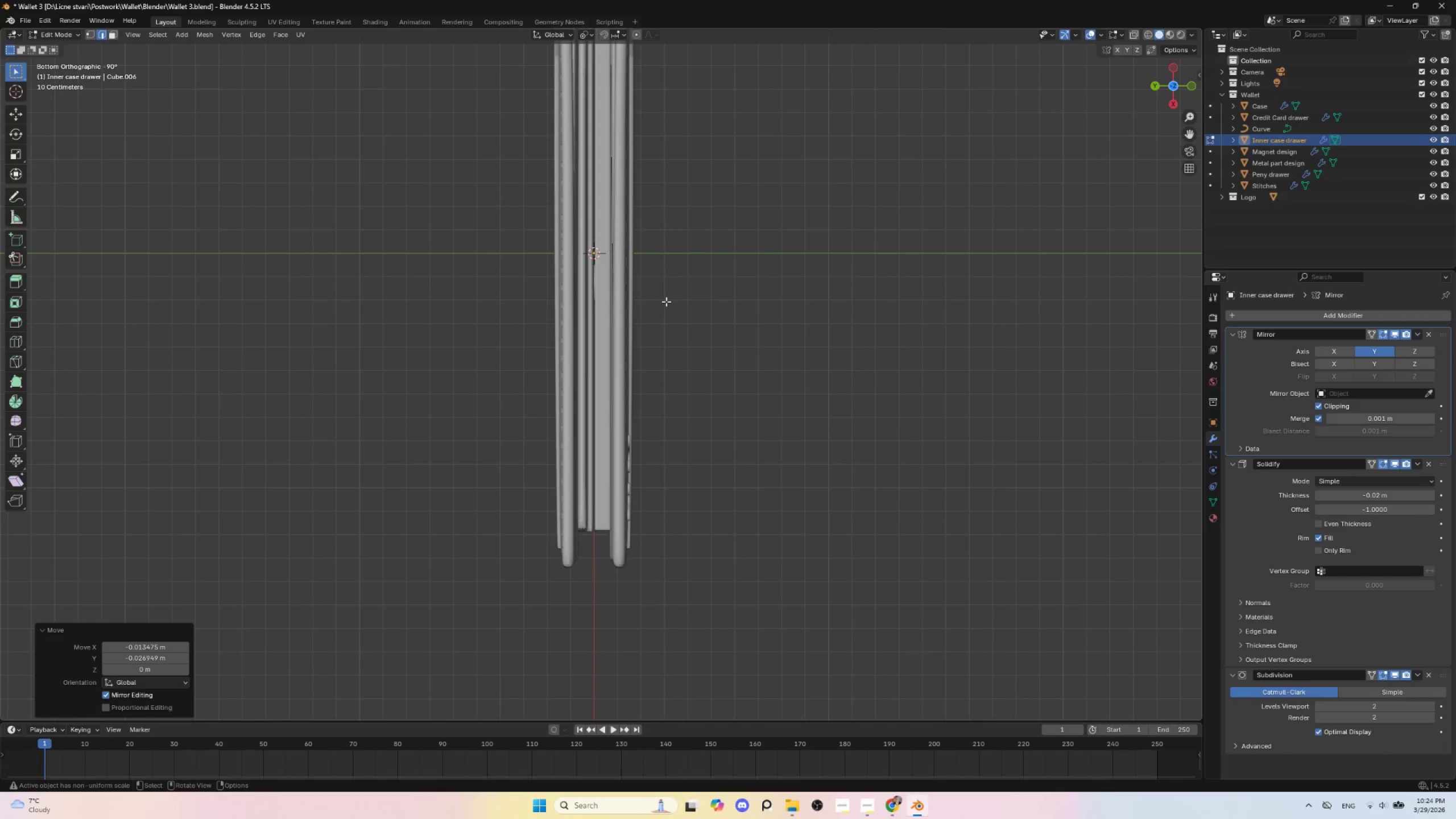 
hold_key(key=ShiftLeft, duration=0.78)
 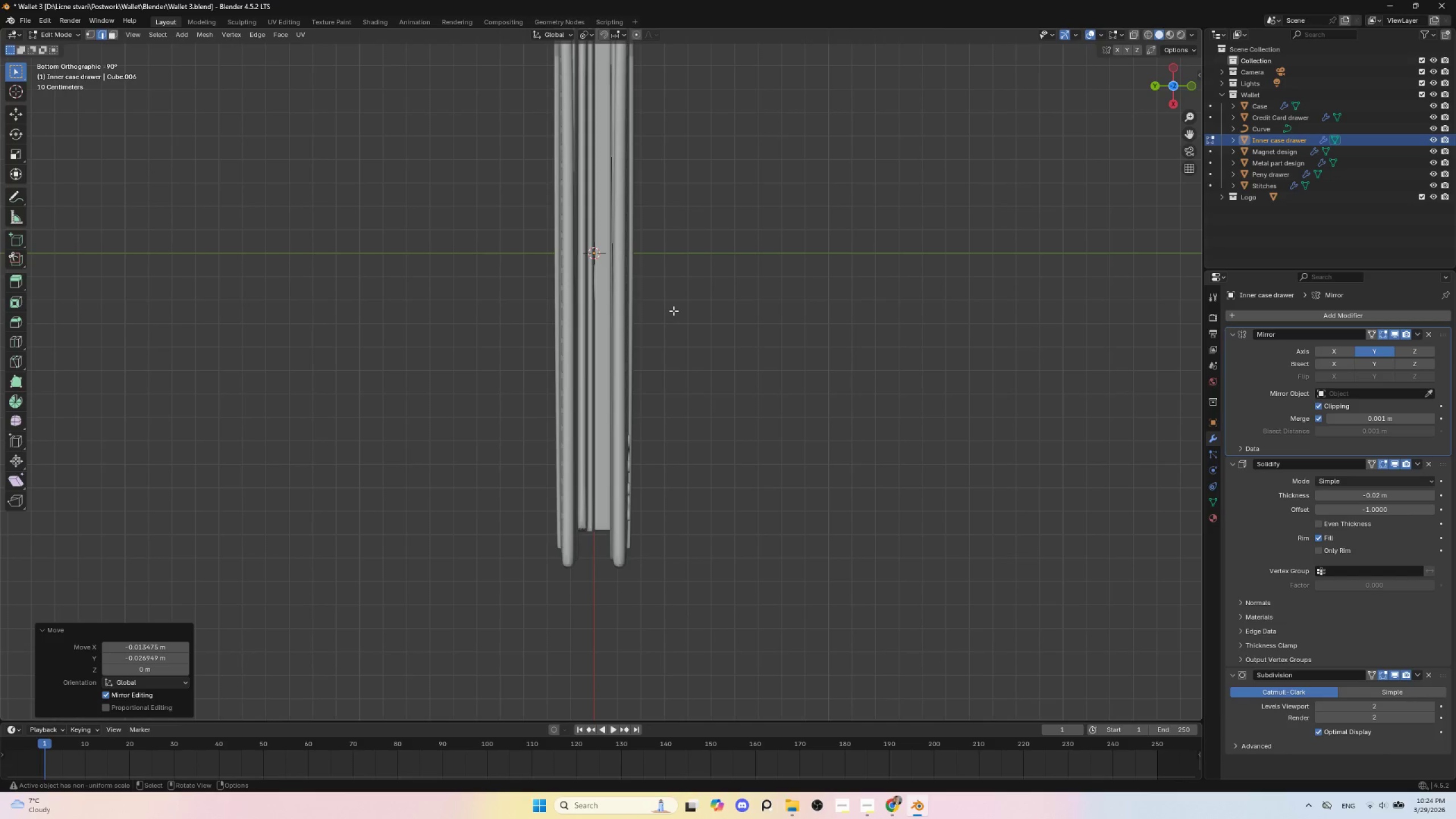 
hold_key(key=ShiftLeft, duration=0.48)
 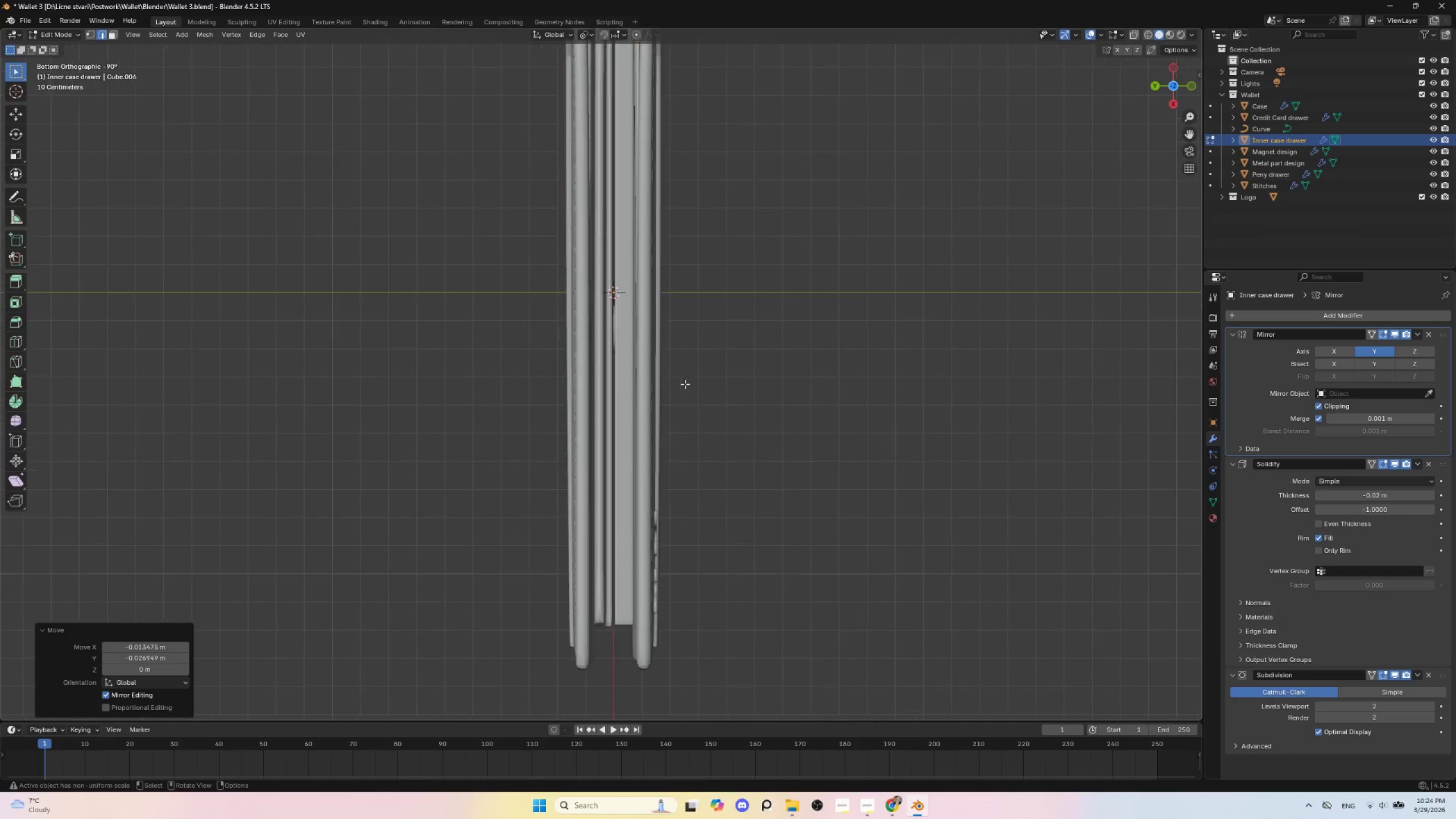 
scroll: coordinate [686, 386], scroll_direction: up, amount: 1.0
 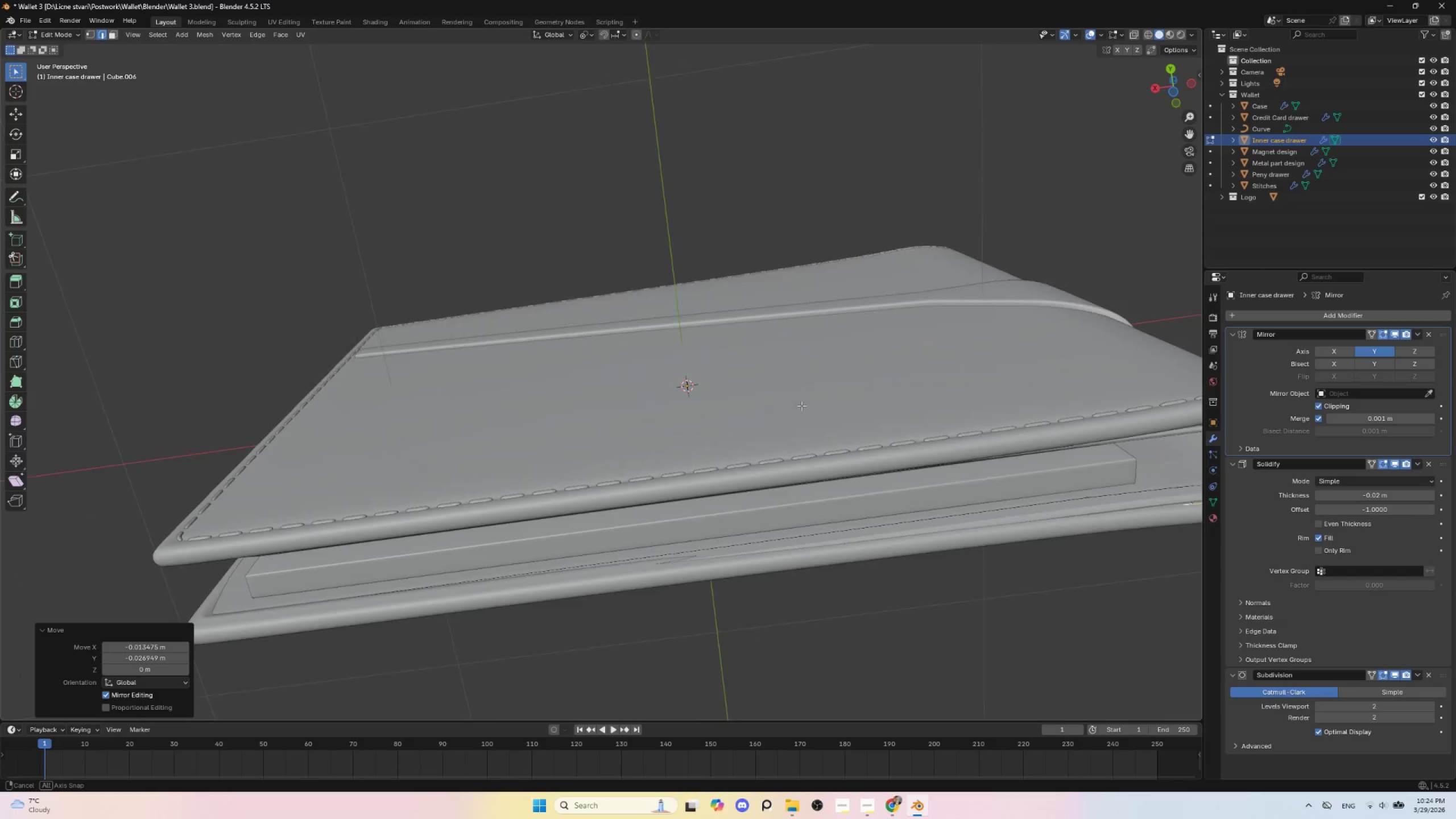 
hold_key(key=ShiftLeft, duration=0.61)
 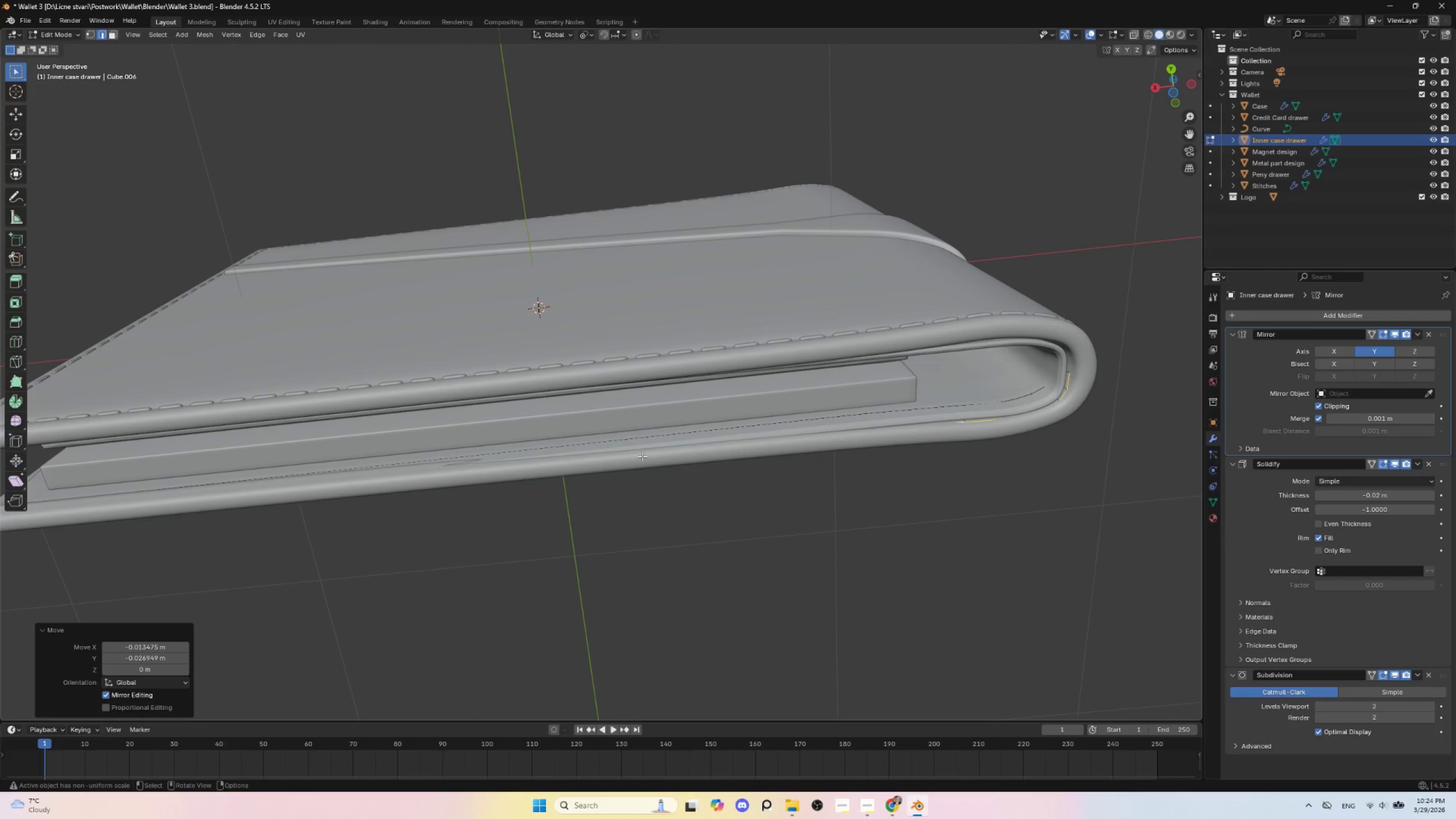 
hold_key(key=ShiftLeft, duration=1.91)
 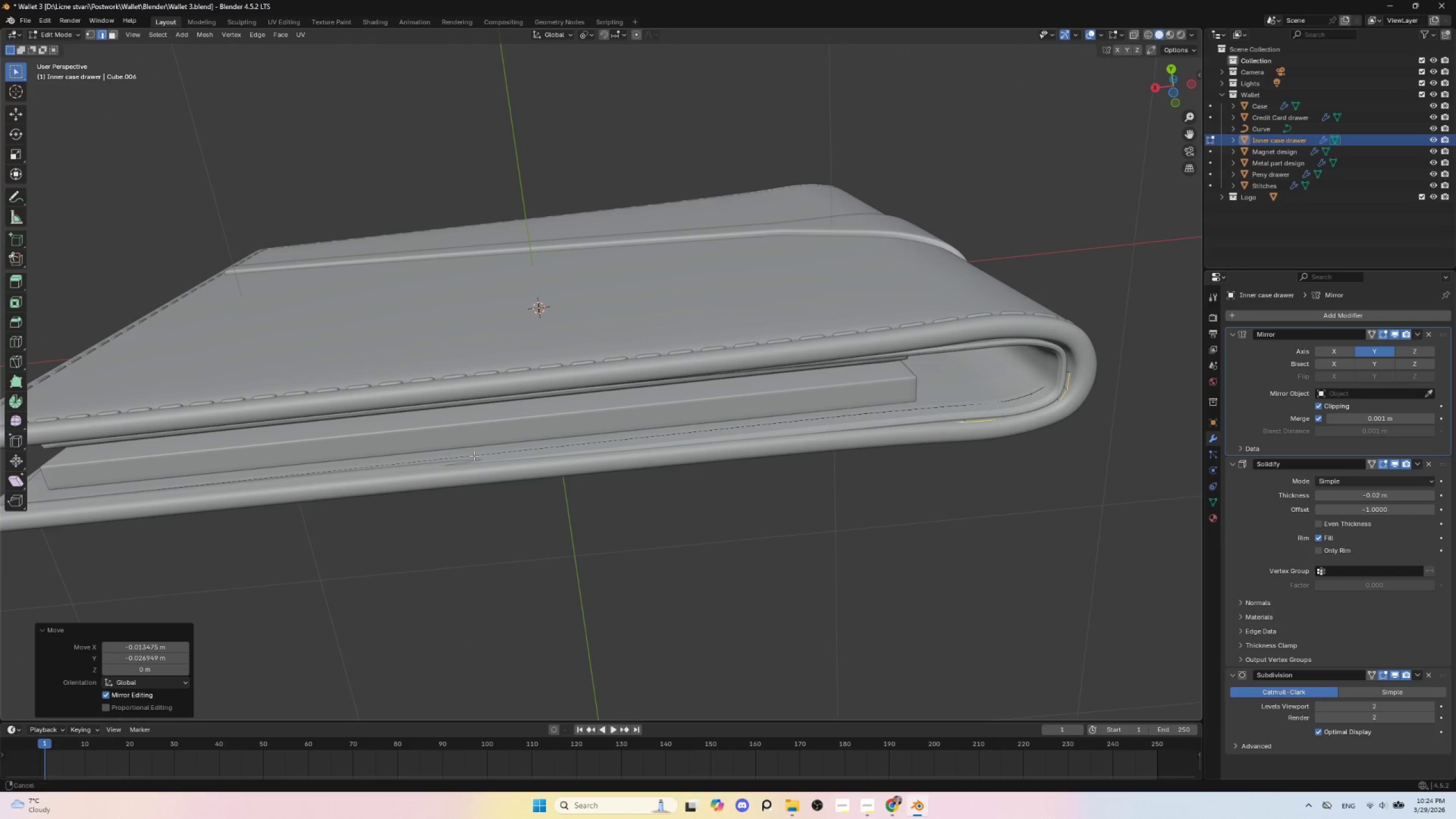 
hold_key(key=ShiftLeft, duration=0.89)
 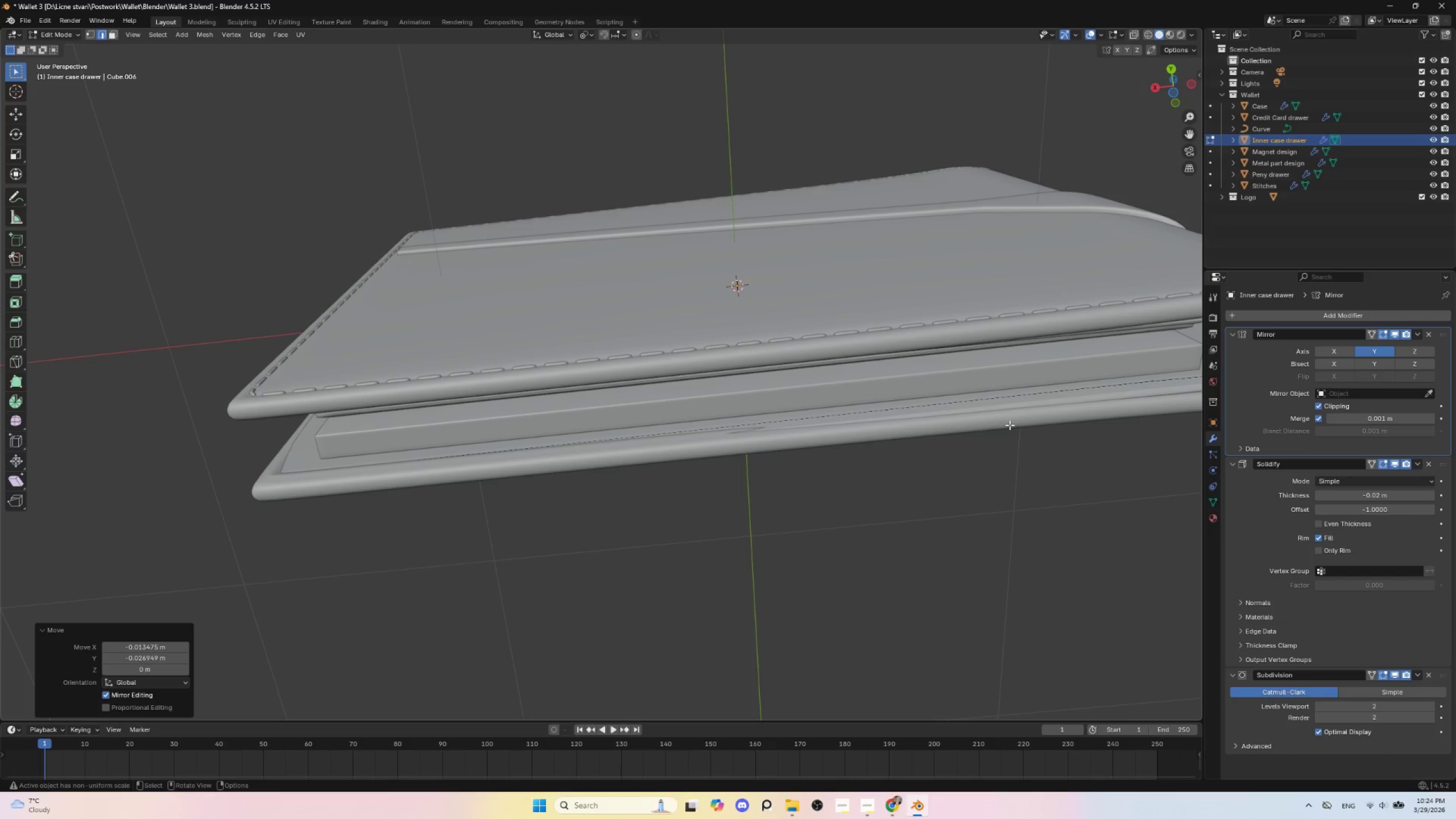 
hold_key(key=ShiftLeft, duration=0.62)
 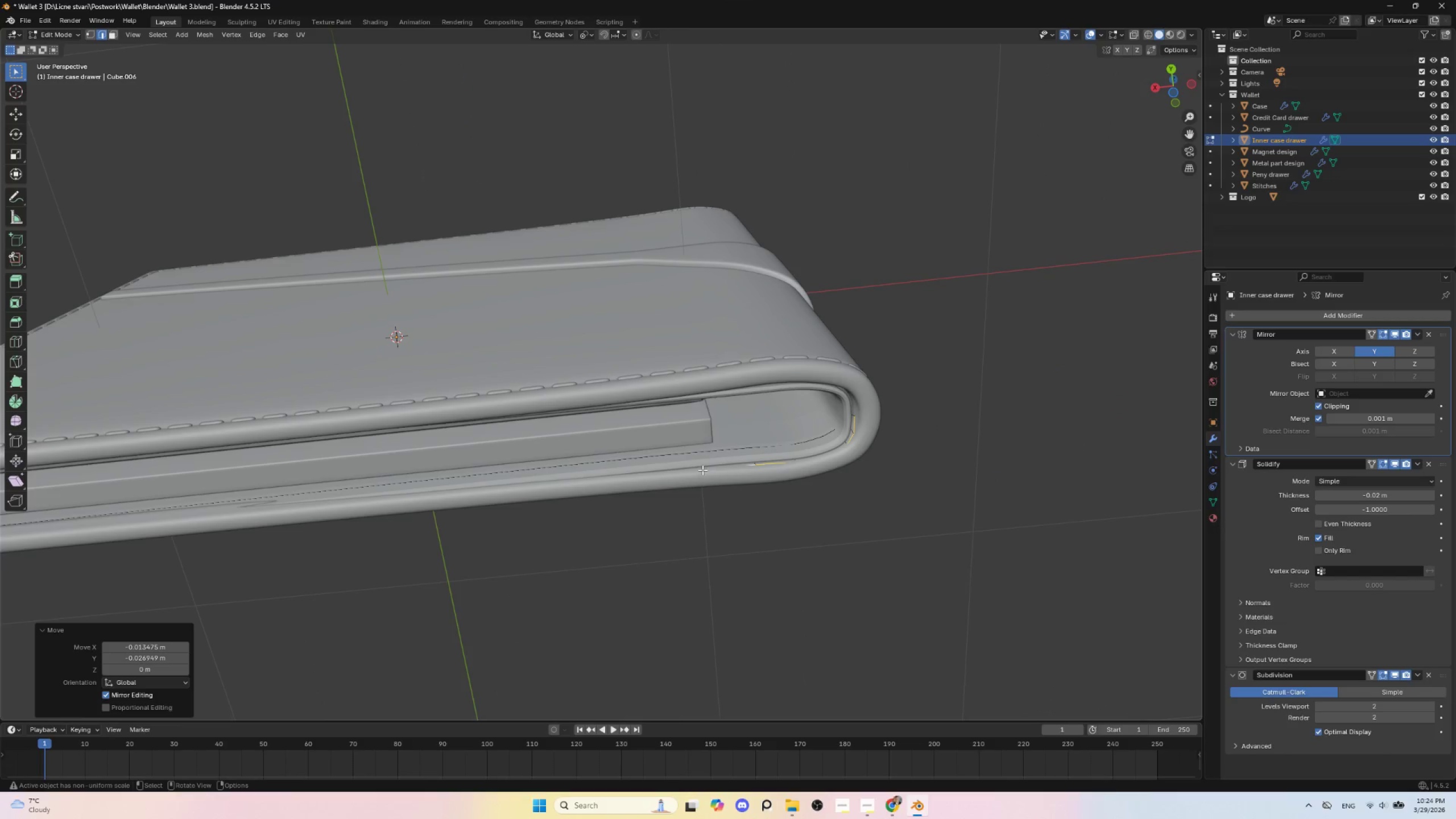 
hold_key(key=AltLeft, duration=0.84)
left_click([702, 470])
 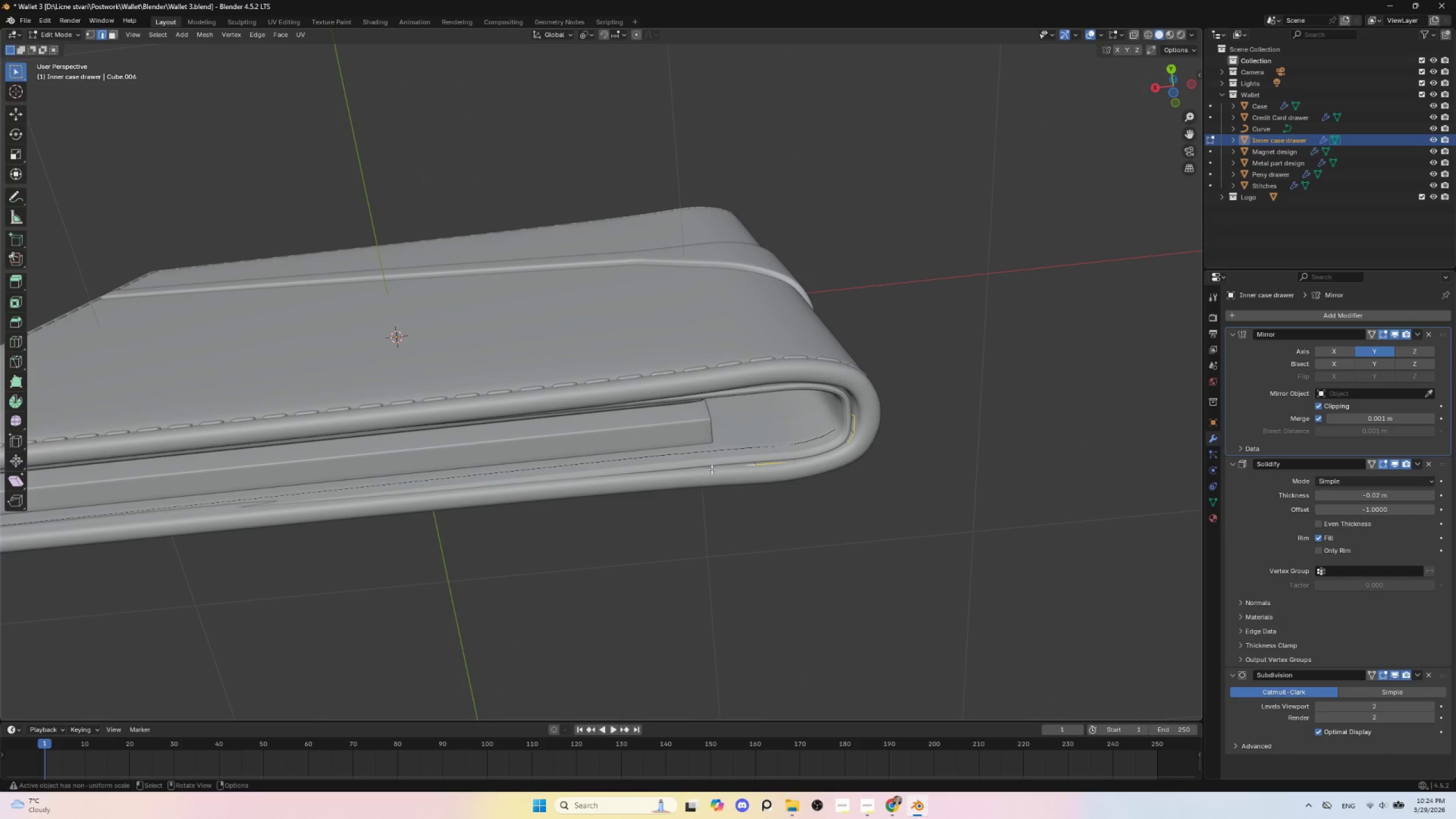 
left_click([712, 469])
 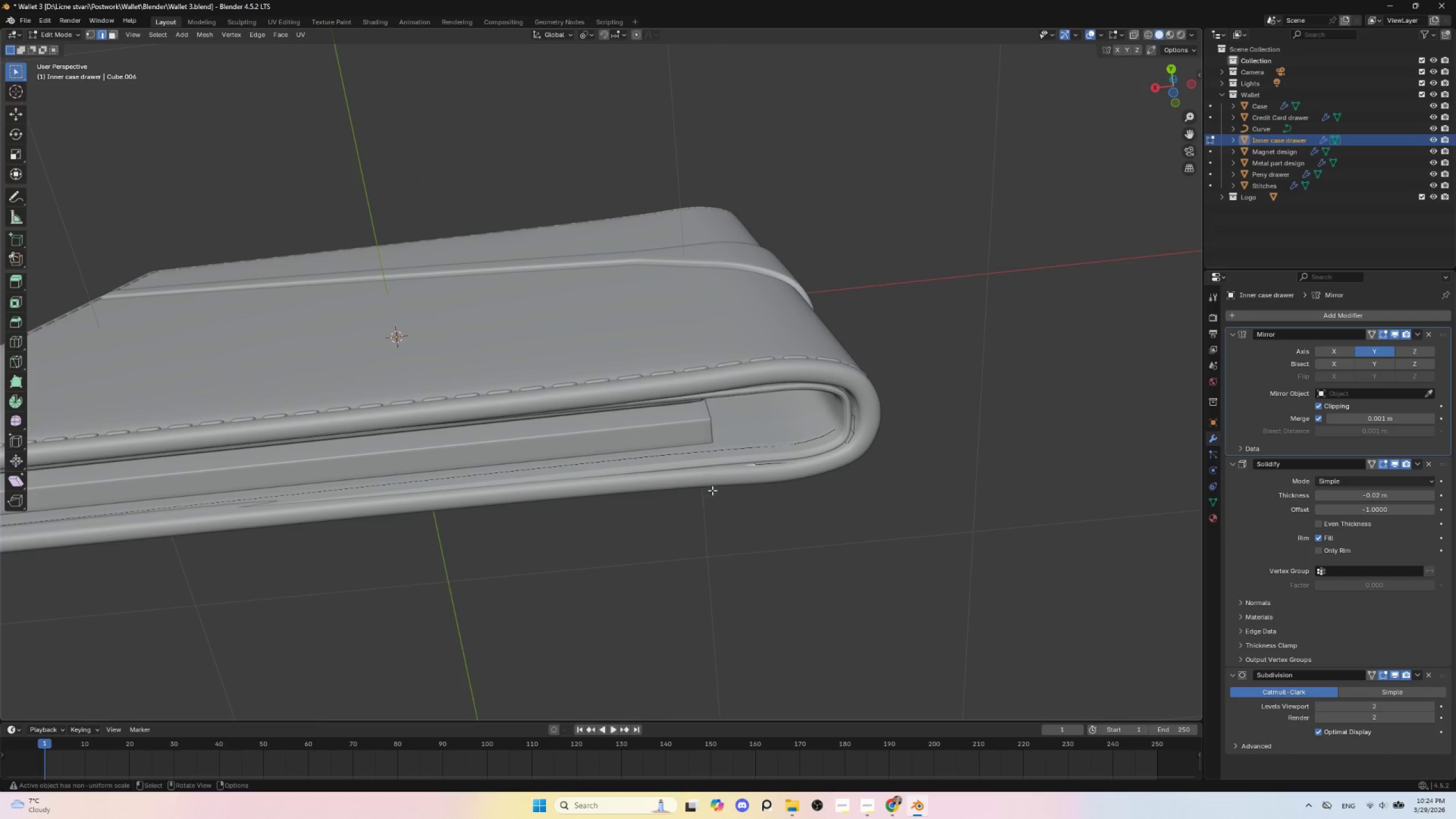 
hold_key(key=ShiftLeft, duration=0.61)
 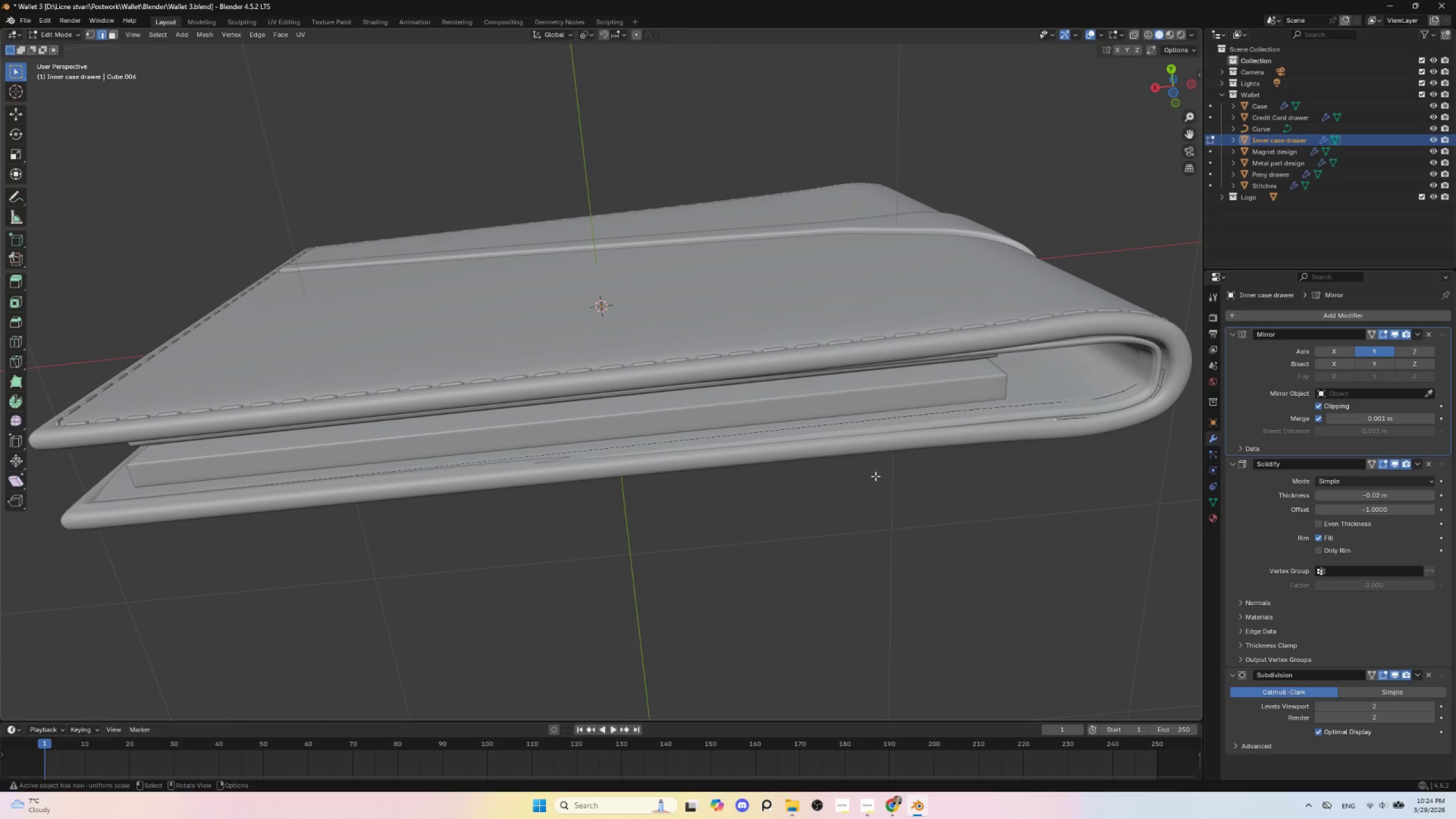 
key(NumpadDivide)
 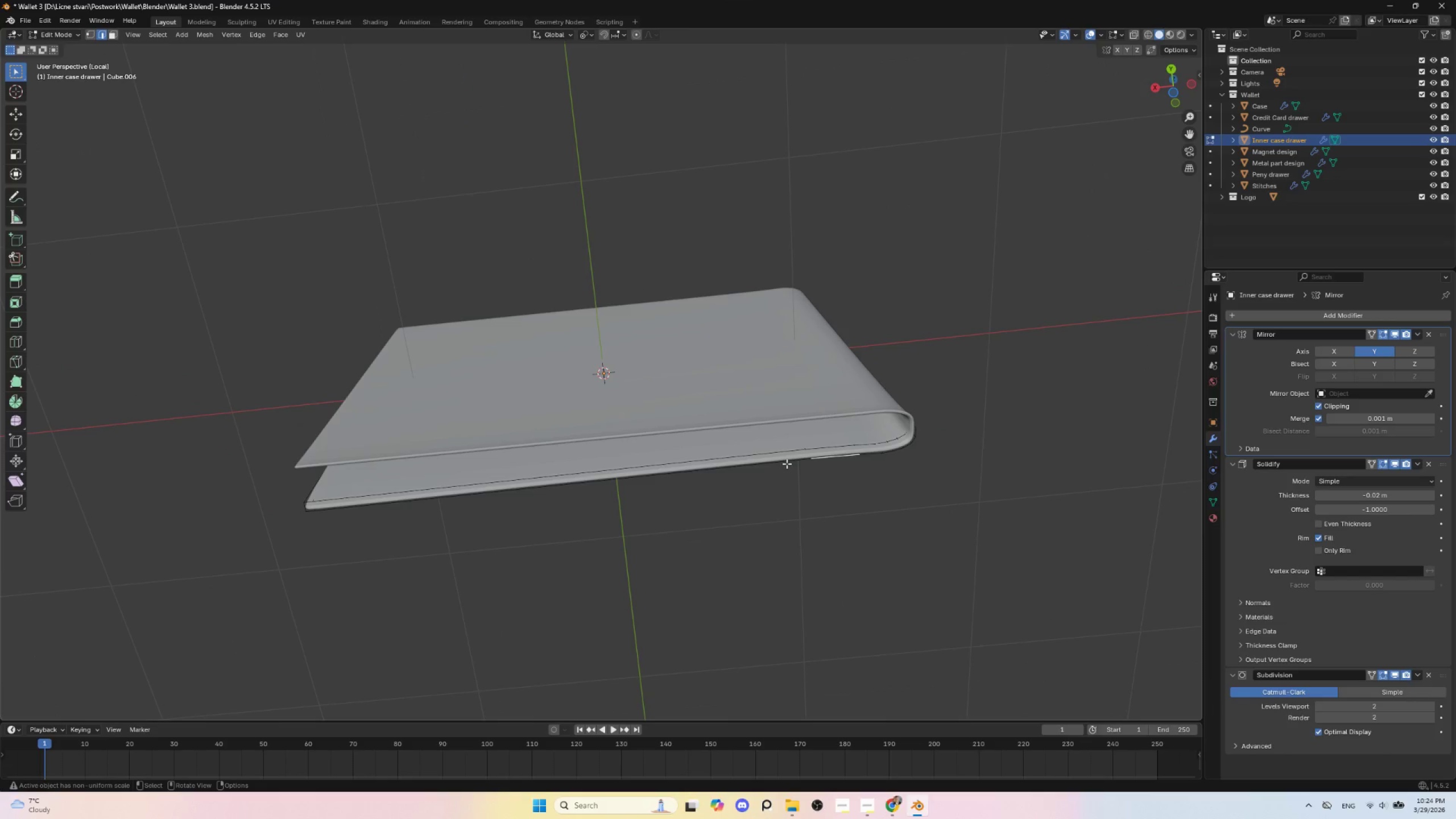 
hold_key(key=ControlLeft, duration=0.39)
 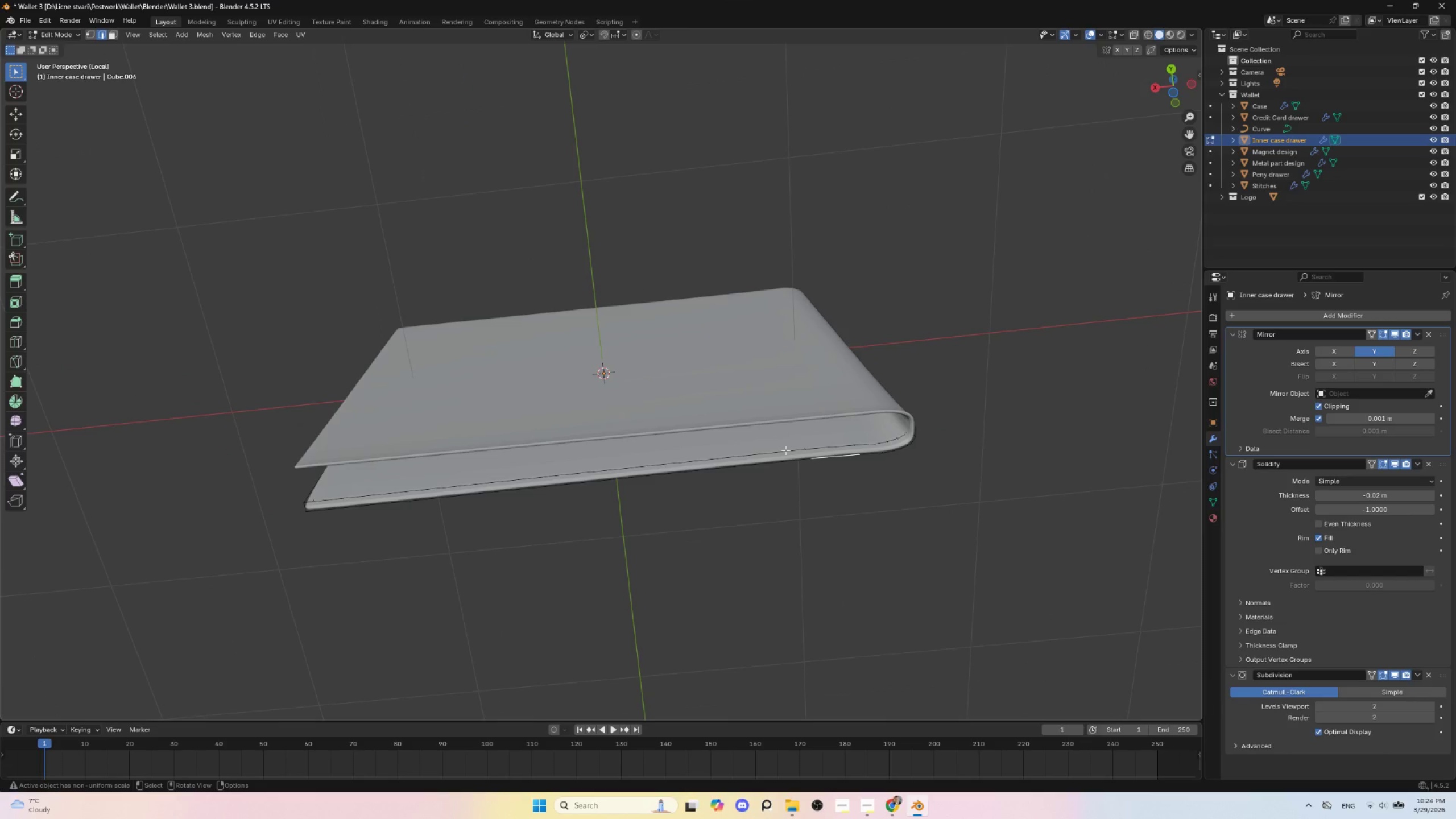 
left_click([785, 450])
 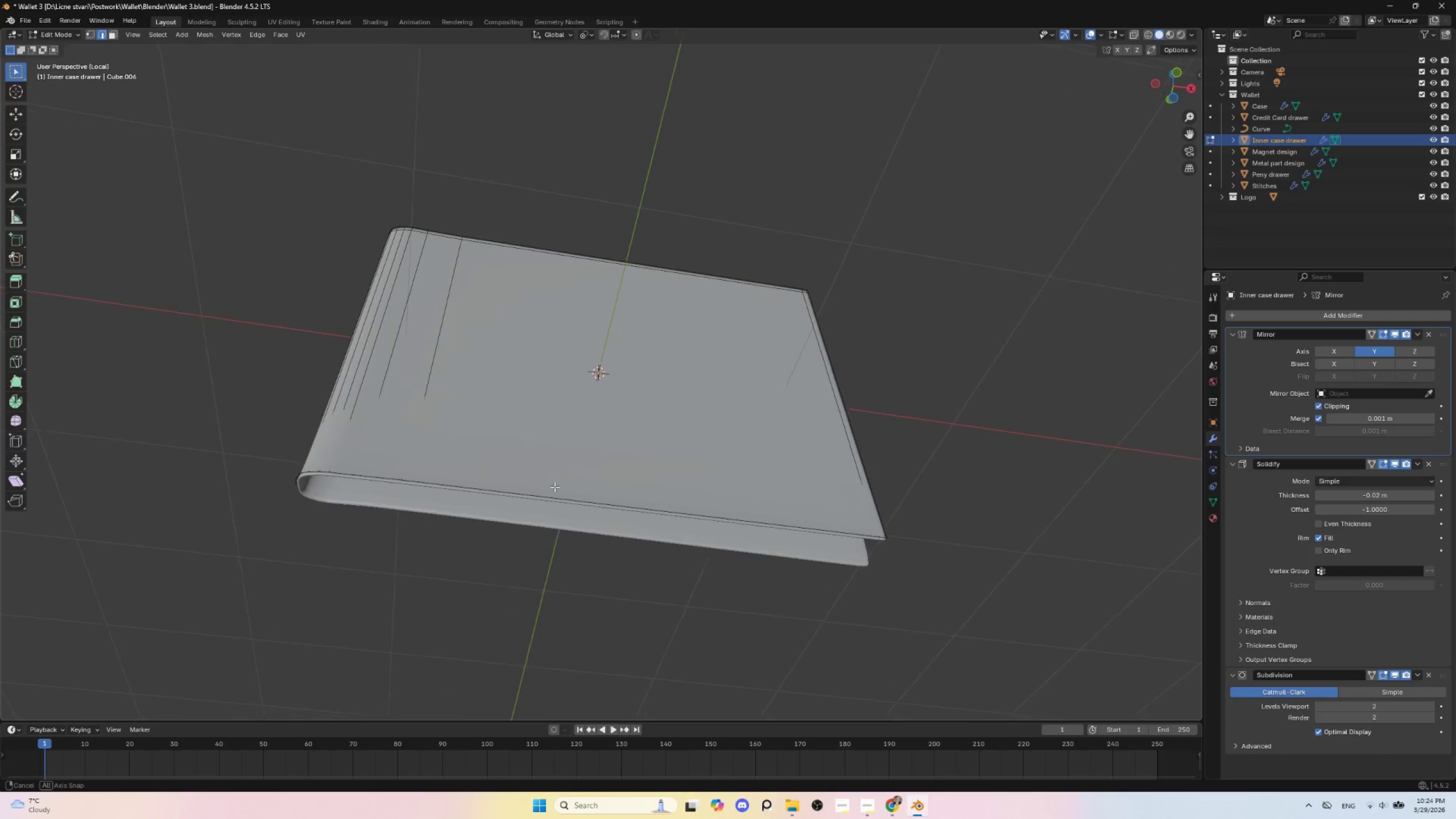 
hold_key(key=AltLeft, duration=0.97)
left_click([492, 516])
 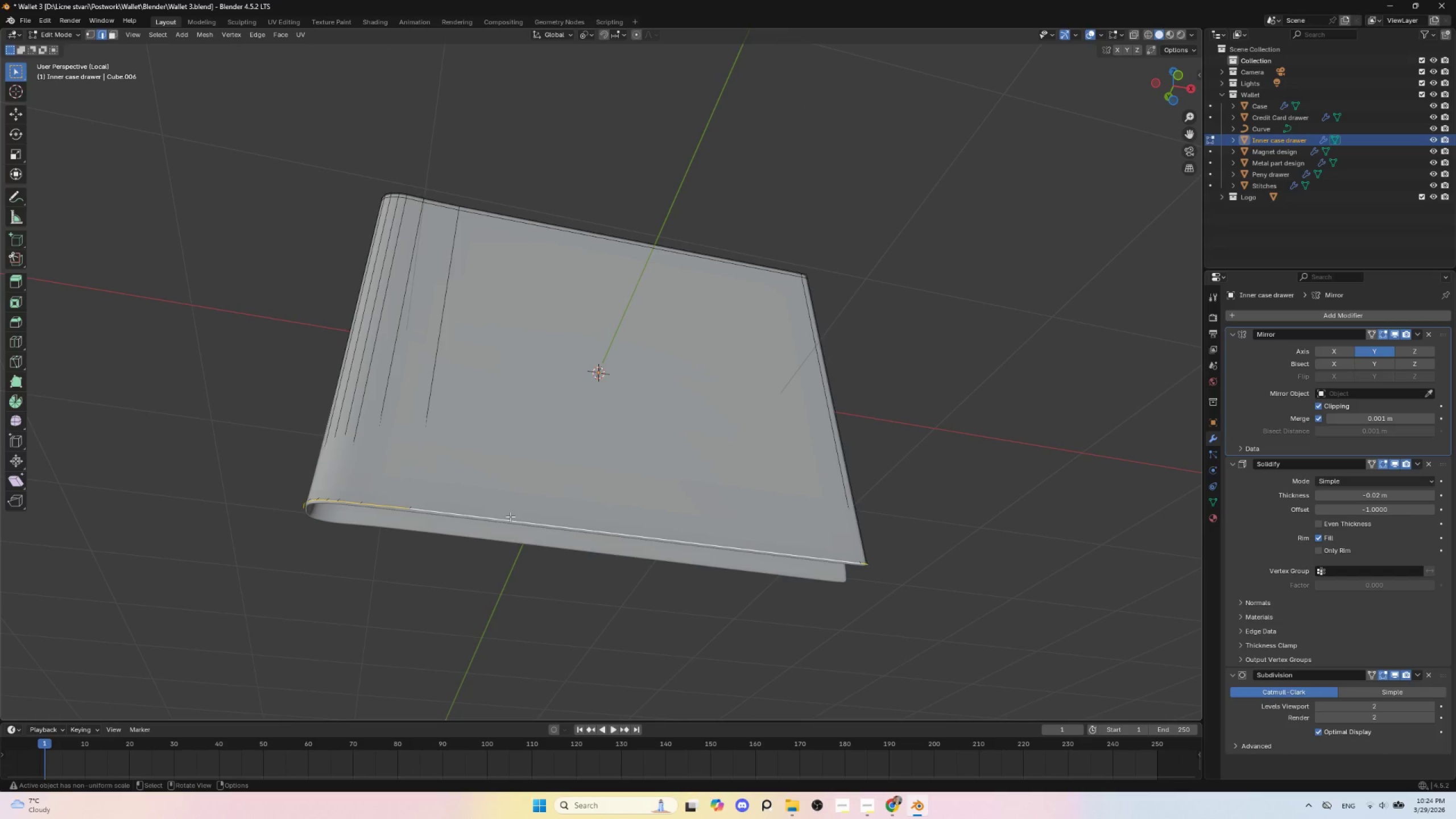 
left_click([528, 520])
 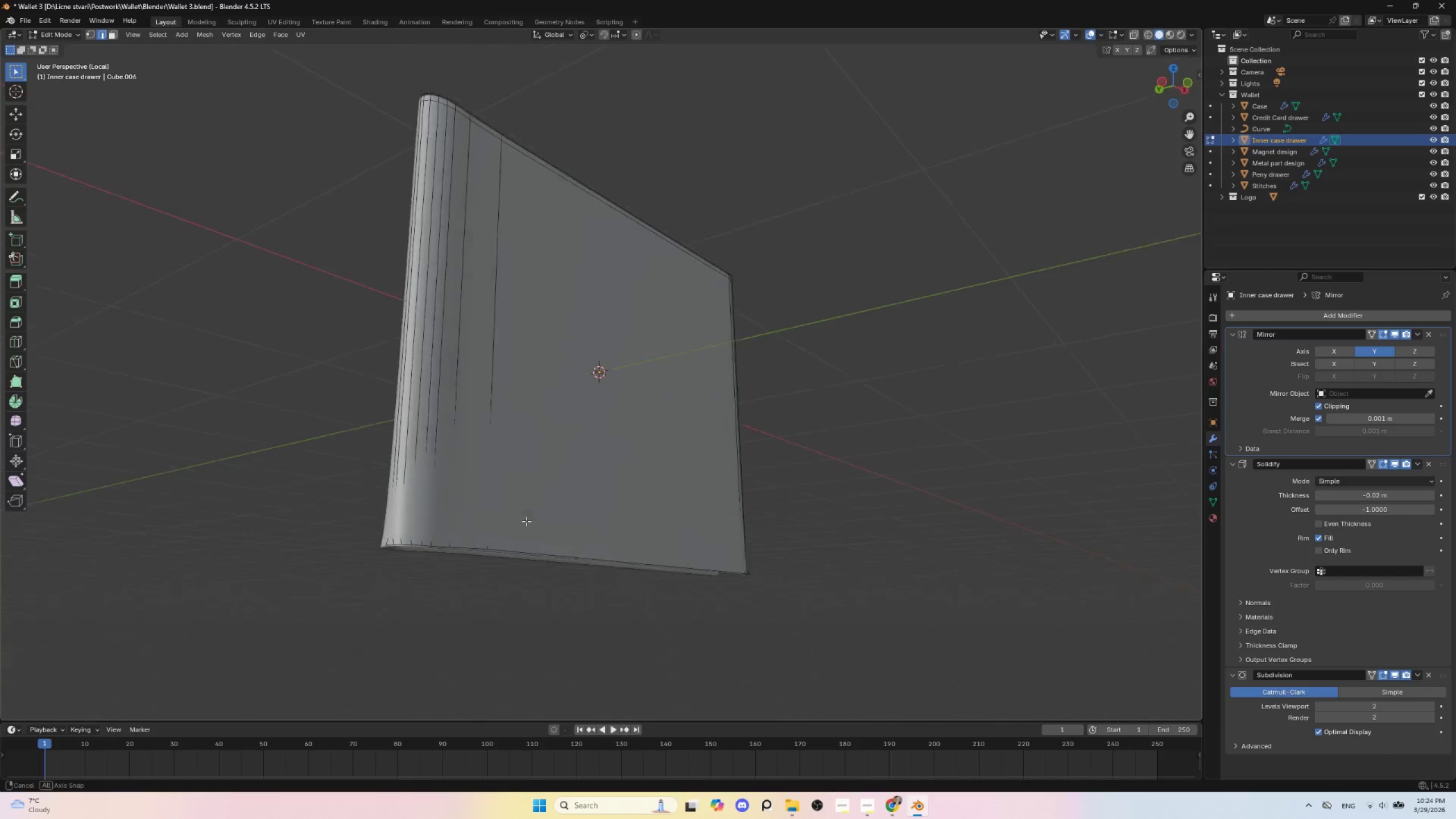 
key(Control+Z)
 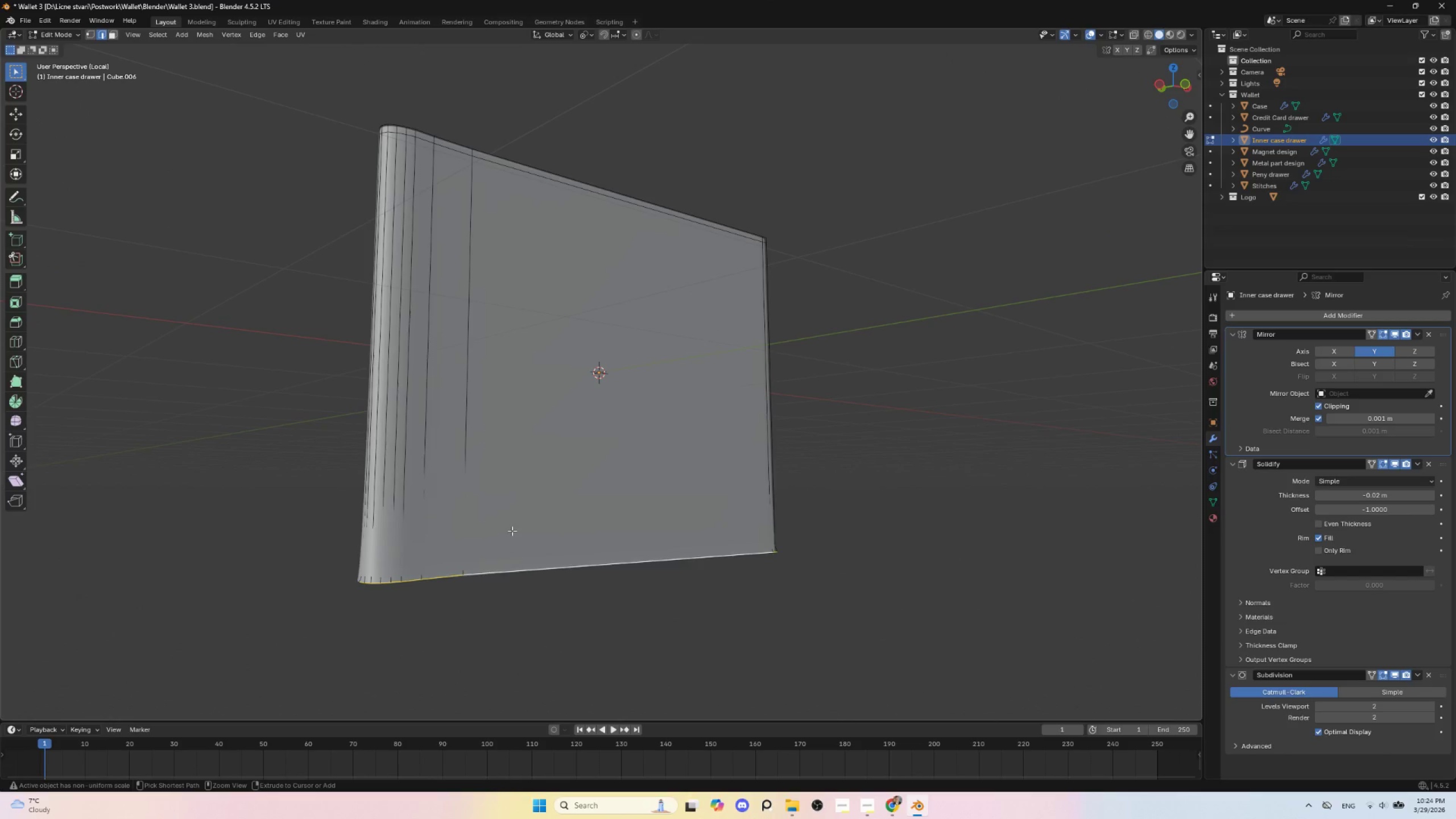 
key(Control+Z)
 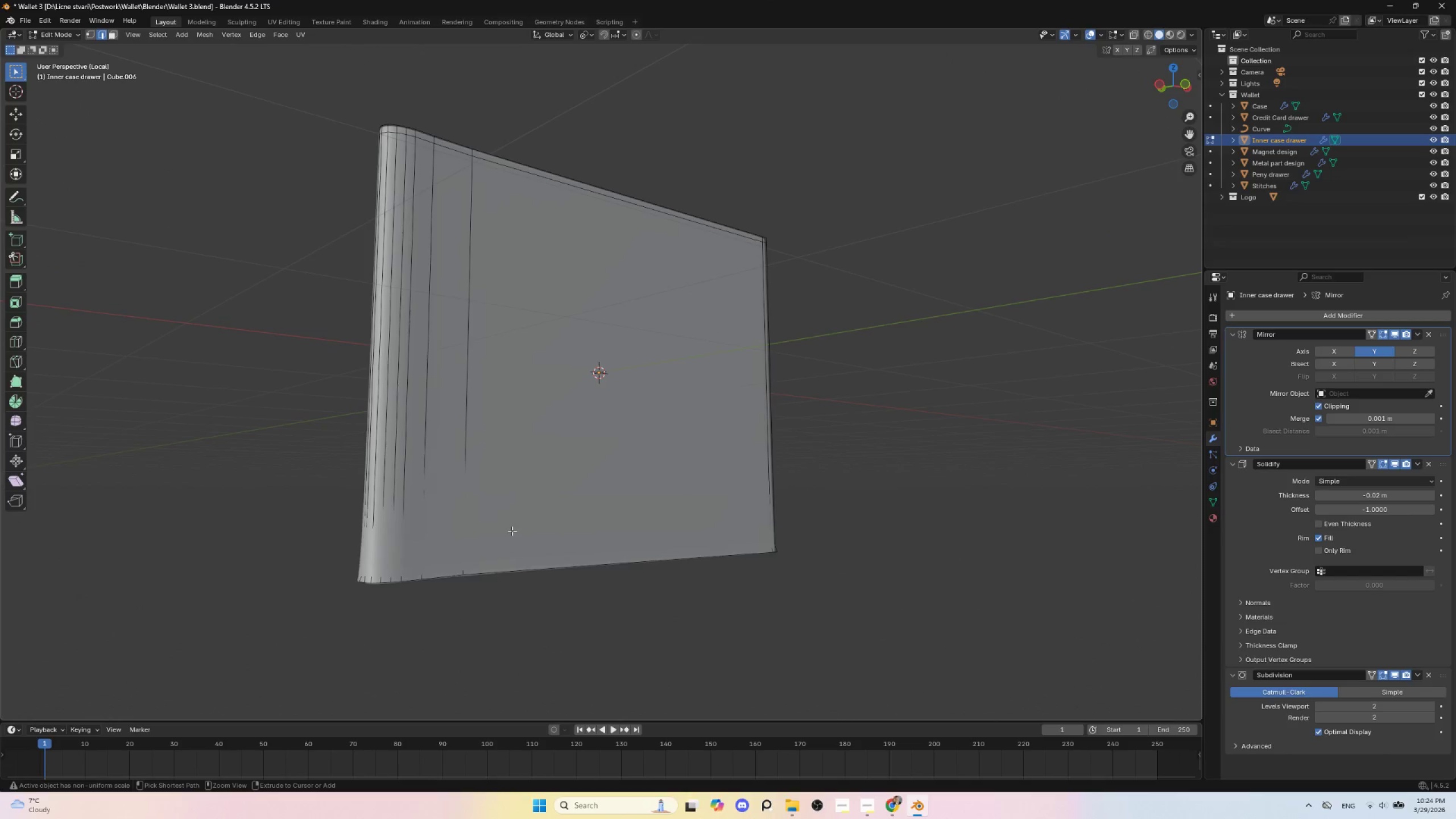 
key(Control+Z)
 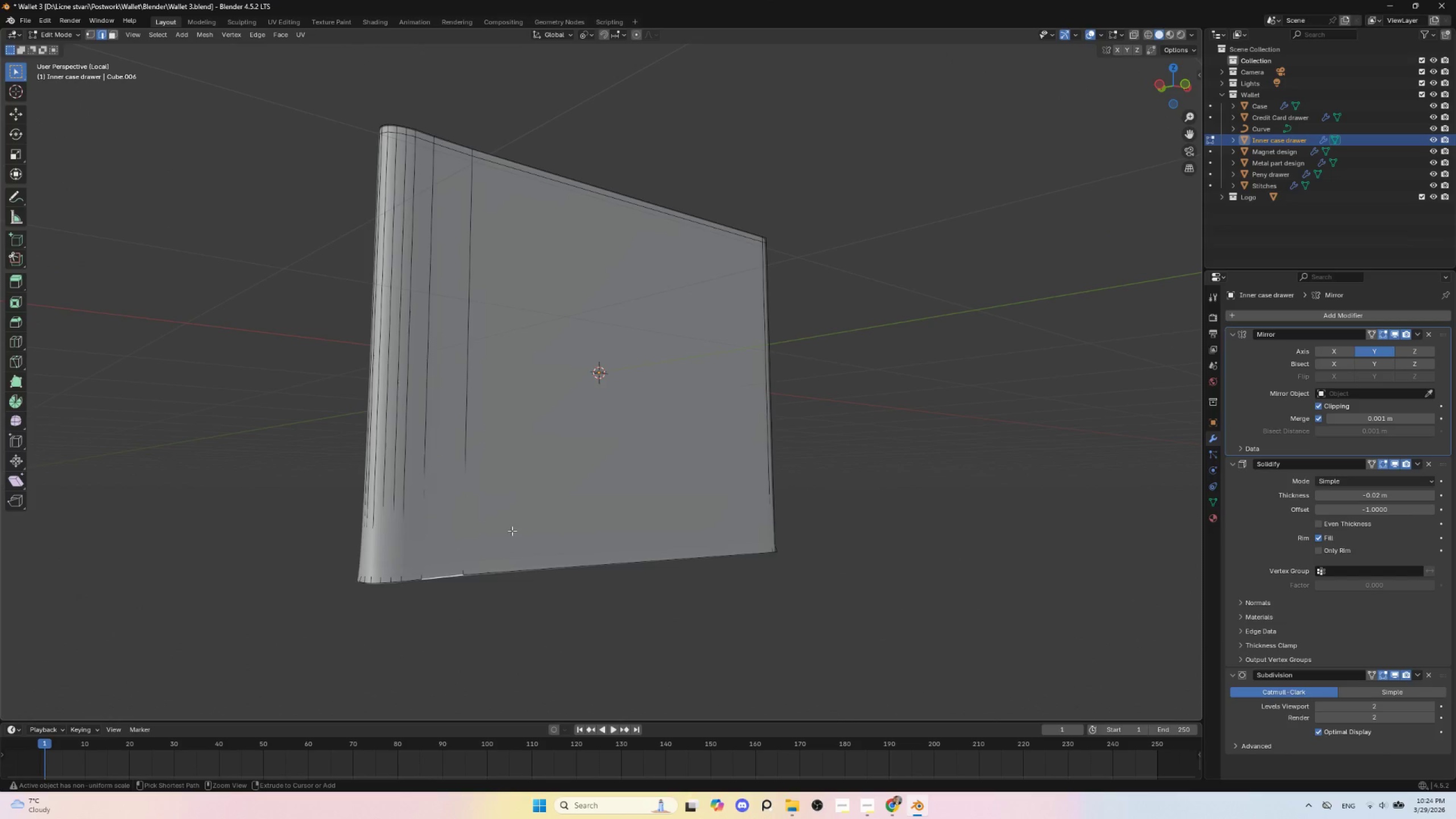 
key(Control+Z)
 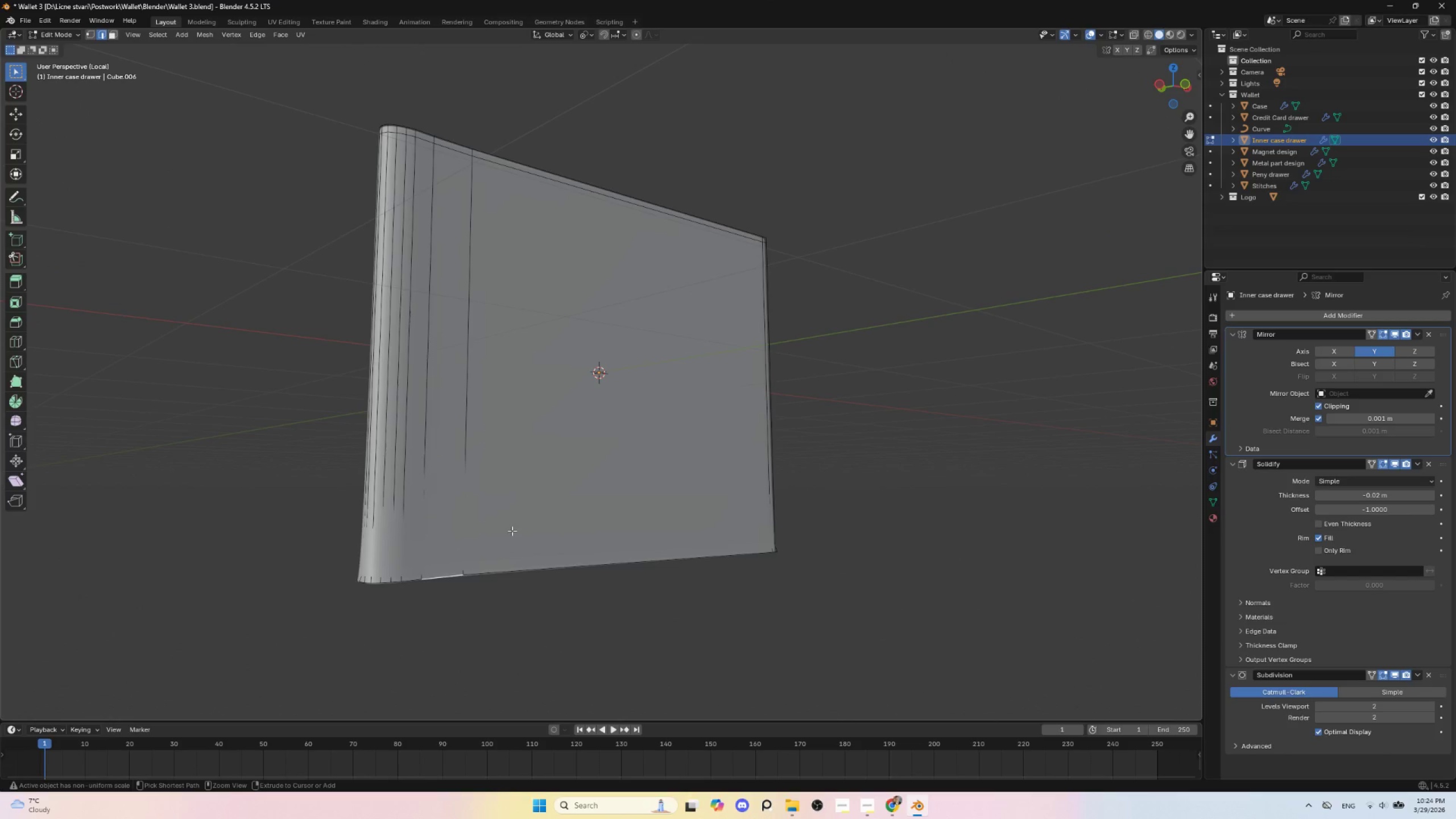 
key(Control+Z)
 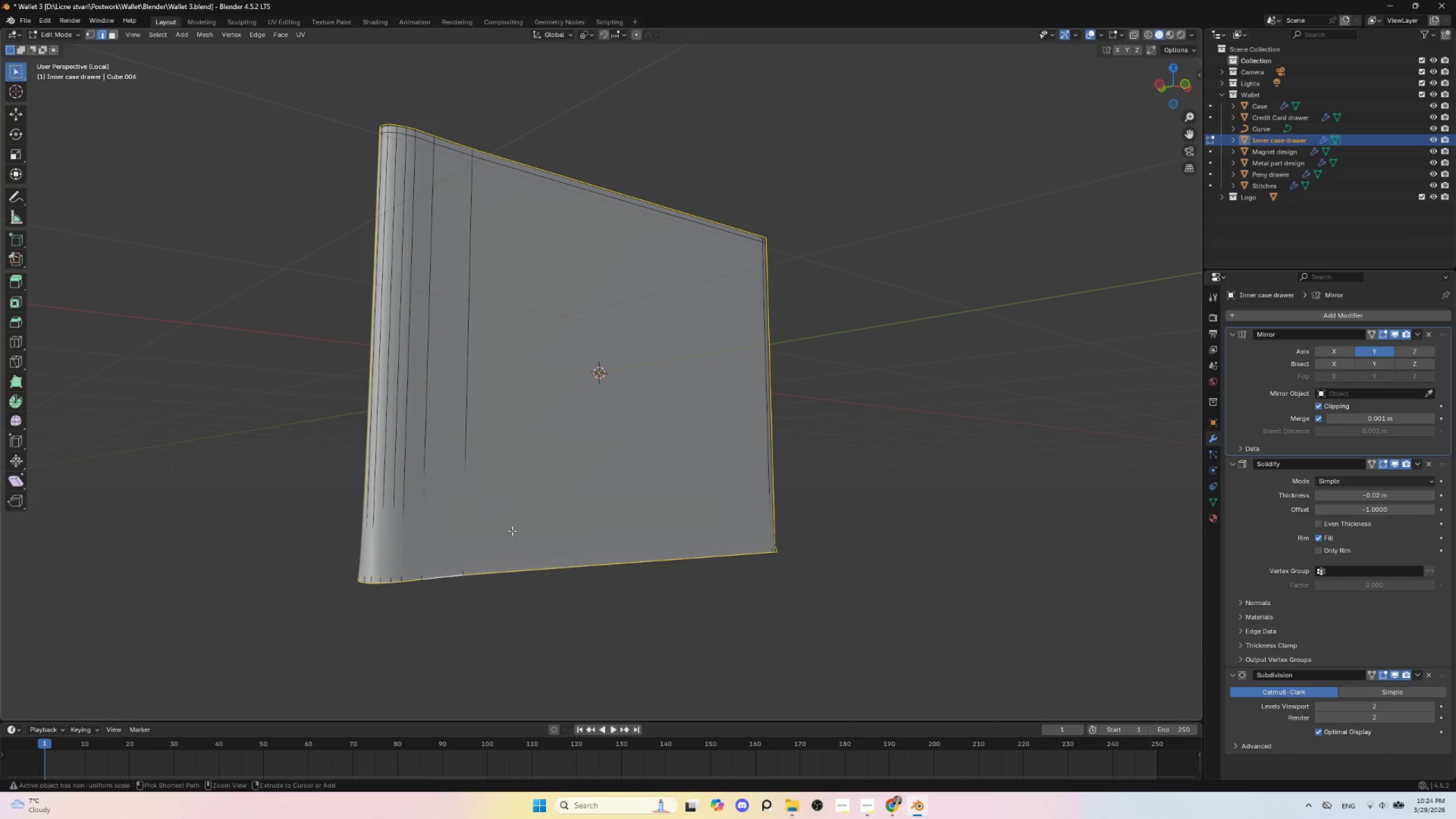 
key(Control+Z)
 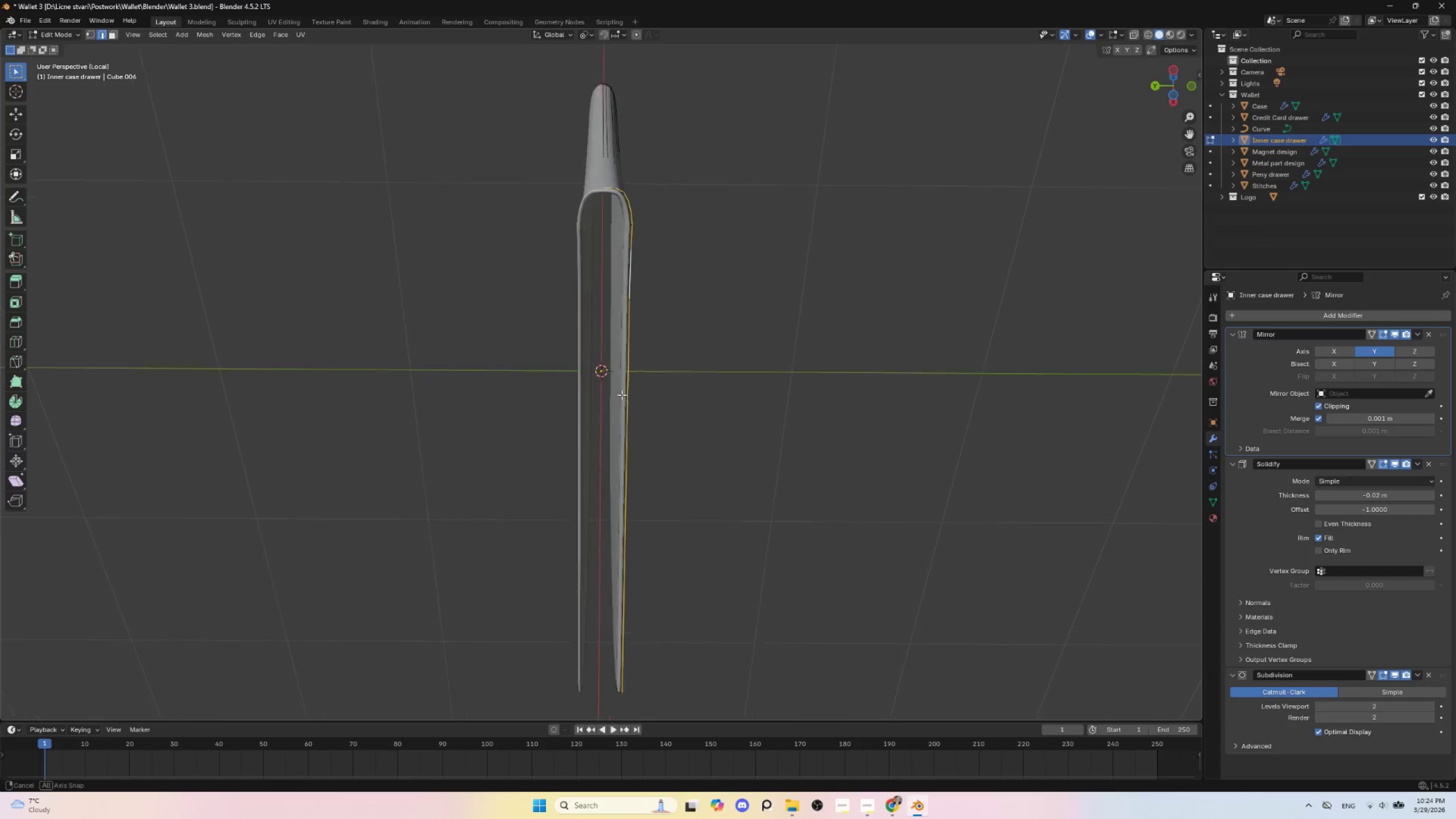 
hold_key(key=ShiftLeft, duration=0.45)
 